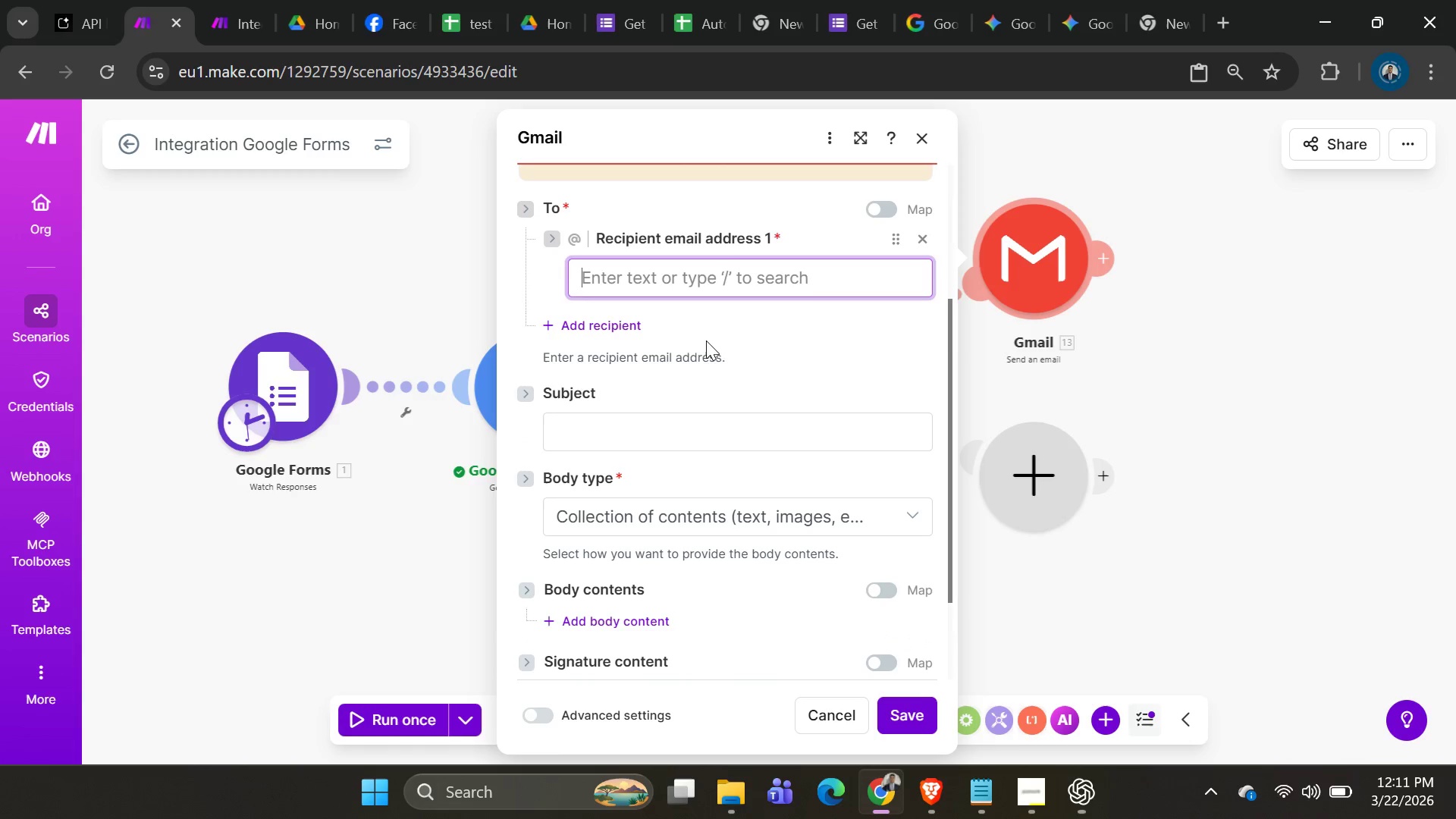 
key(Control+C)
 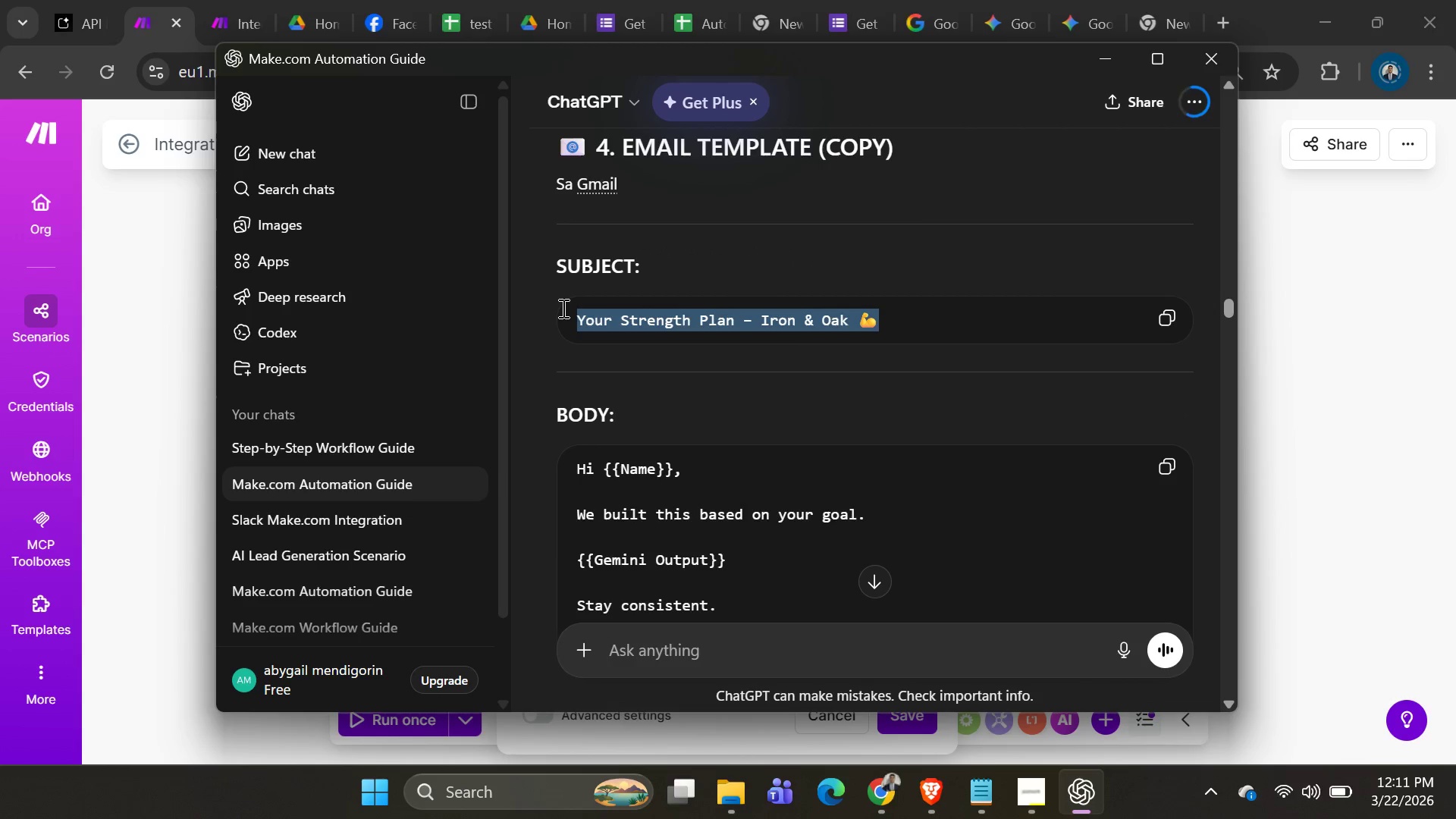 
key(Control+C)
 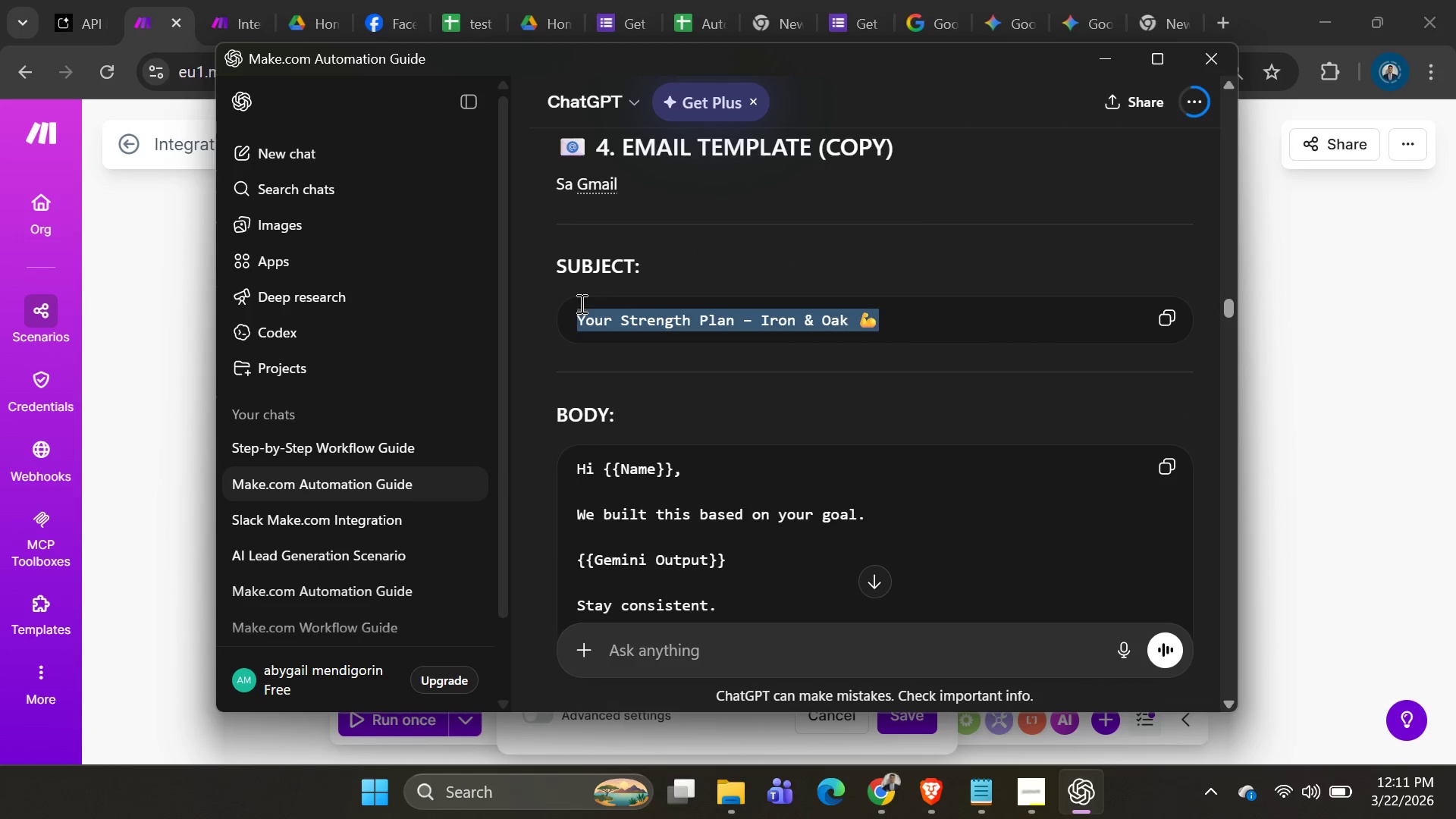 
key(Alt+AltLeft)
 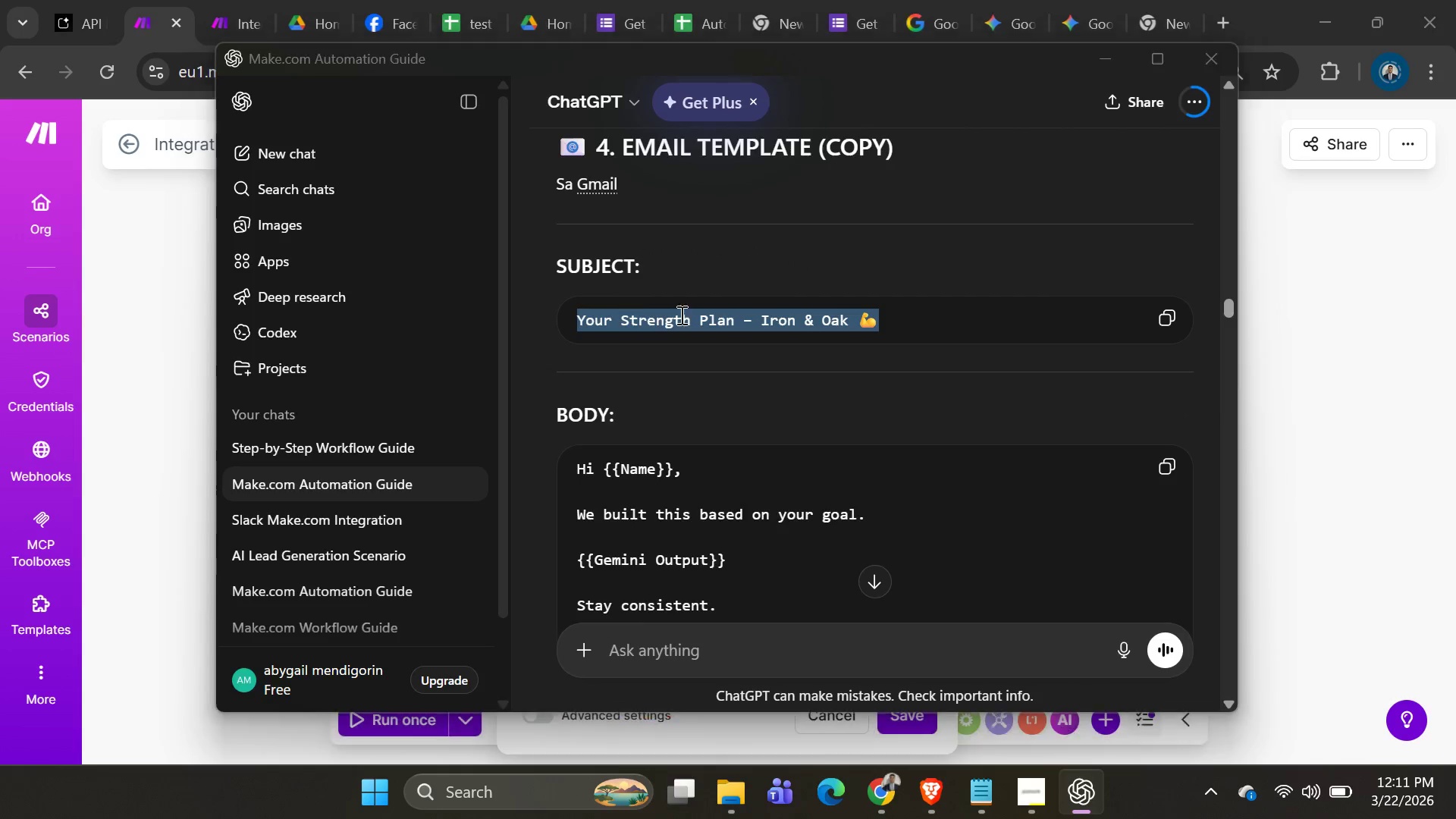 
key(Alt+Tab)
 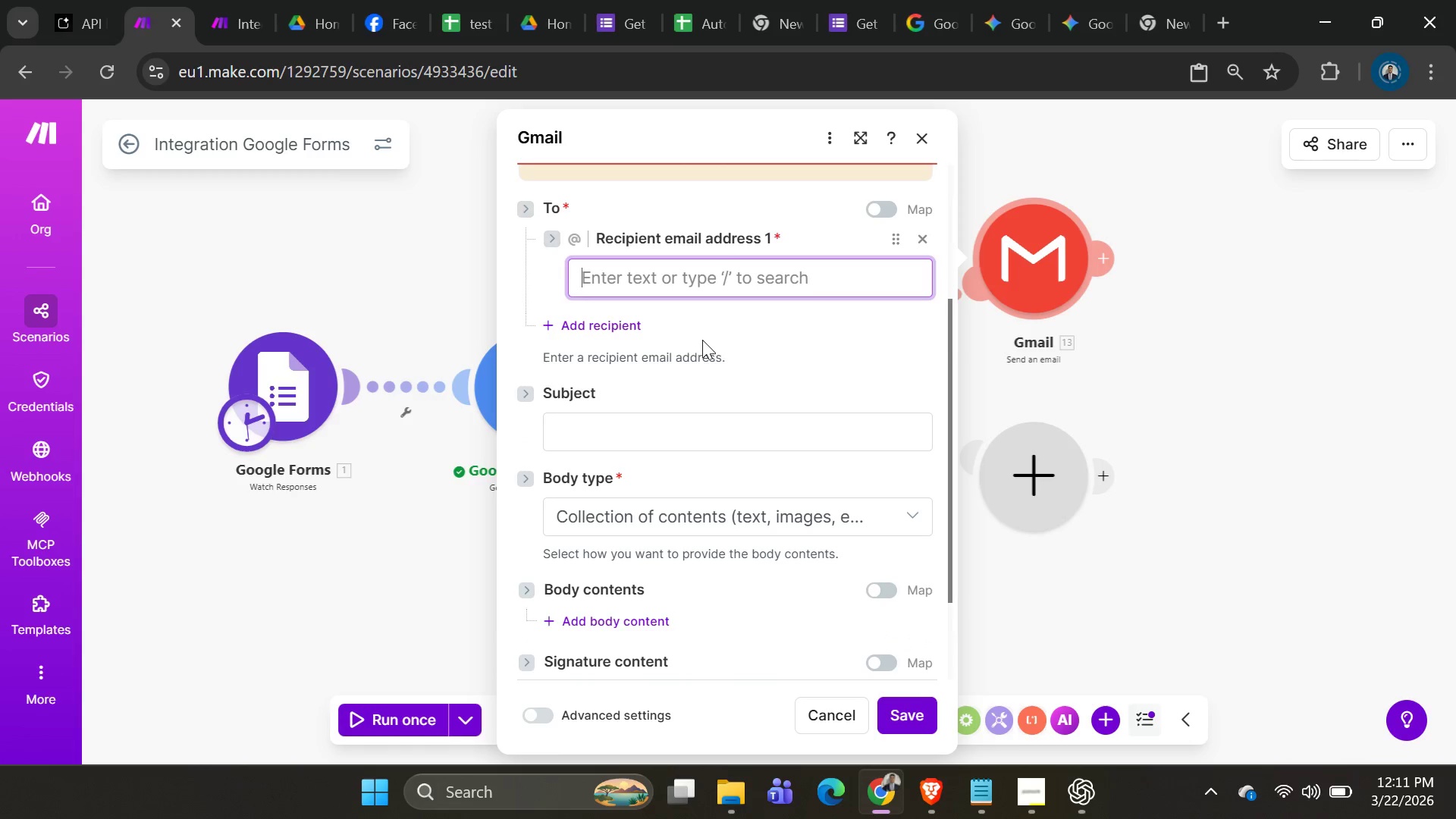 
key(Control+V)
 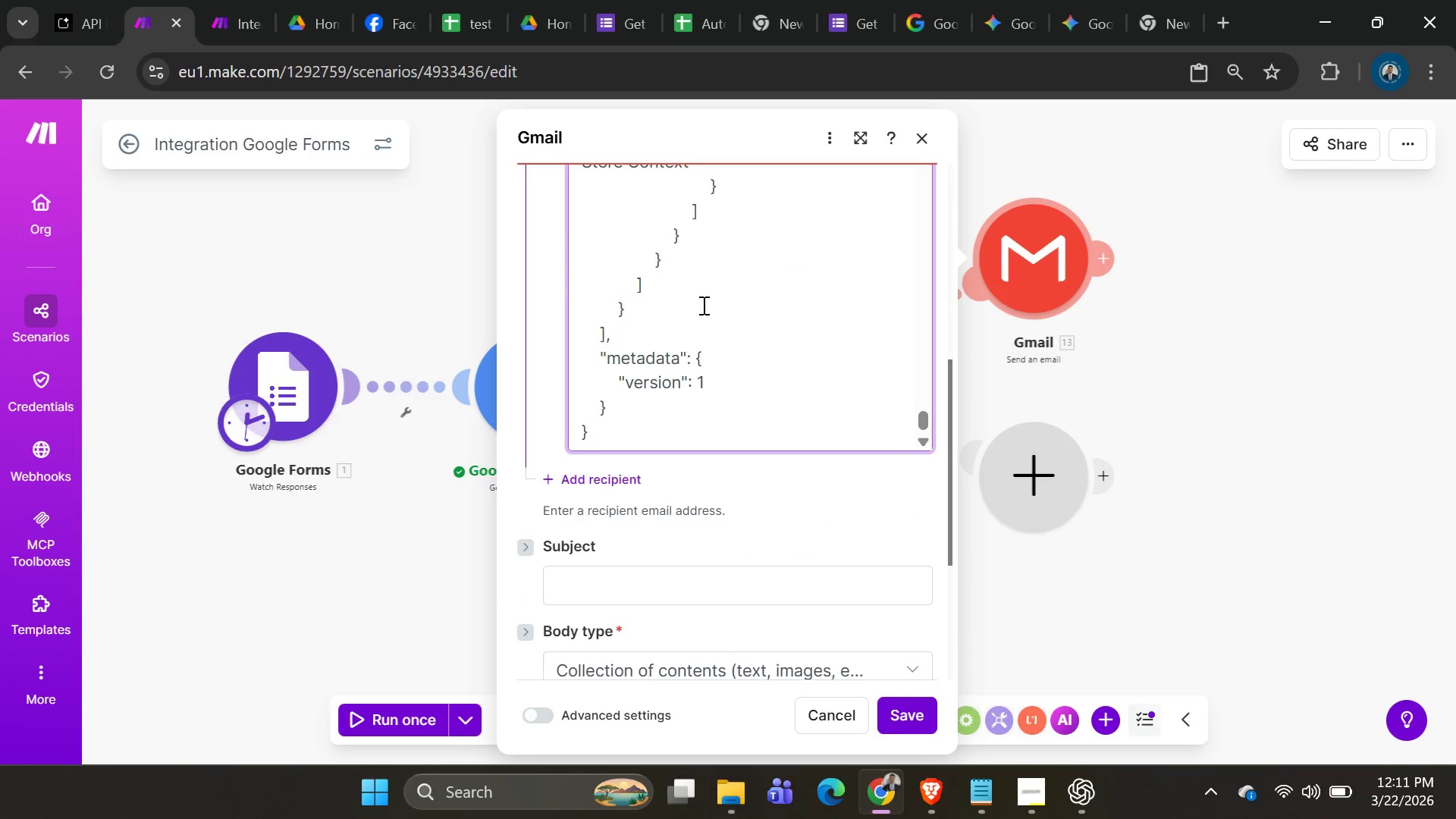 
key(Control+Z)
 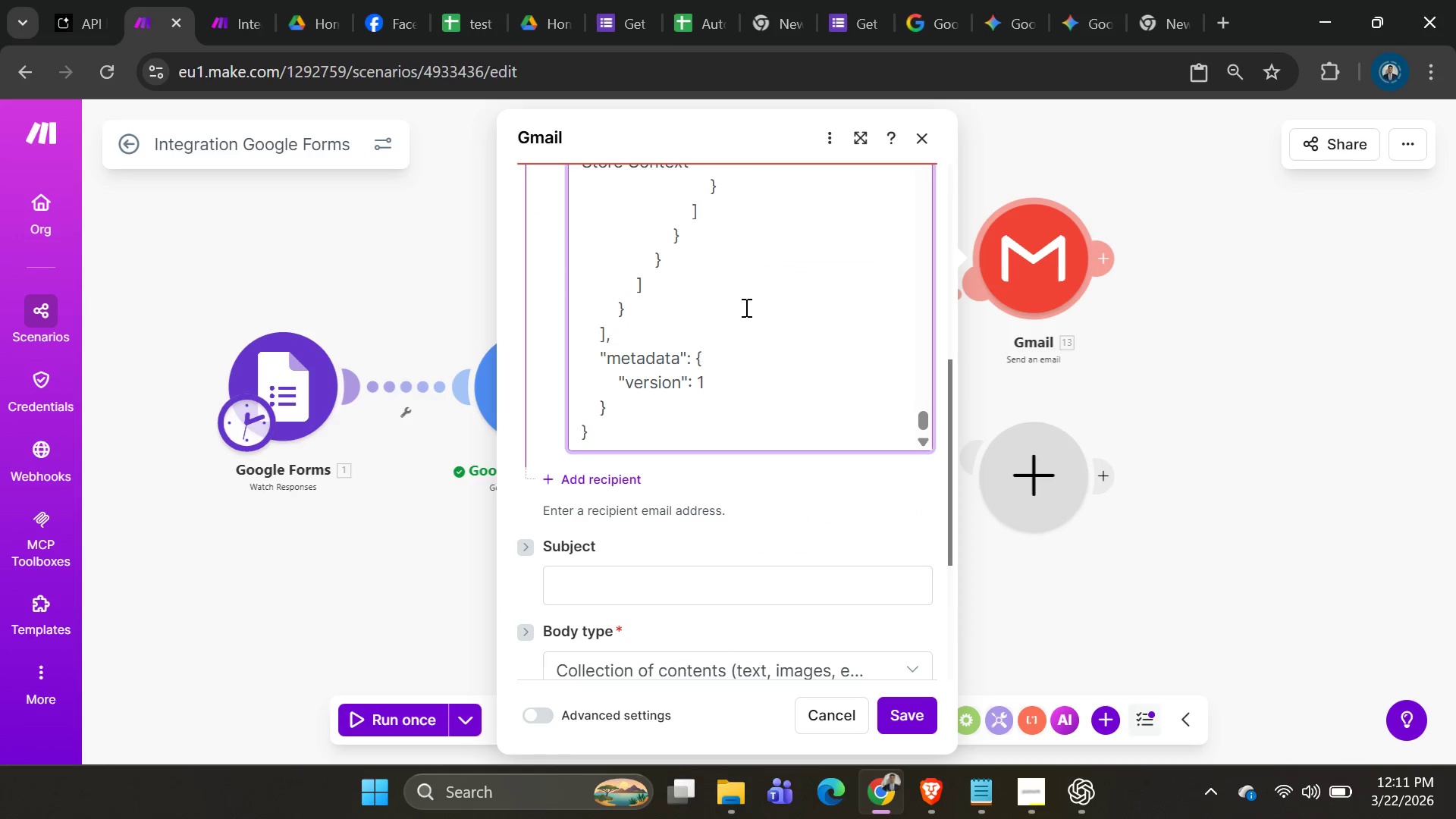 
scroll: coordinate [745, 306], scroll_direction: up, amount: 2.0
 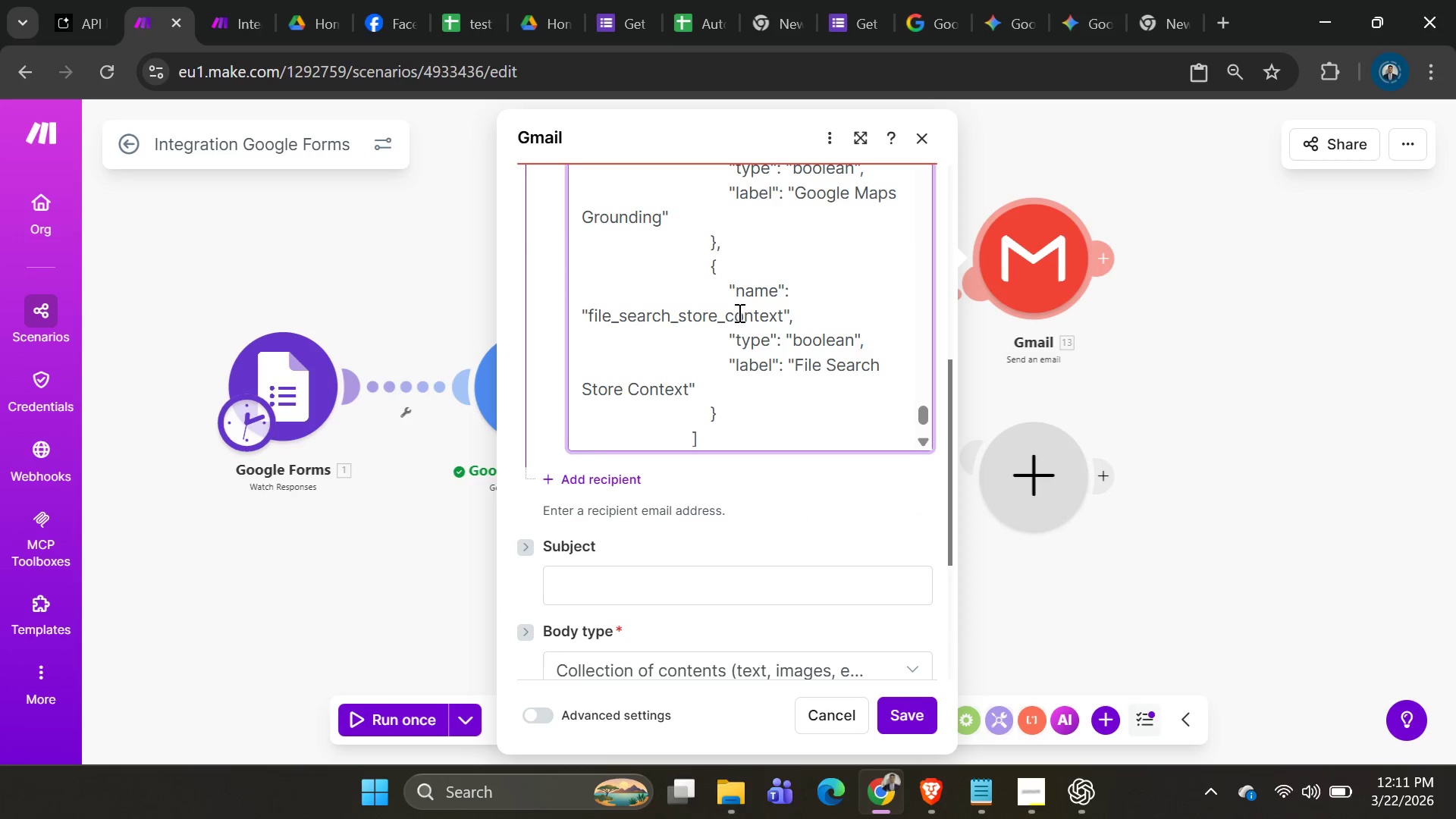 
key(Control+Z)
 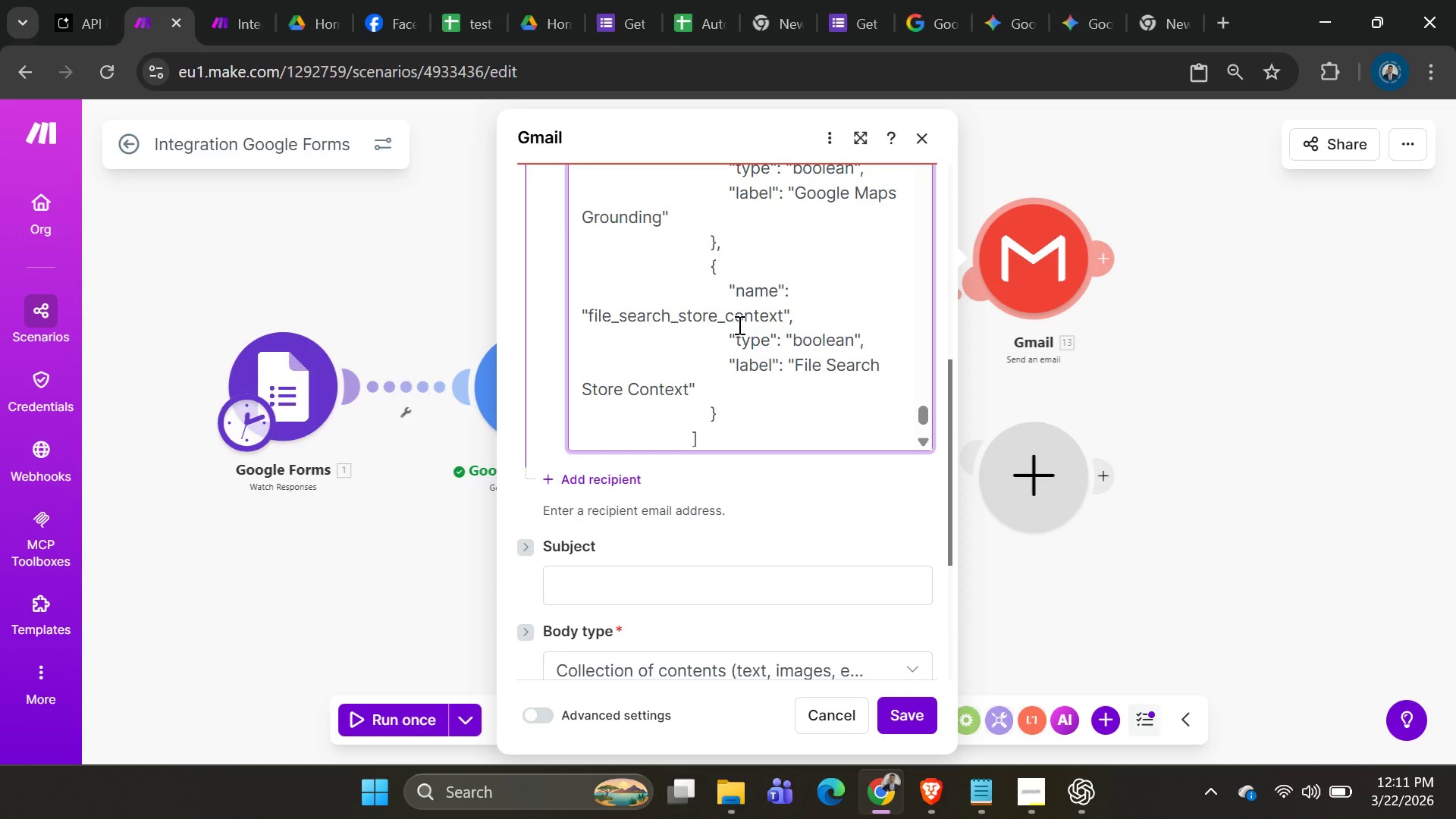 
key(Control+A)
 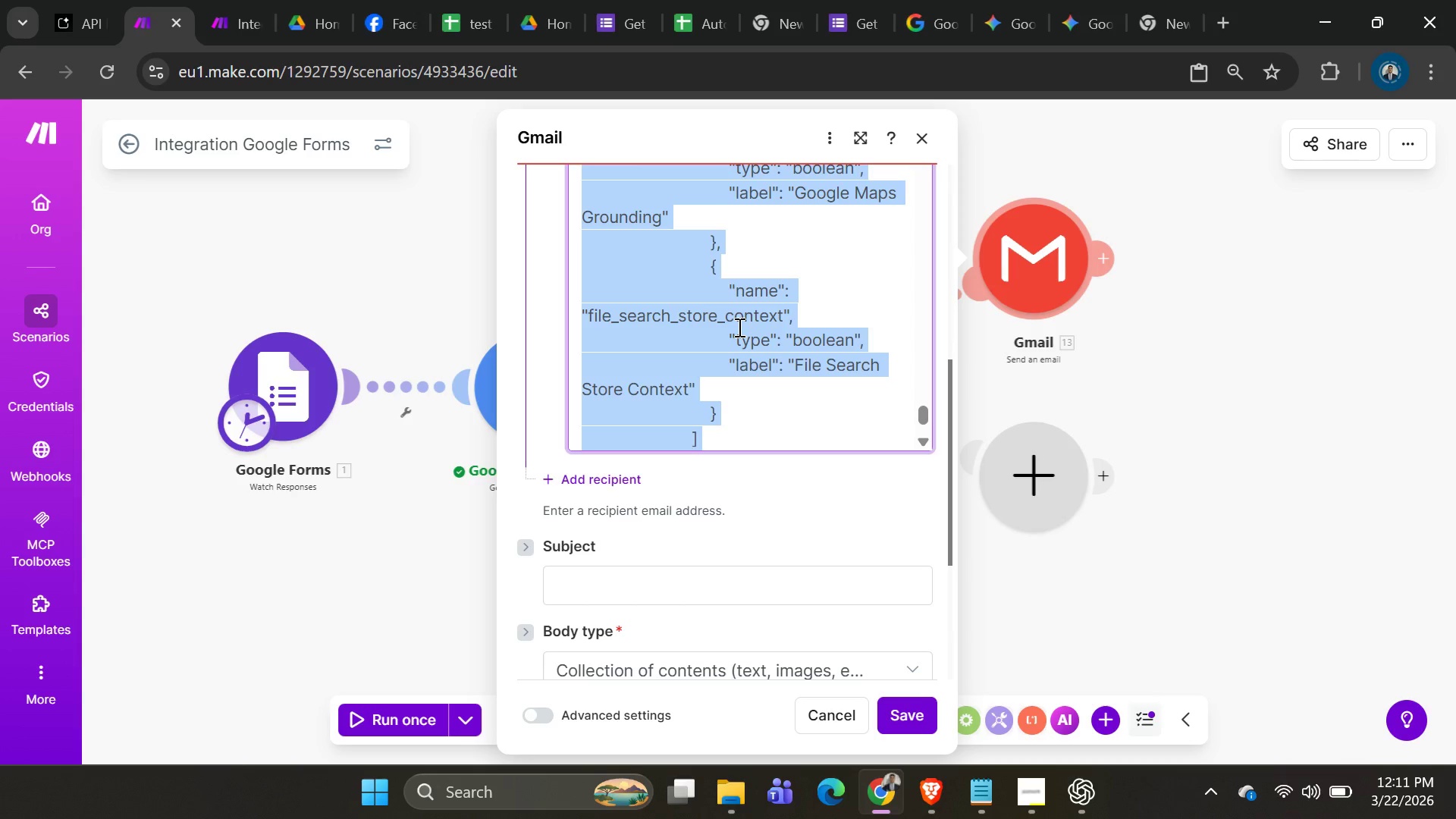 
key(Backspace)
 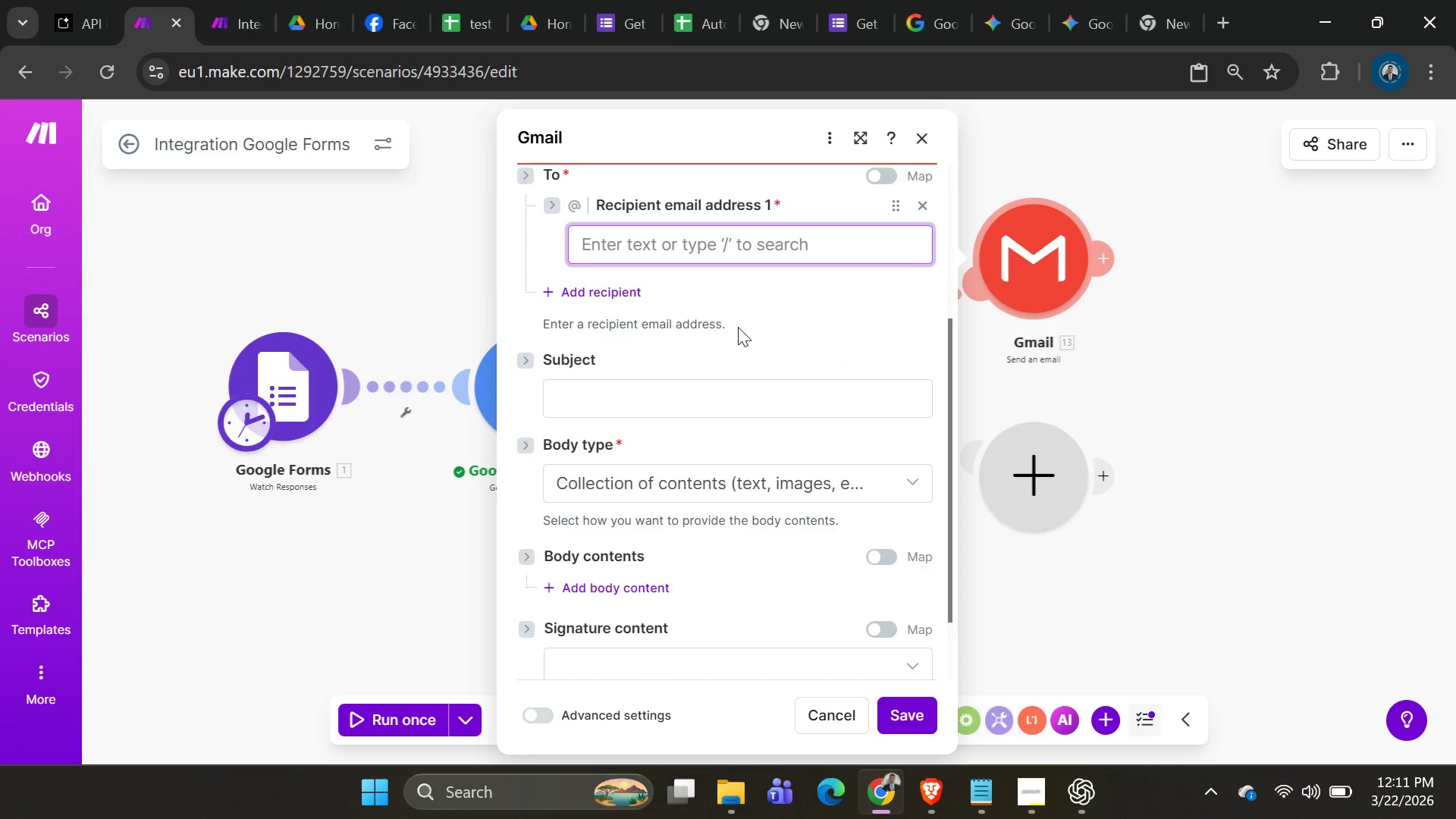 
key(Alt+AltLeft)
 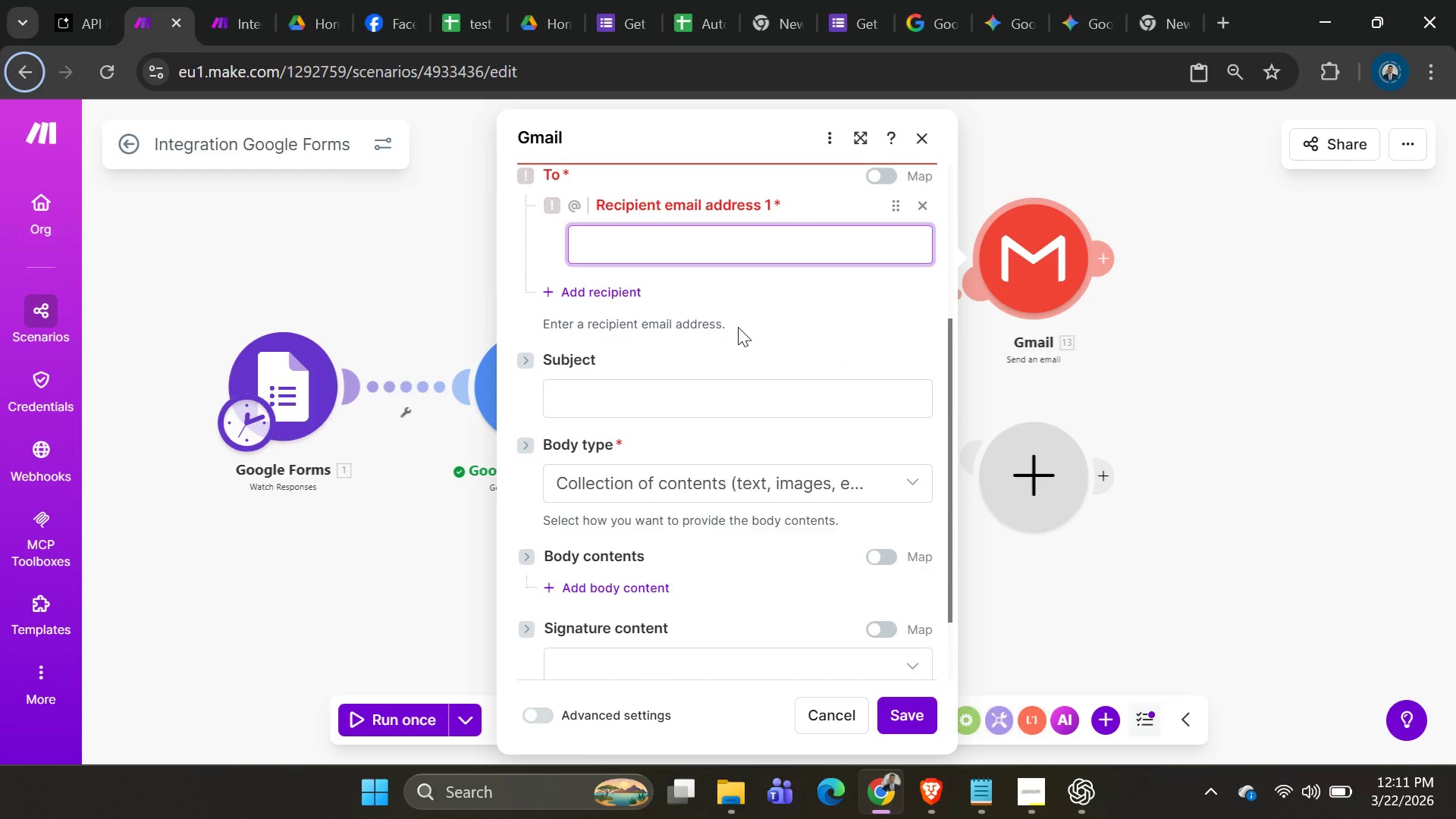 
key(Tab)
 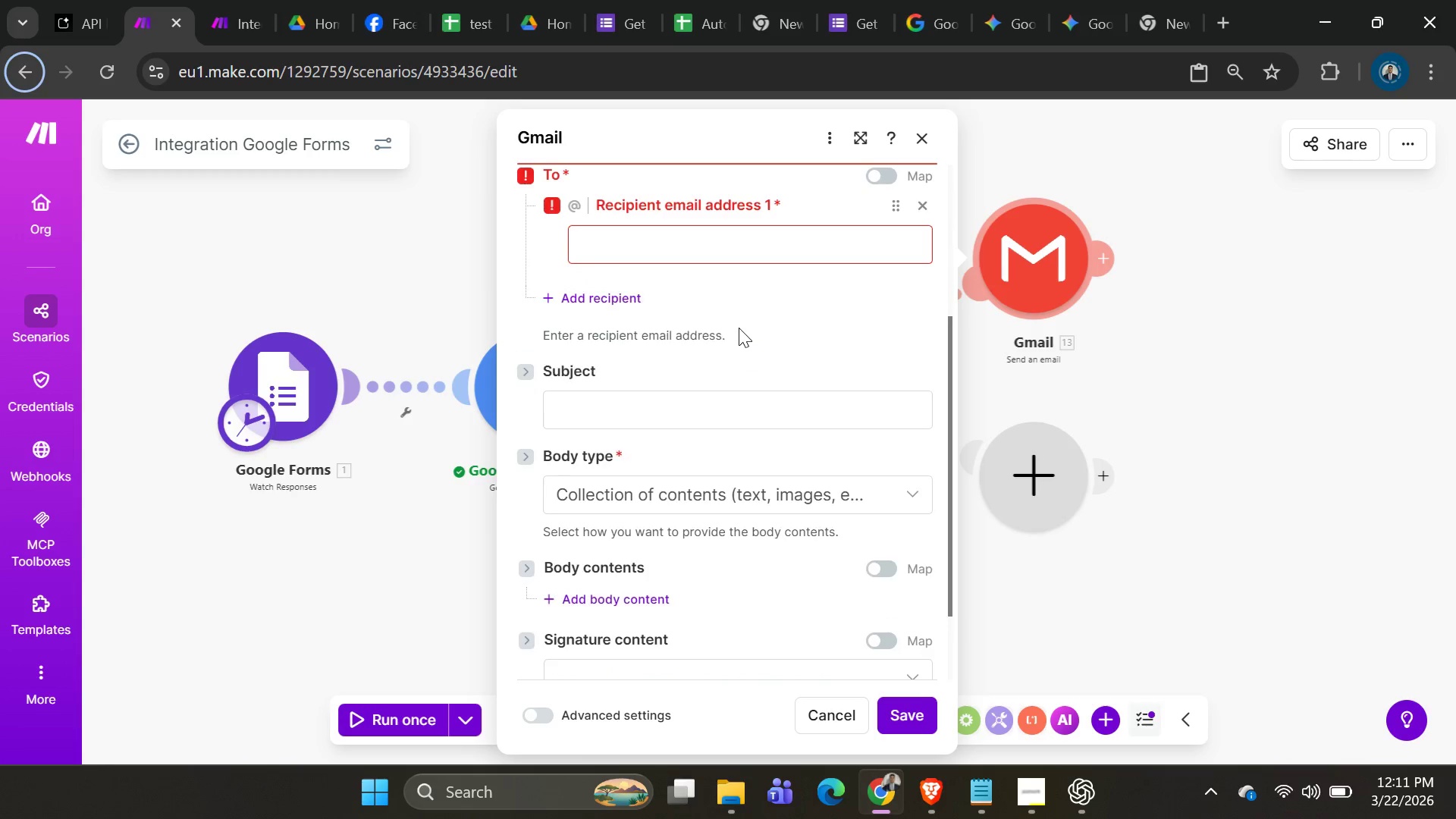 
key(Alt+AltLeft)
 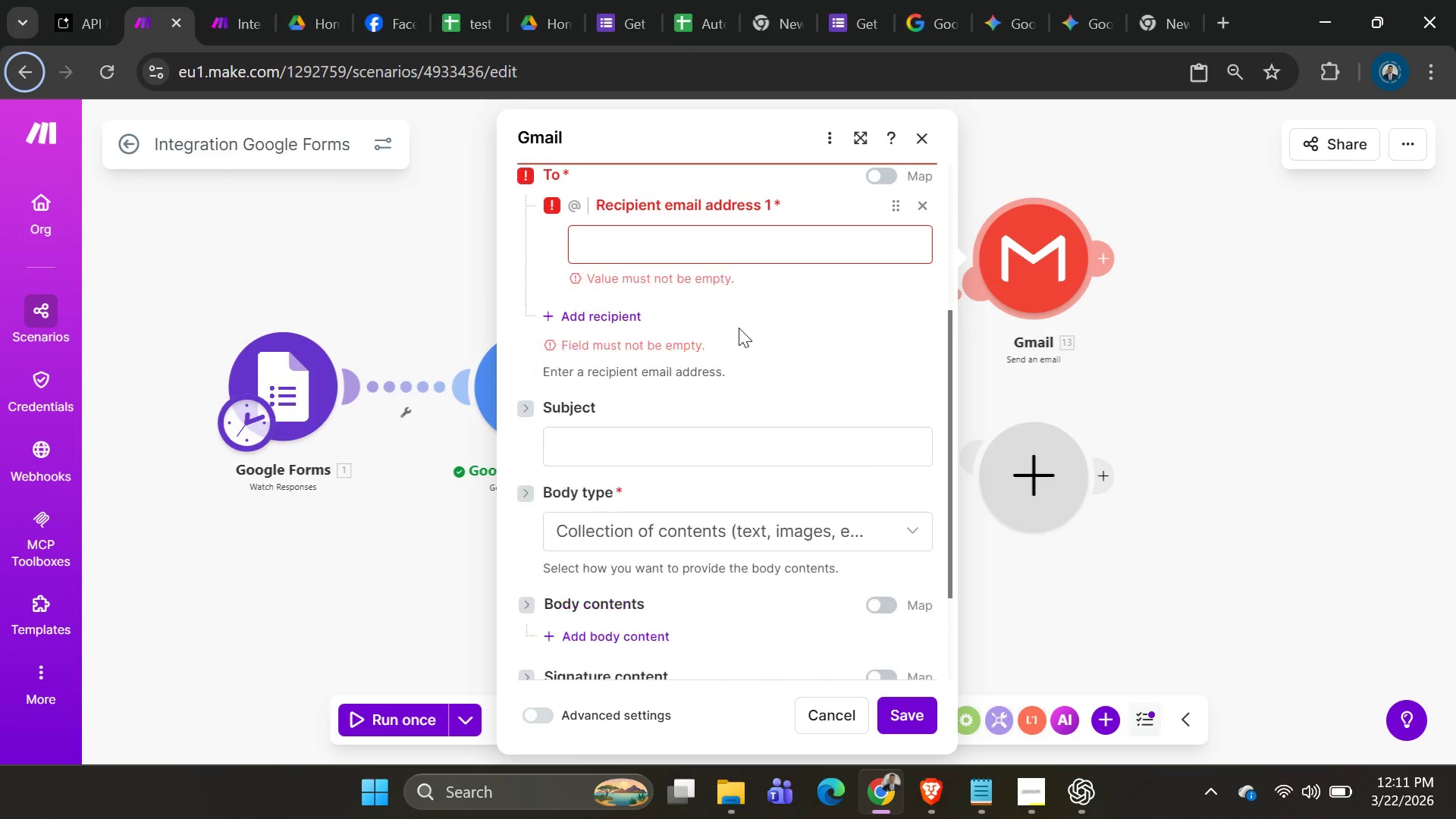 
key(Alt+Tab)
 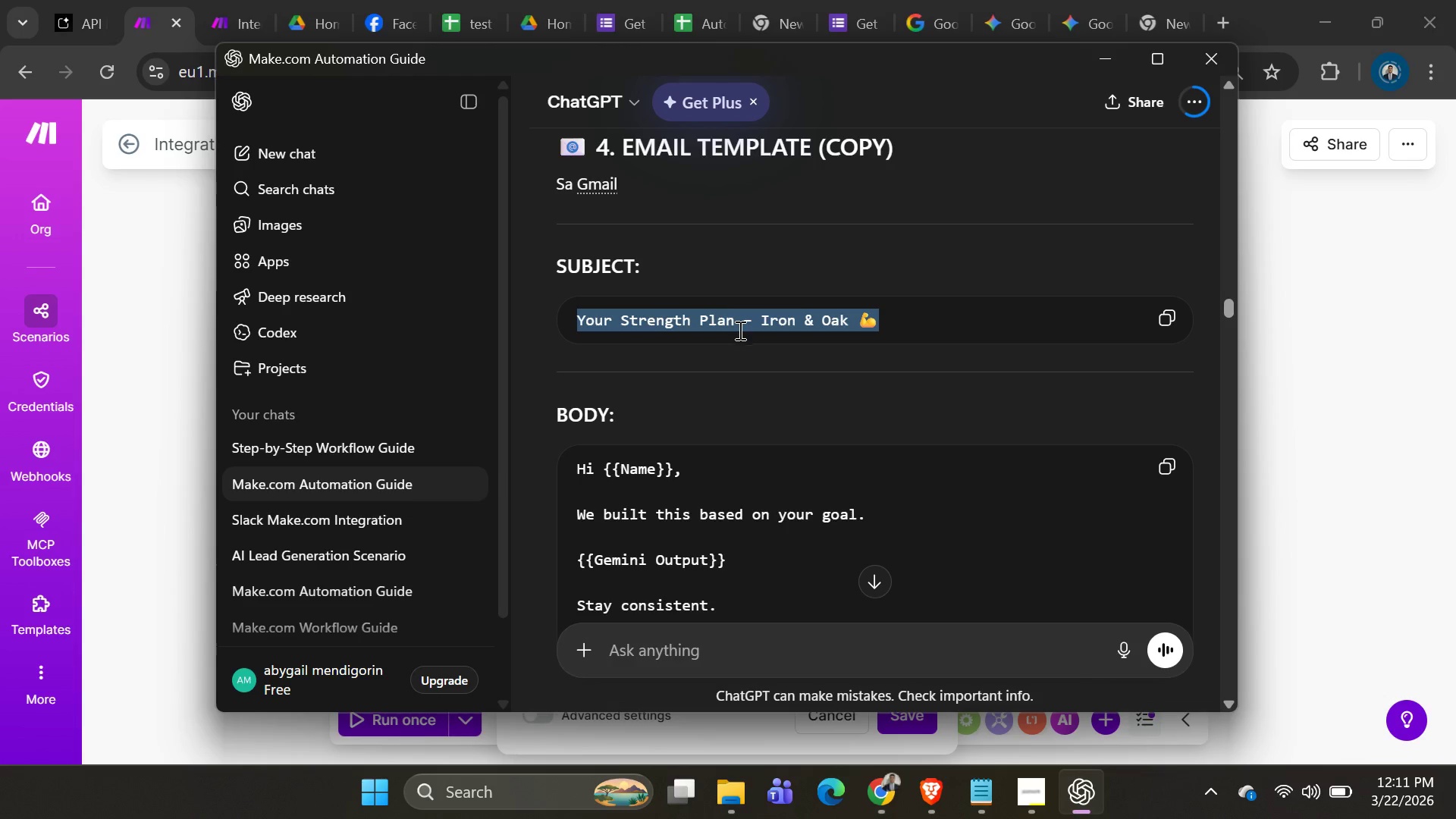 
key(Alt+AltLeft)
 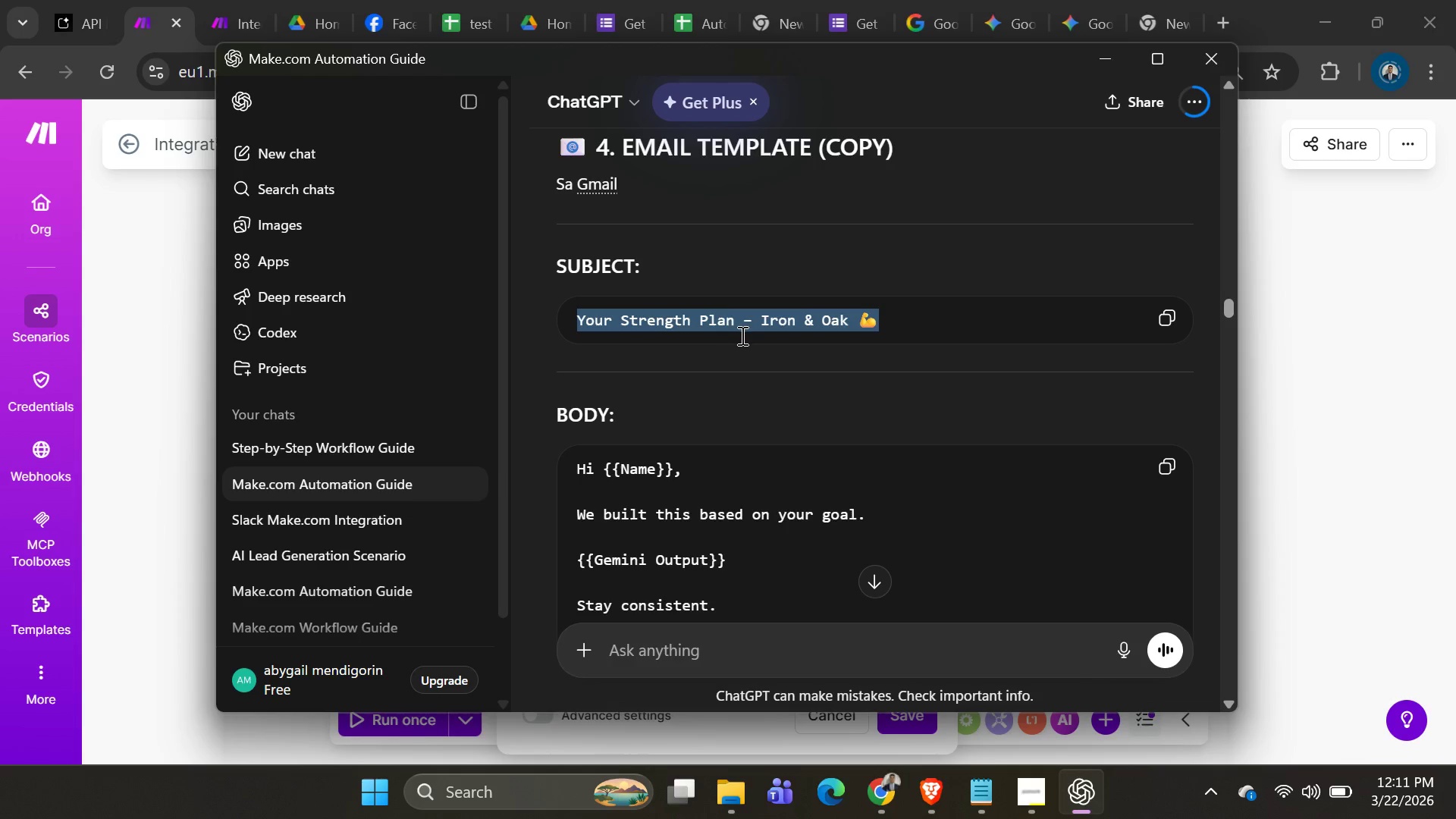 
key(Alt+Tab)
 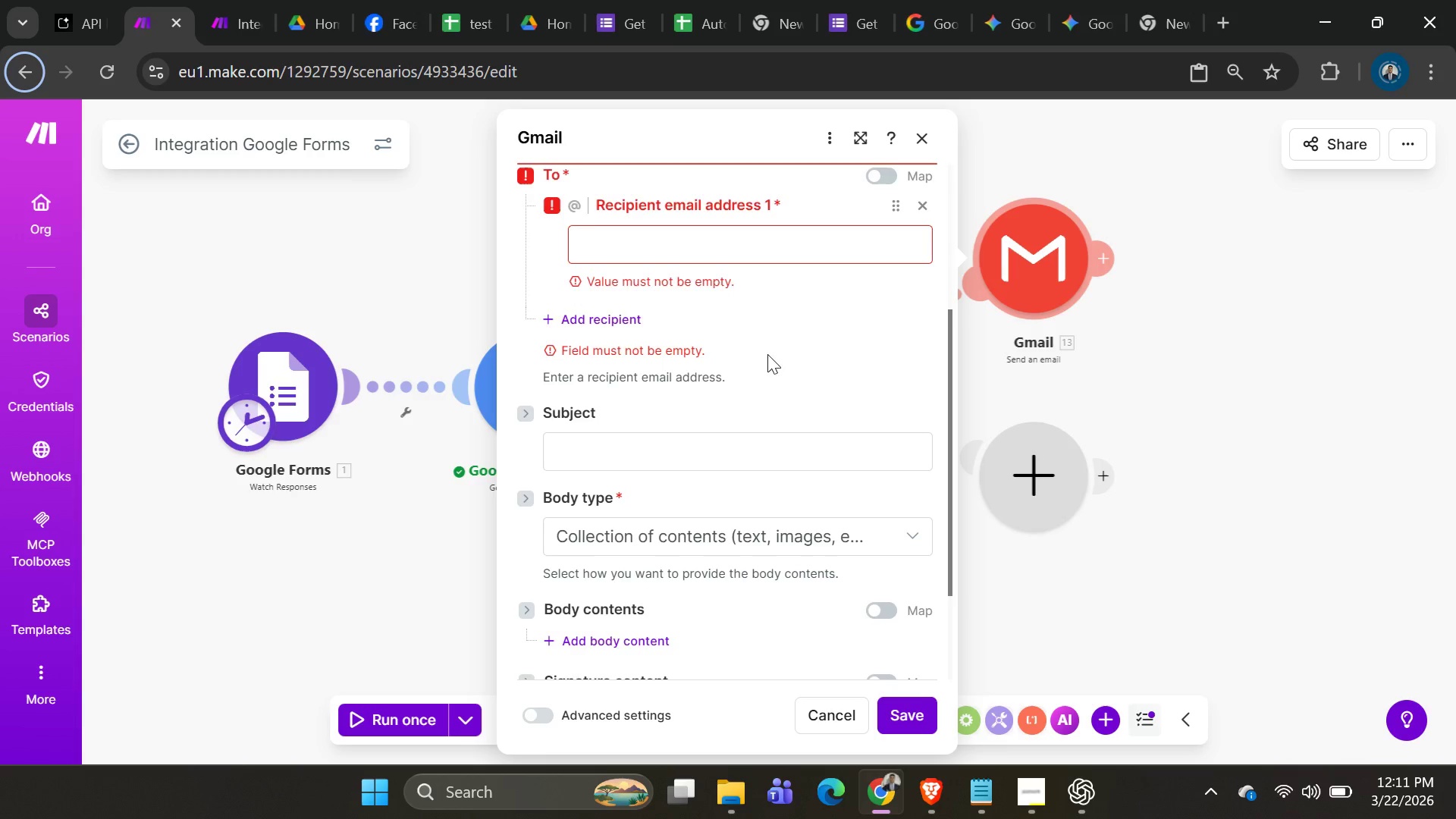 
scroll: coordinate [777, 356], scroll_direction: up, amount: 2.0
 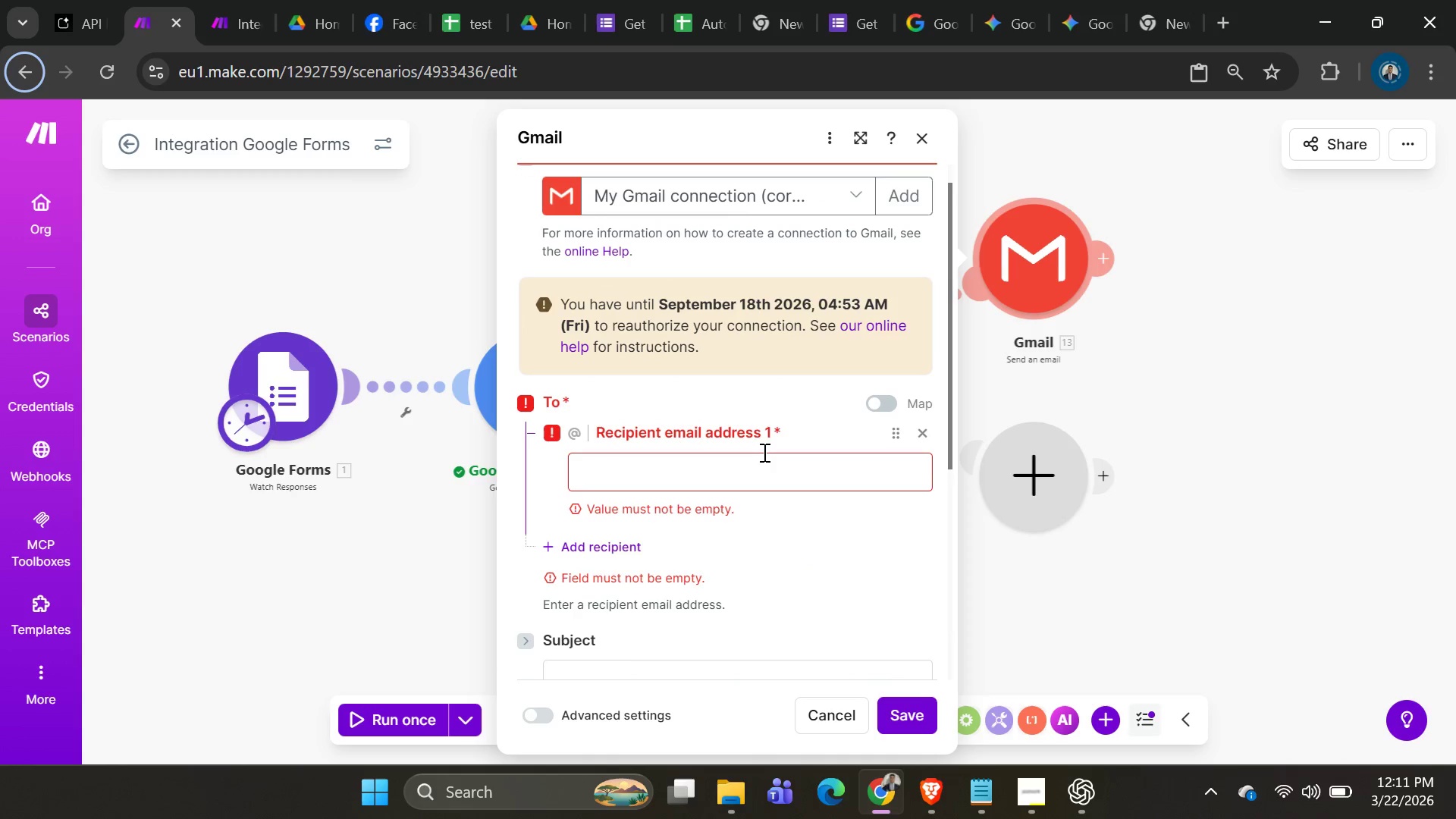 
left_click([763, 465])
 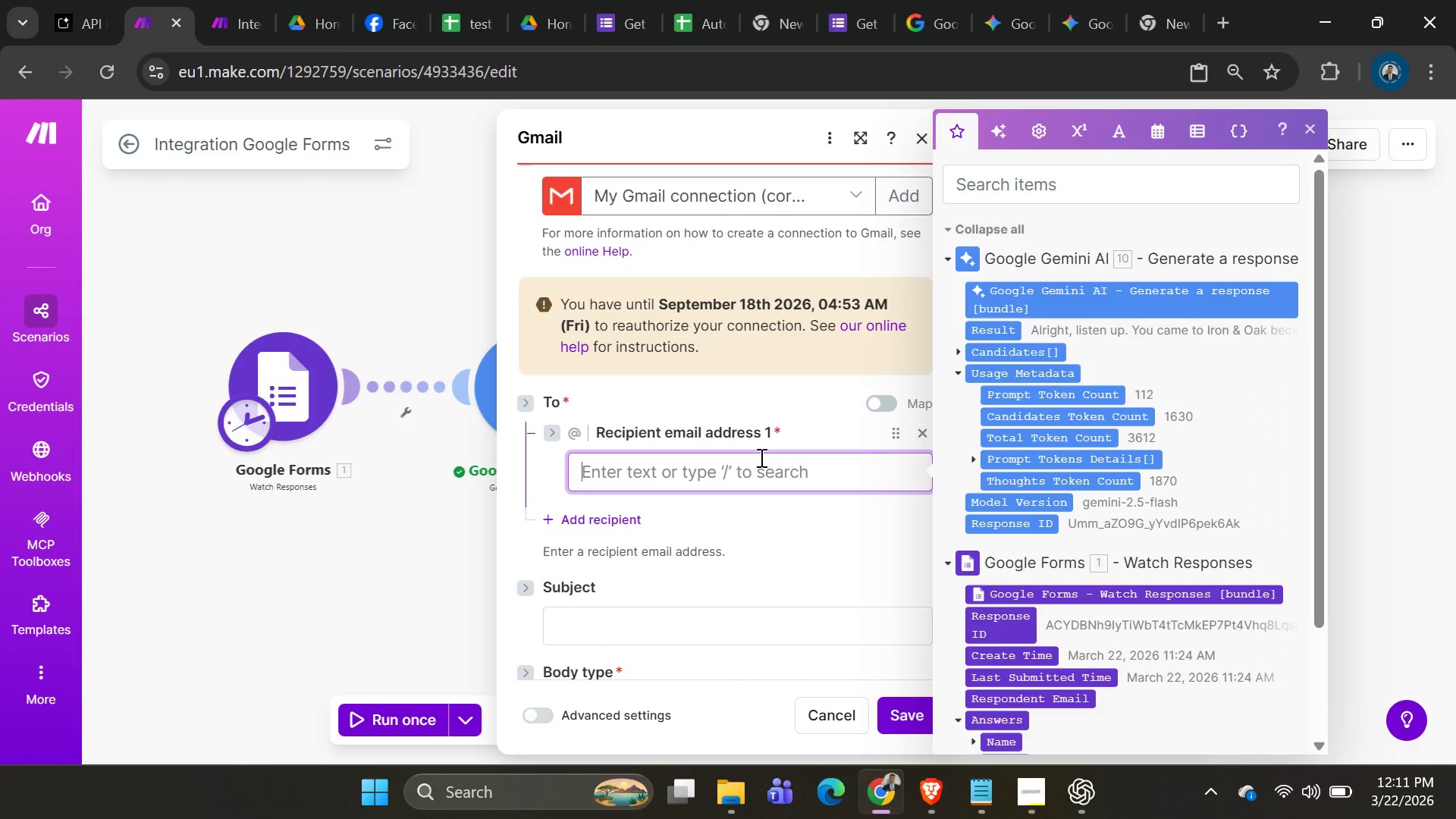 
type(mac)
key(Backspace)
key(Backspace)
key(Backspace)
 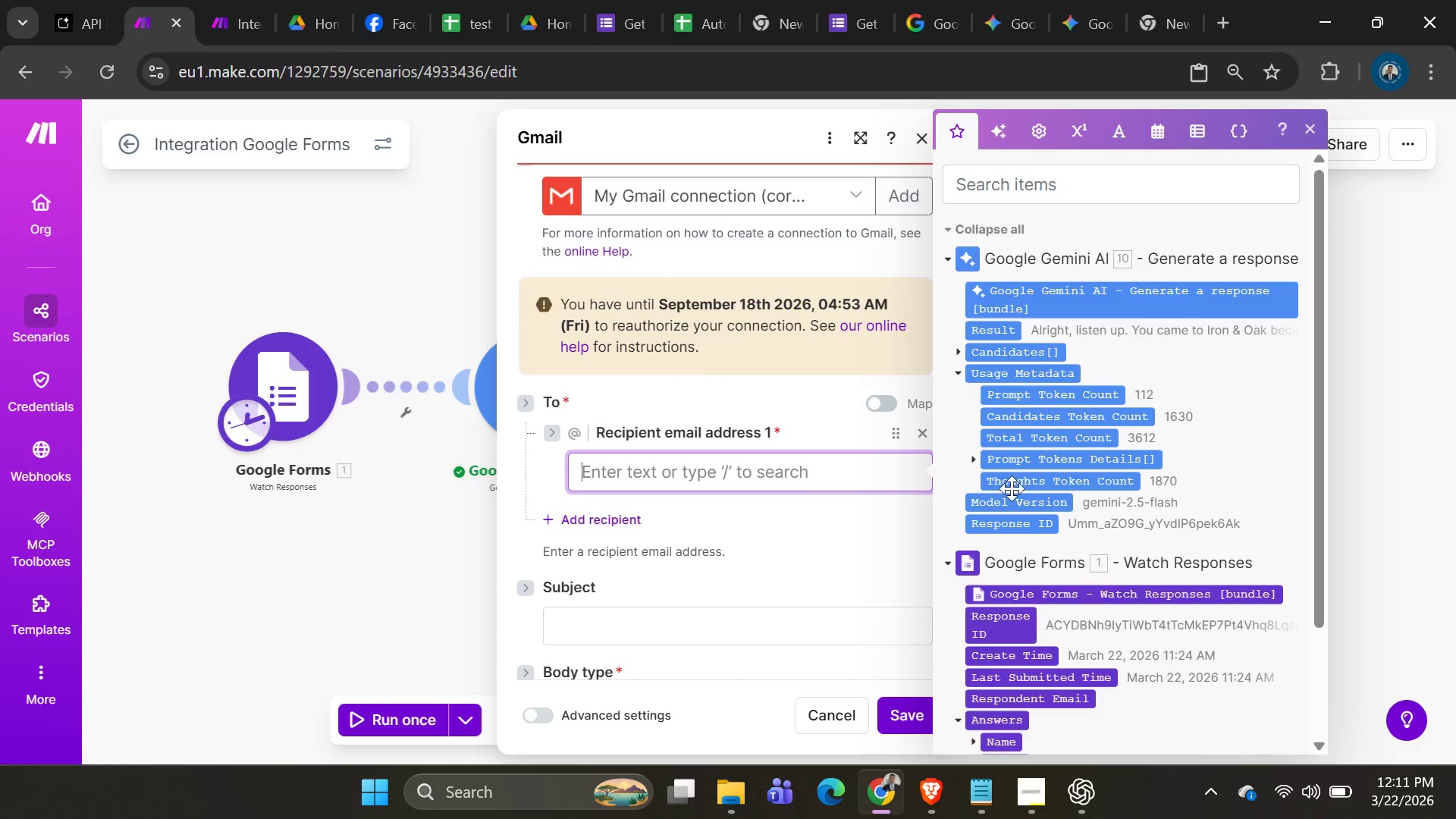 
scroll: coordinate [1133, 582], scroll_direction: down, amount: 3.0
 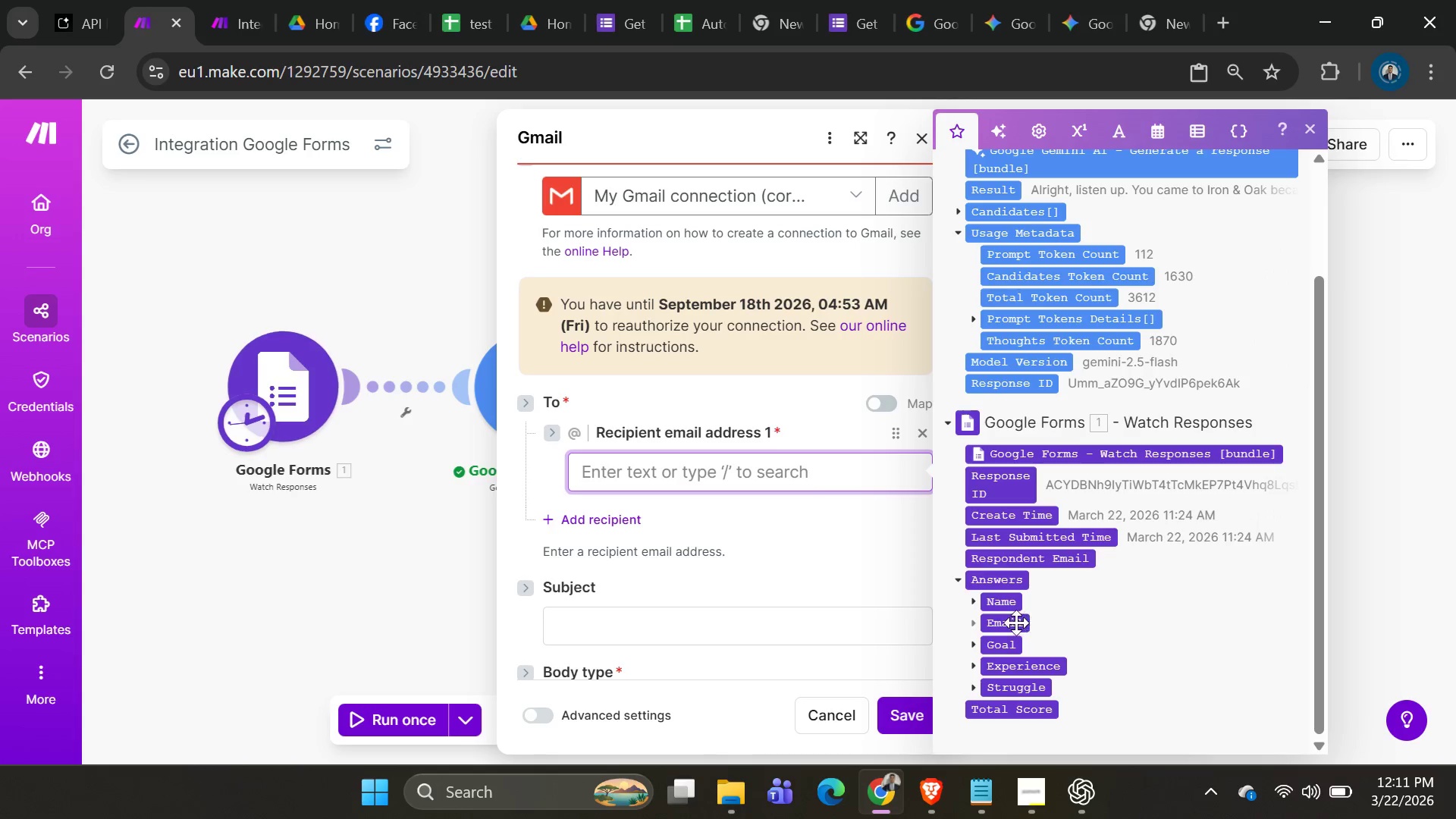 
left_click([1014, 623])
 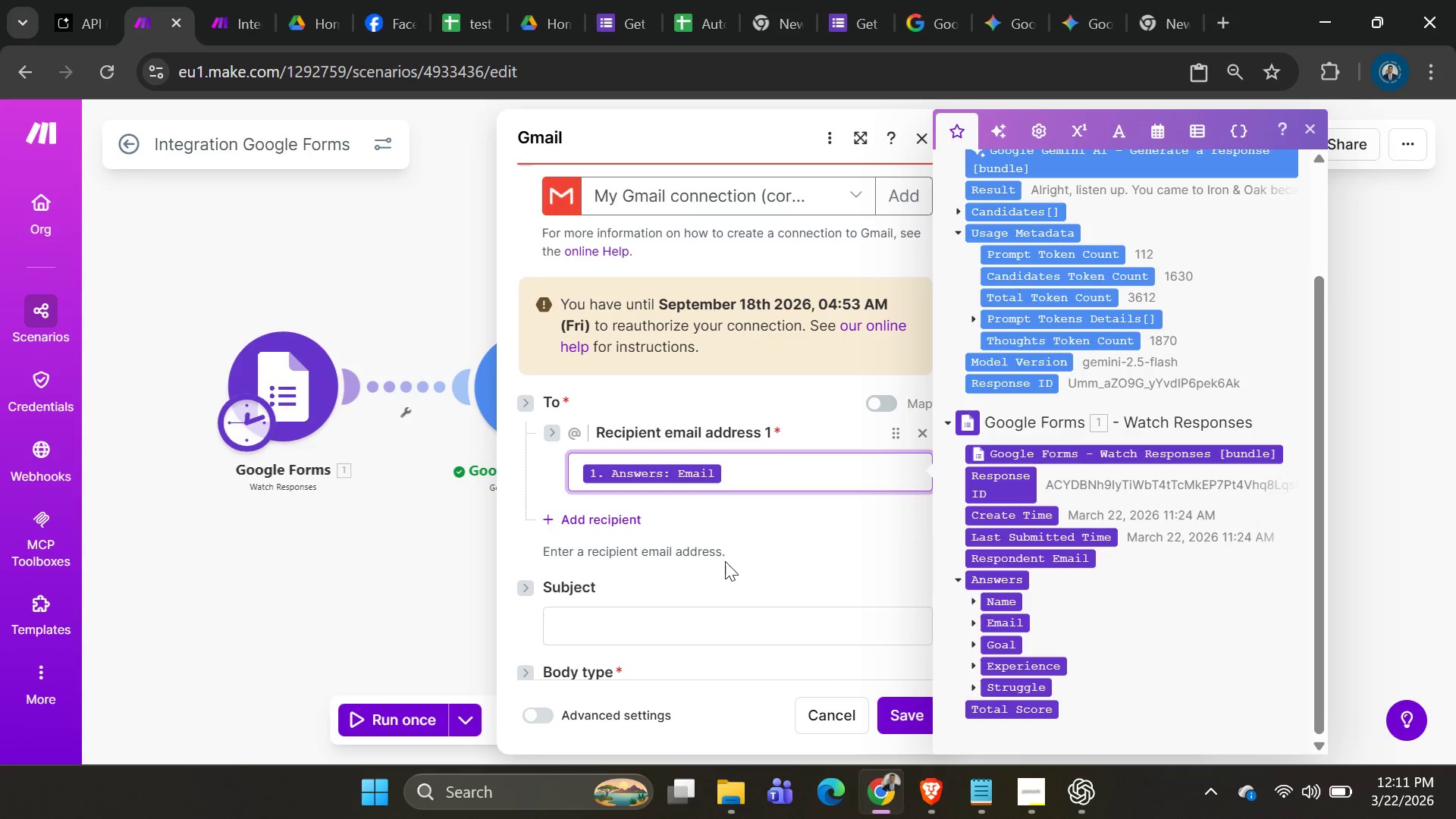 
scroll: coordinate [726, 539], scroll_direction: down, amount: 1.0
 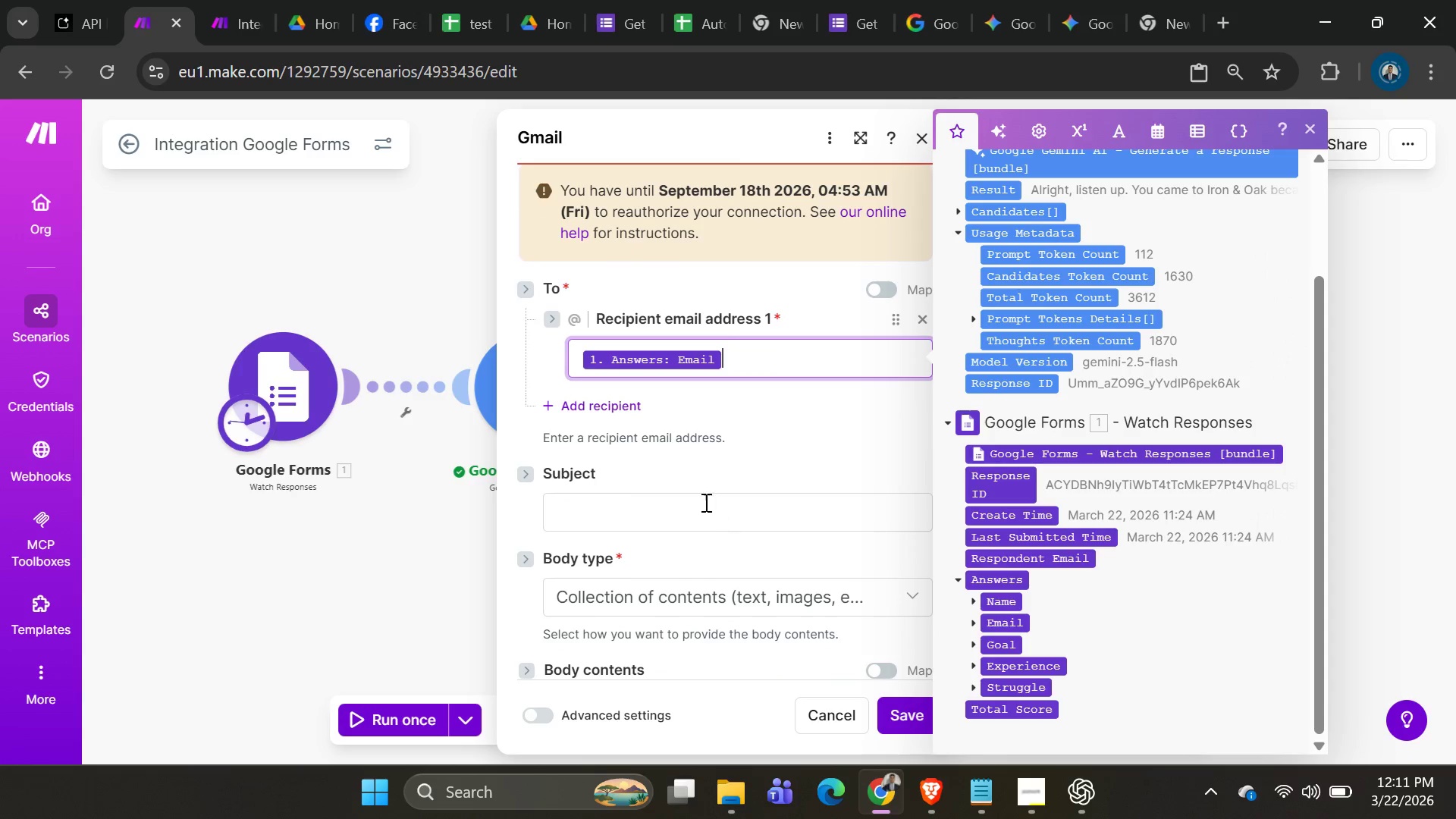 
left_click([703, 502])
 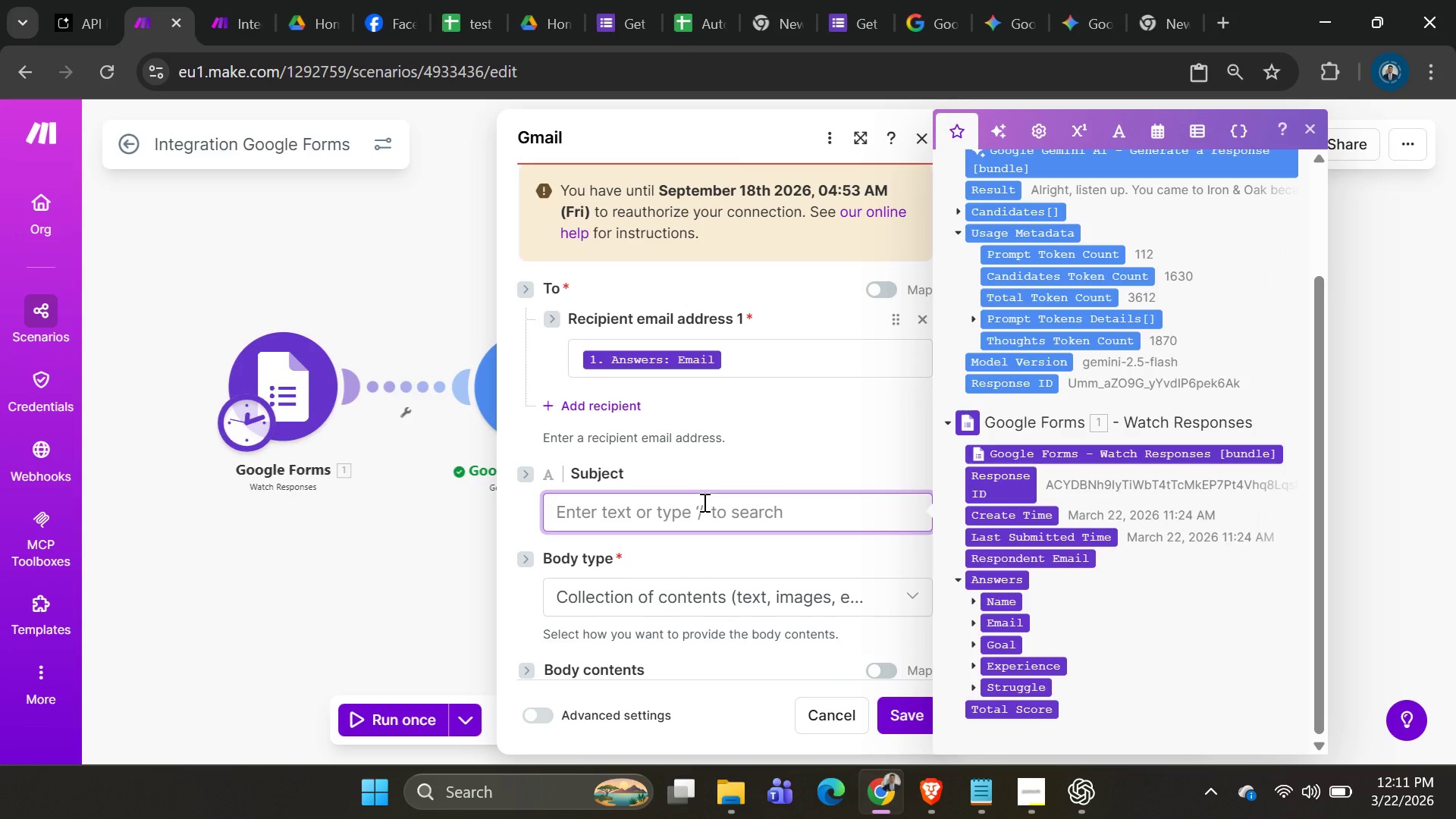 
key(Alt+AltLeft)
 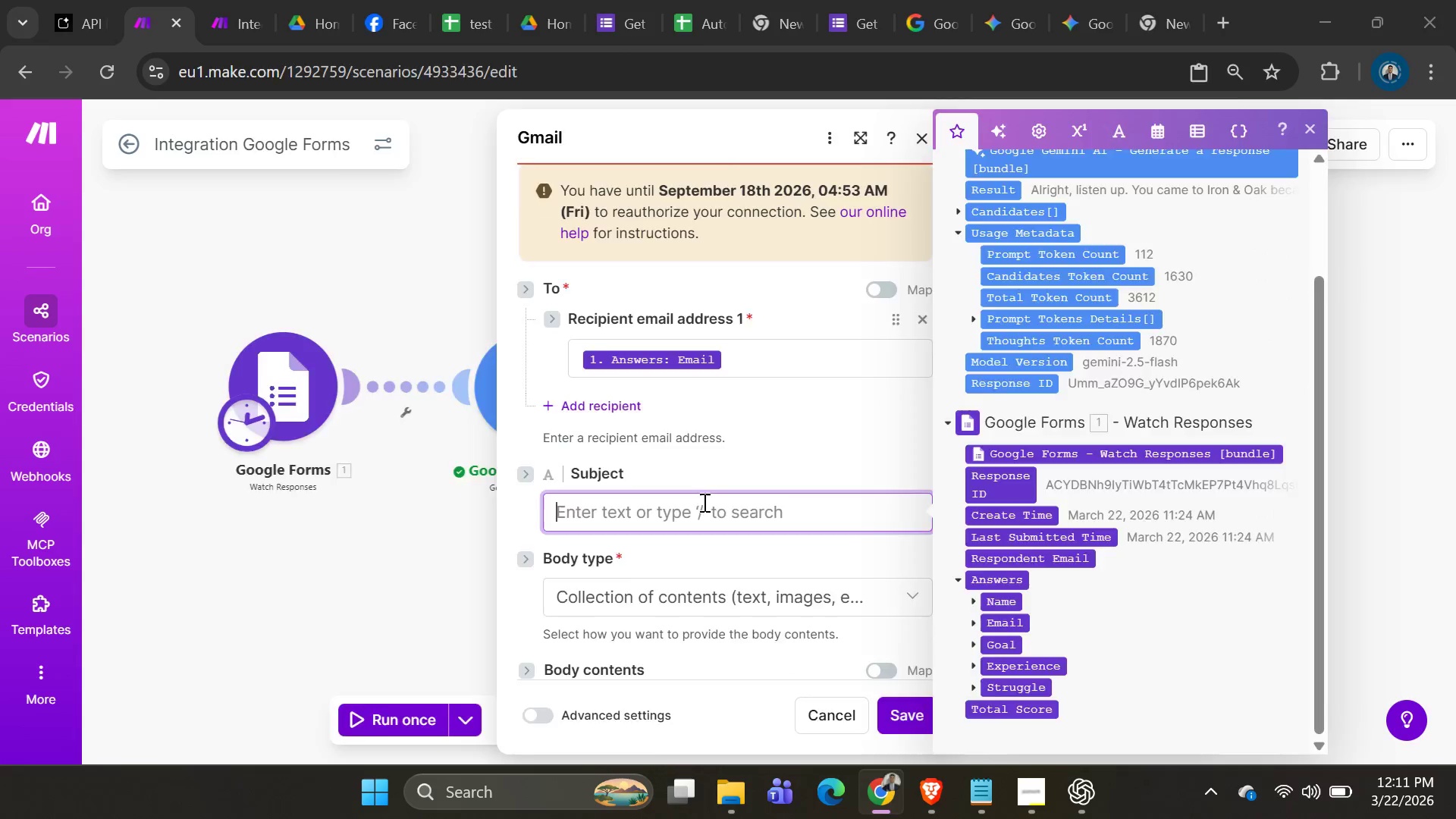 
key(Alt+Tab)
 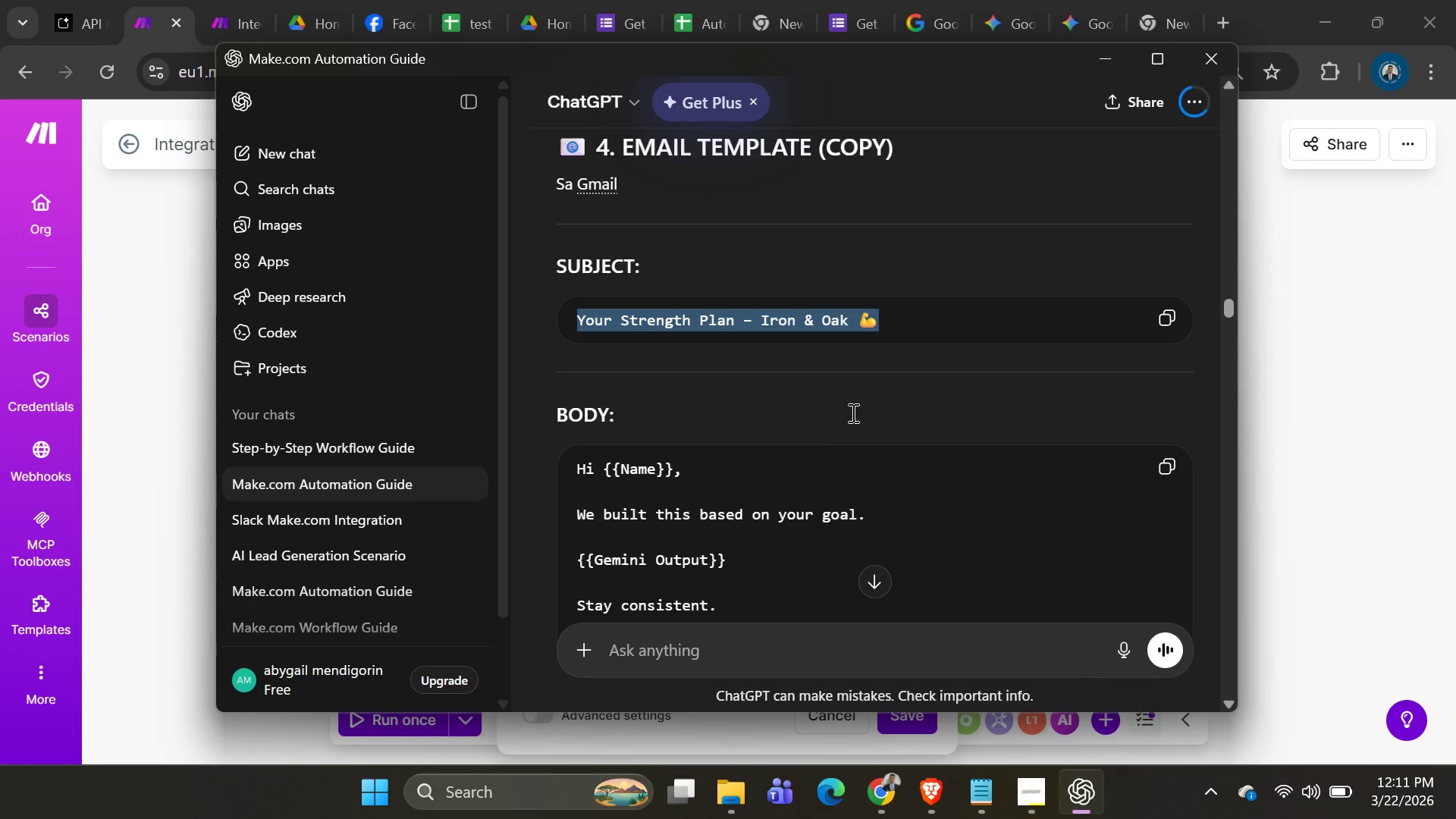 
key(Control+C)
 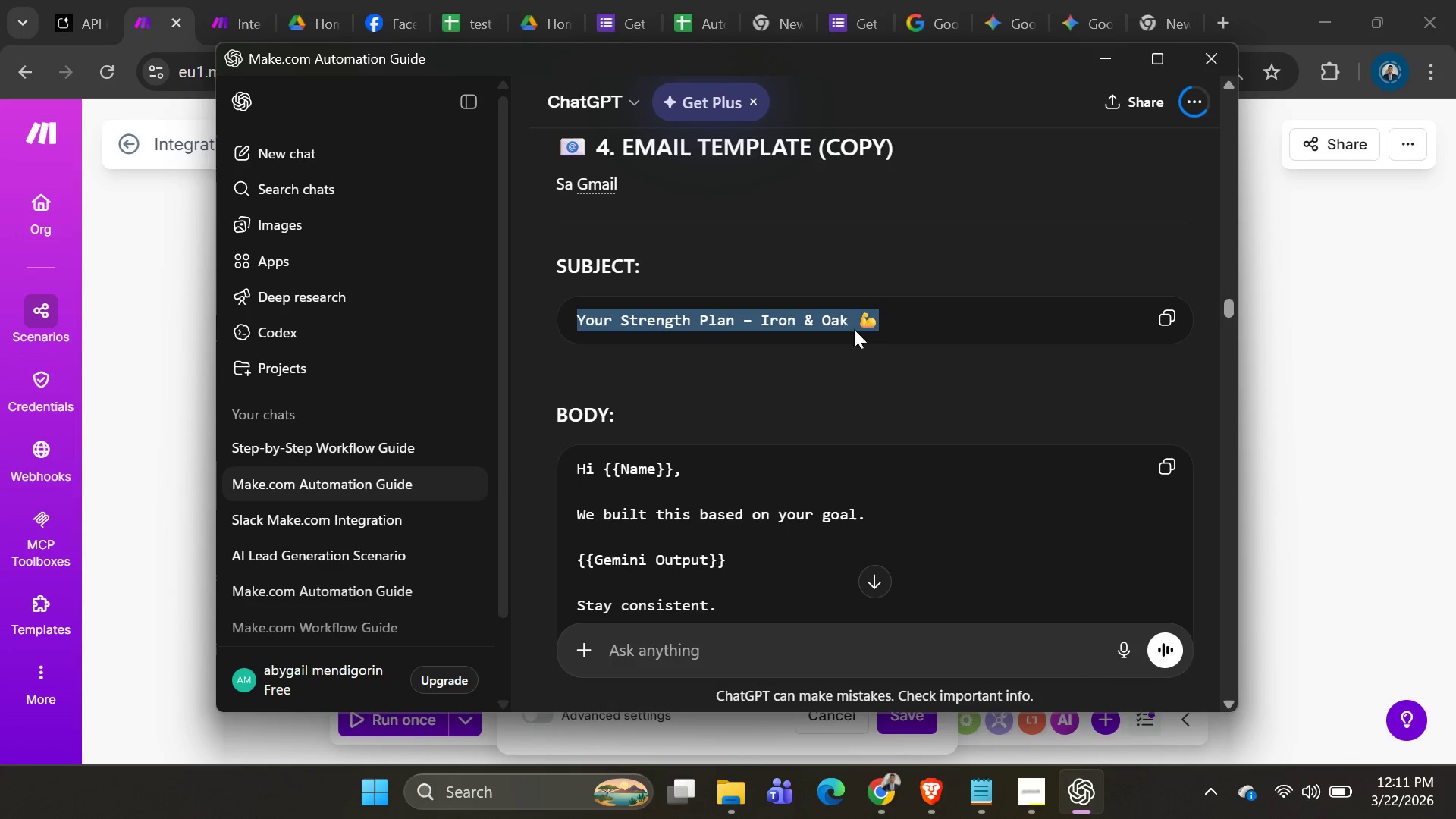 
left_click_drag(start_coordinate=[848, 313], to_coordinate=[824, 397])
 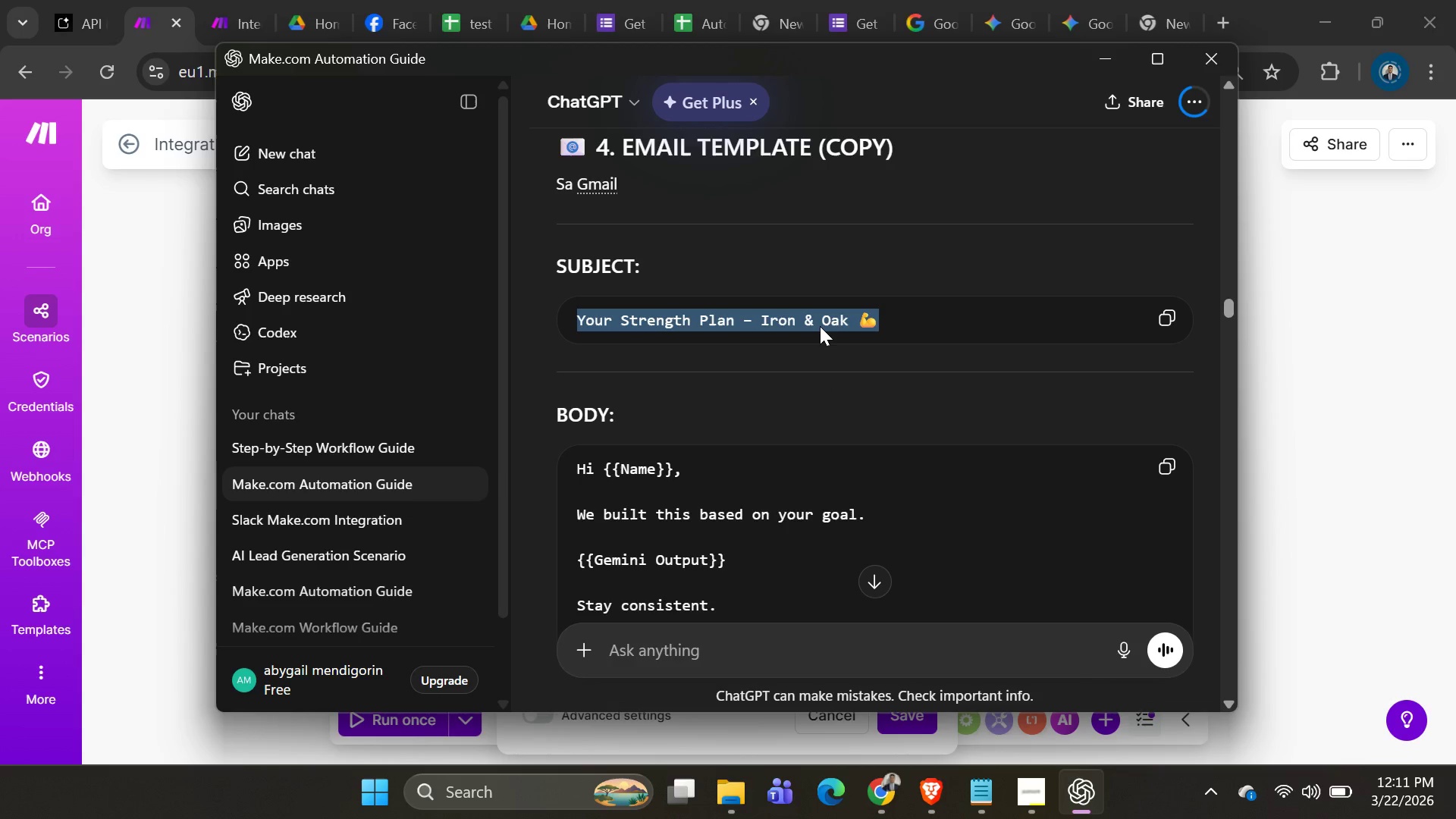 
left_click_drag(start_coordinate=[820, 326], to_coordinate=[803, 405])
 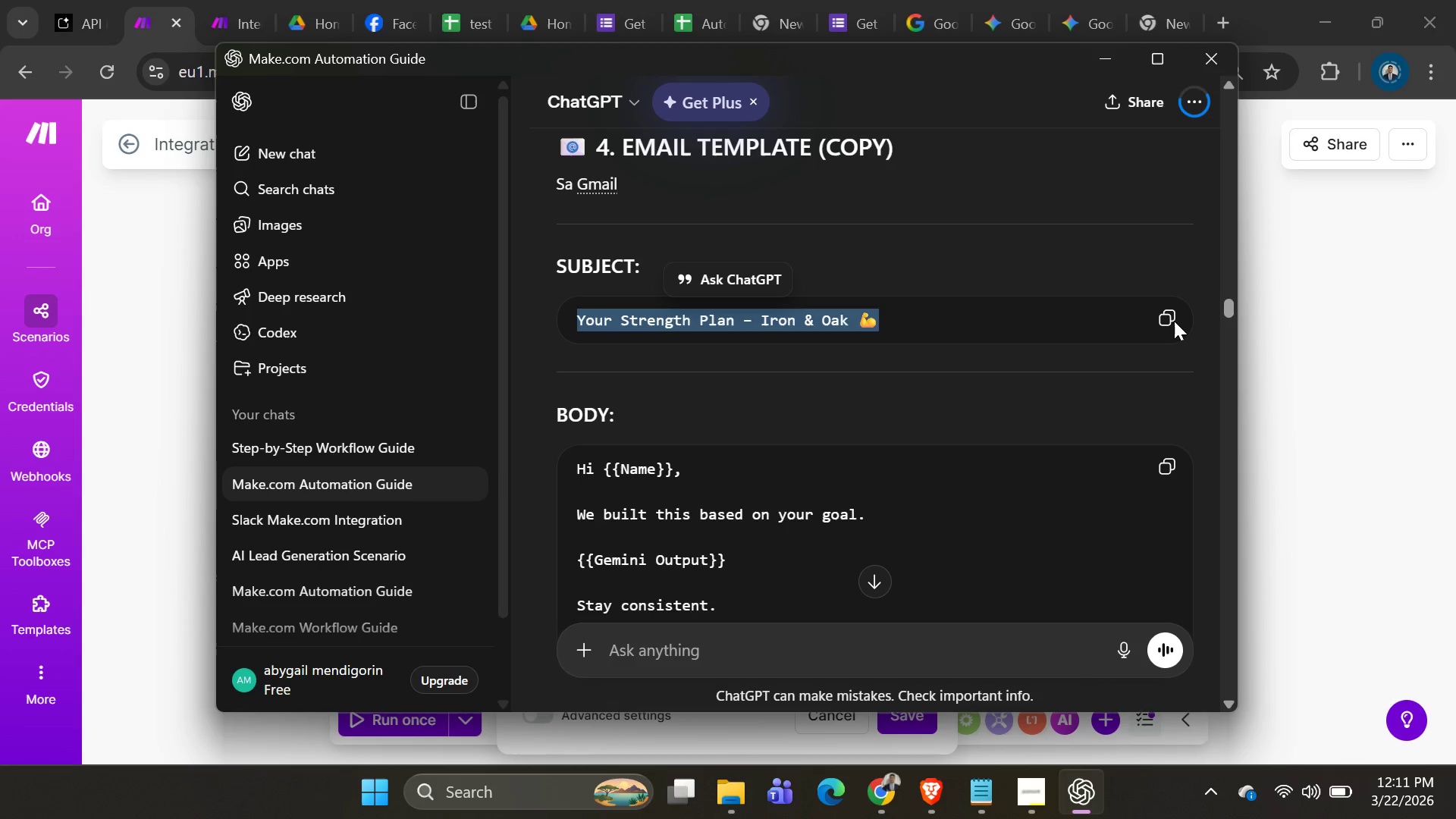 
double_click([1166, 306])
 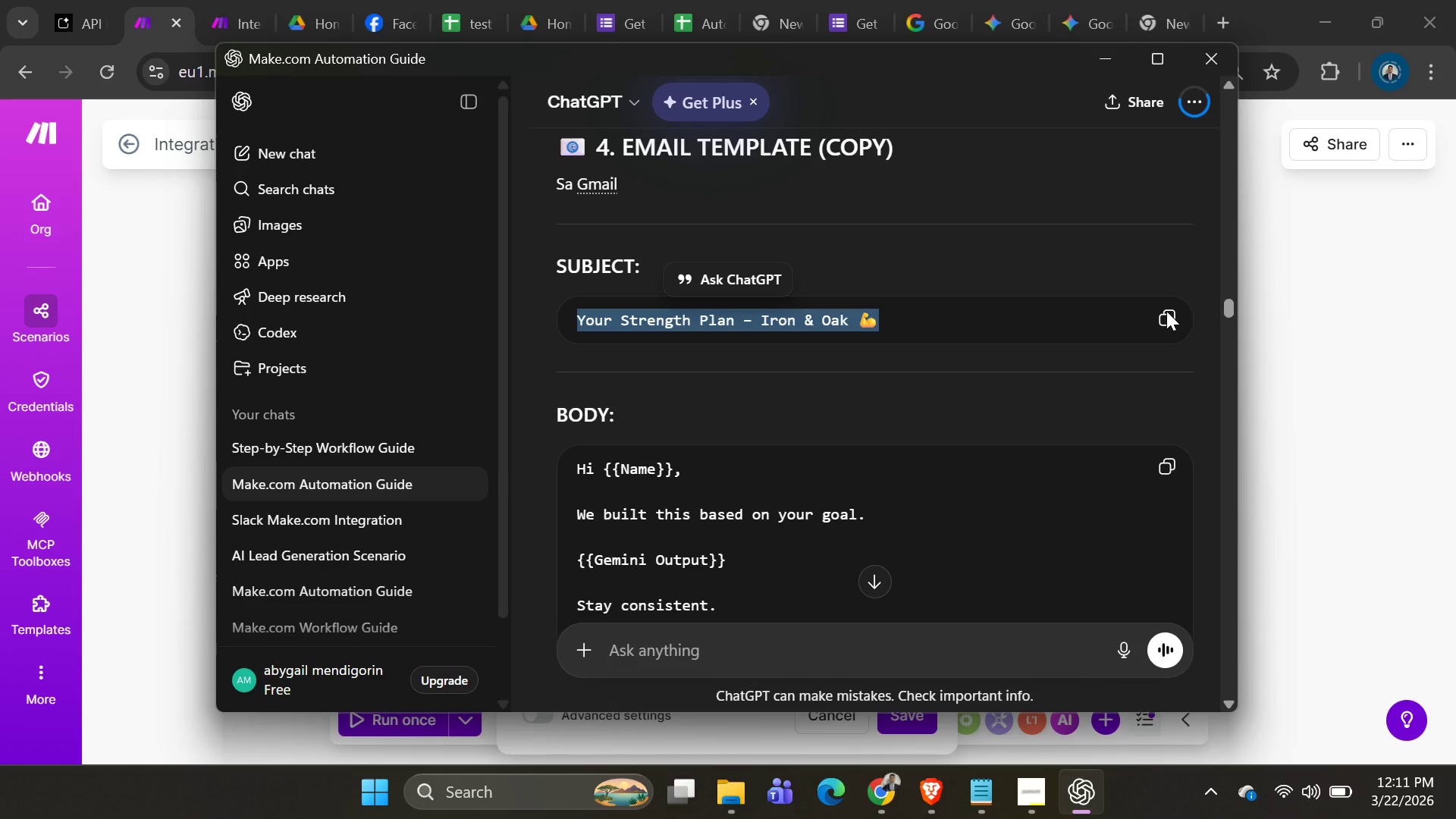 
triple_click([1166, 311])
 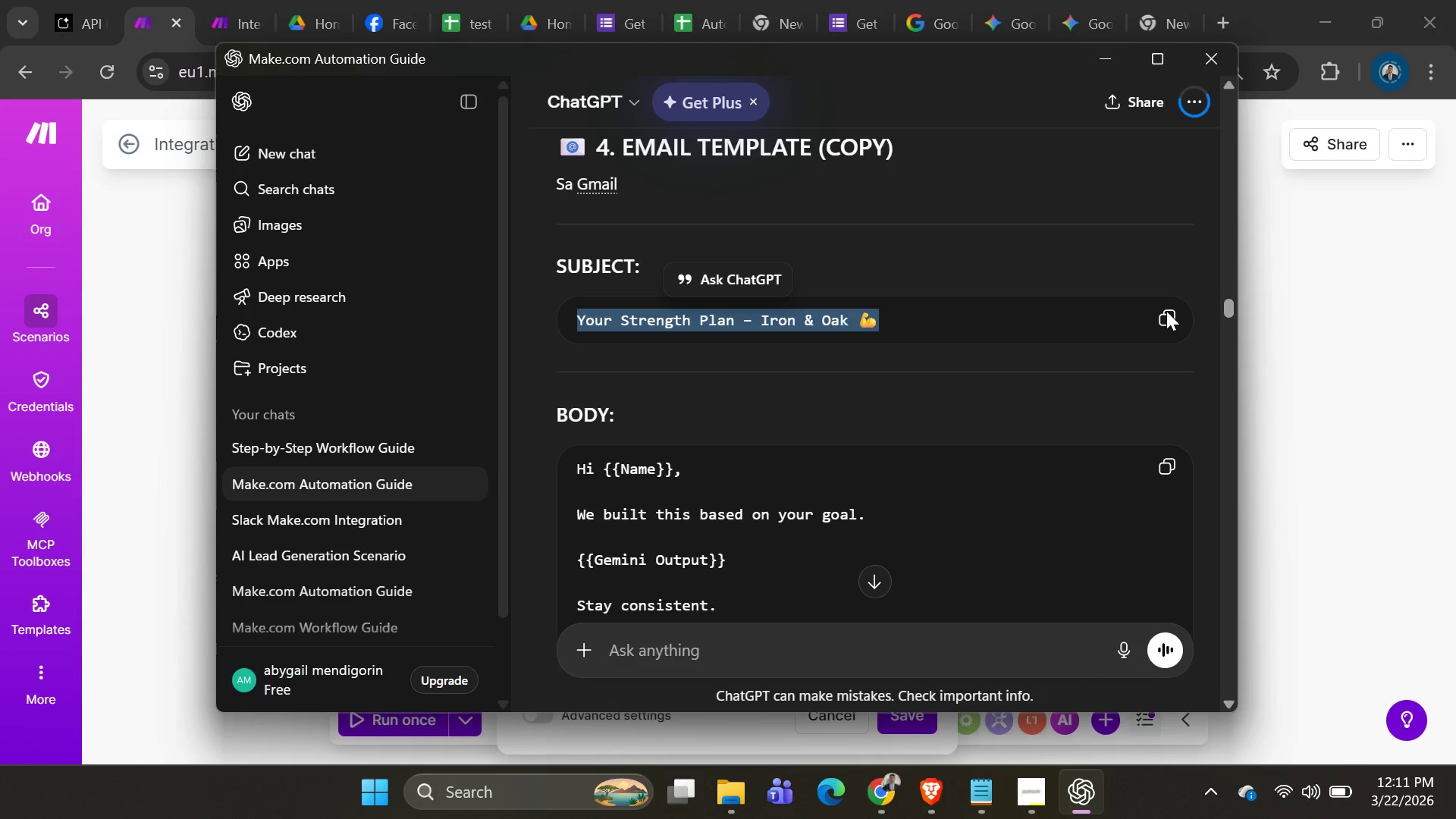 
triple_click([1166, 311])
 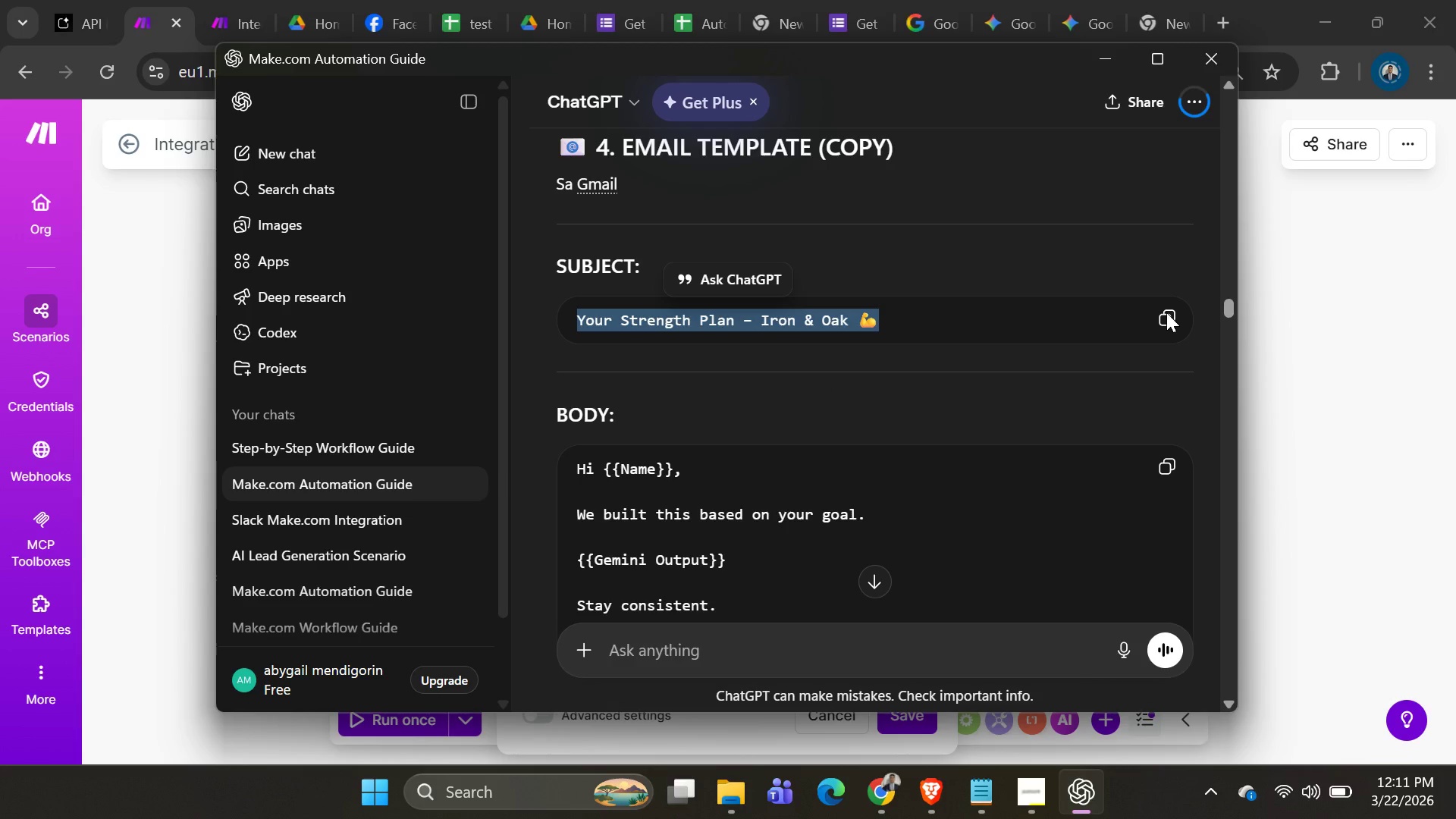 
triple_click([1166, 312])
 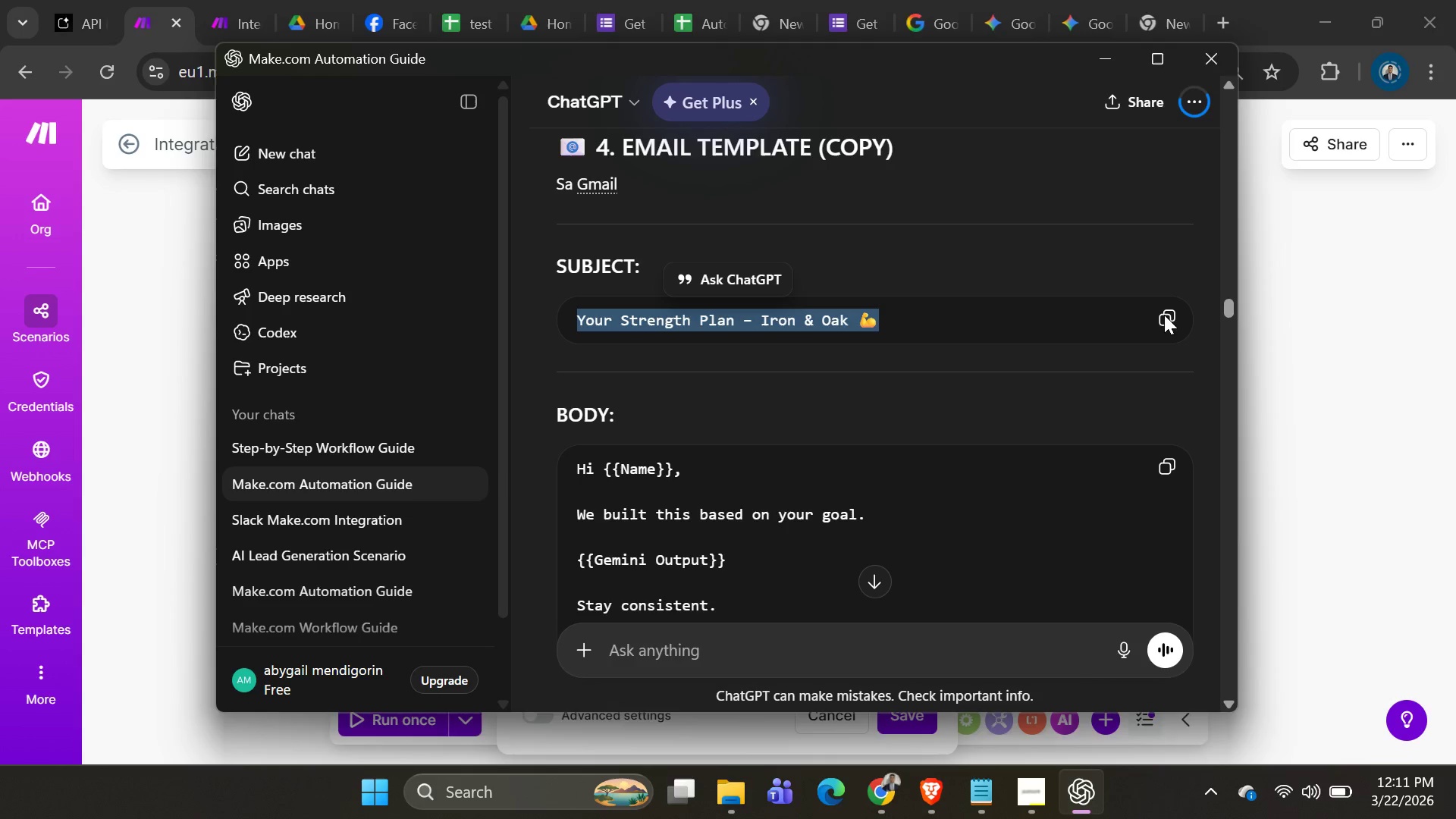 
key(Alt+AltLeft)
 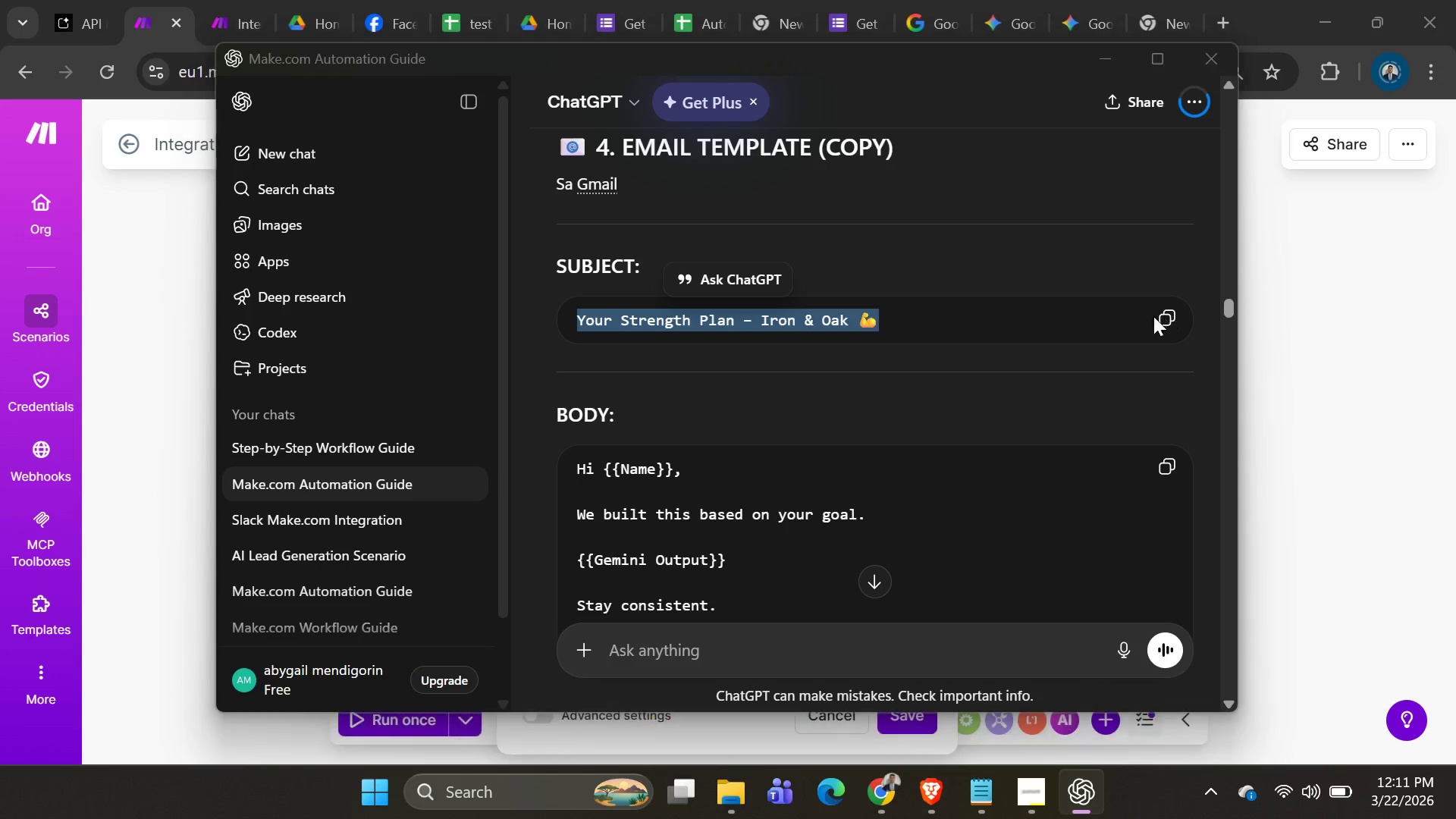 
key(Alt+Tab)
 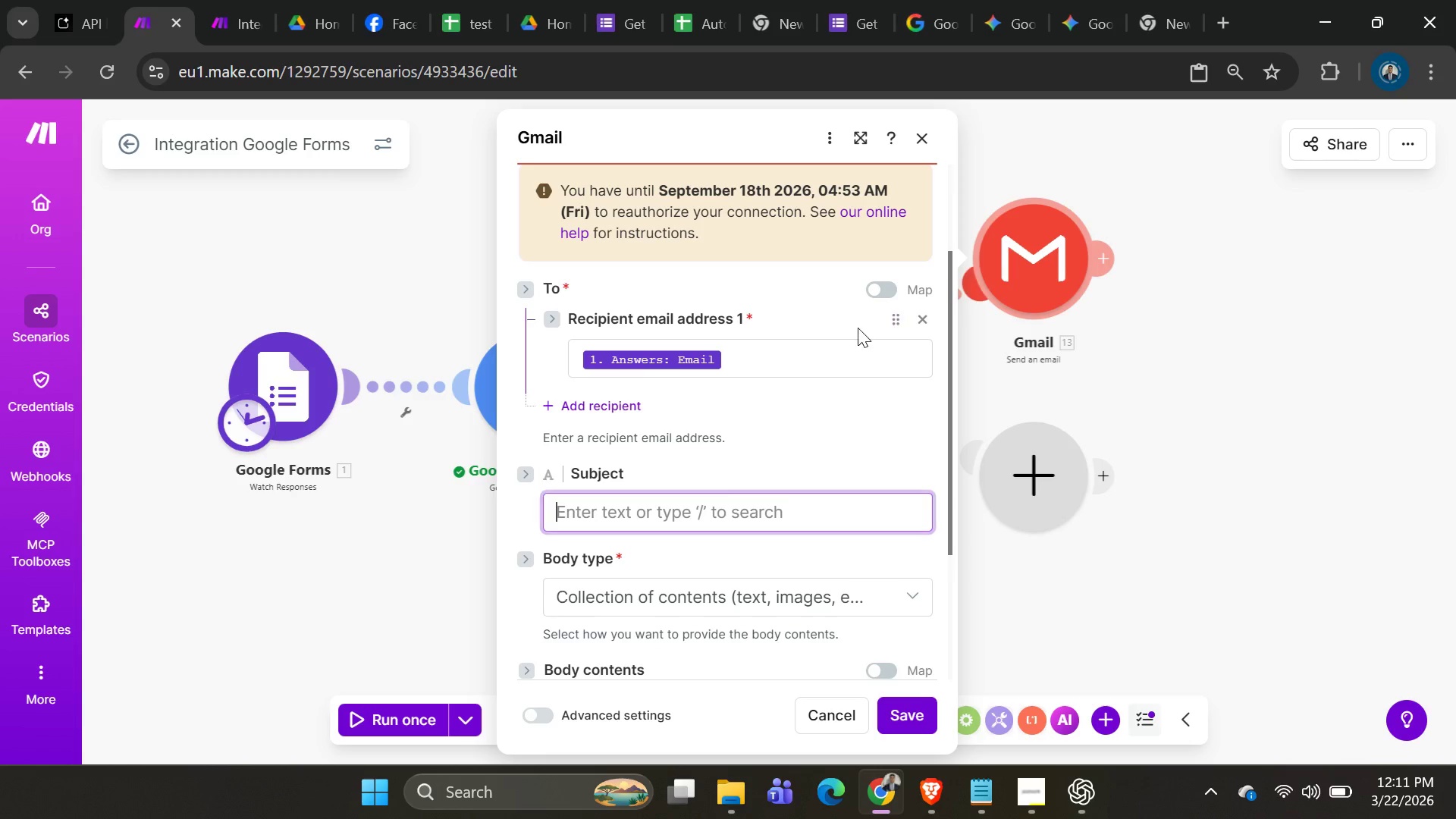 
hold_key(key=ControlLeft, duration=0.34)
 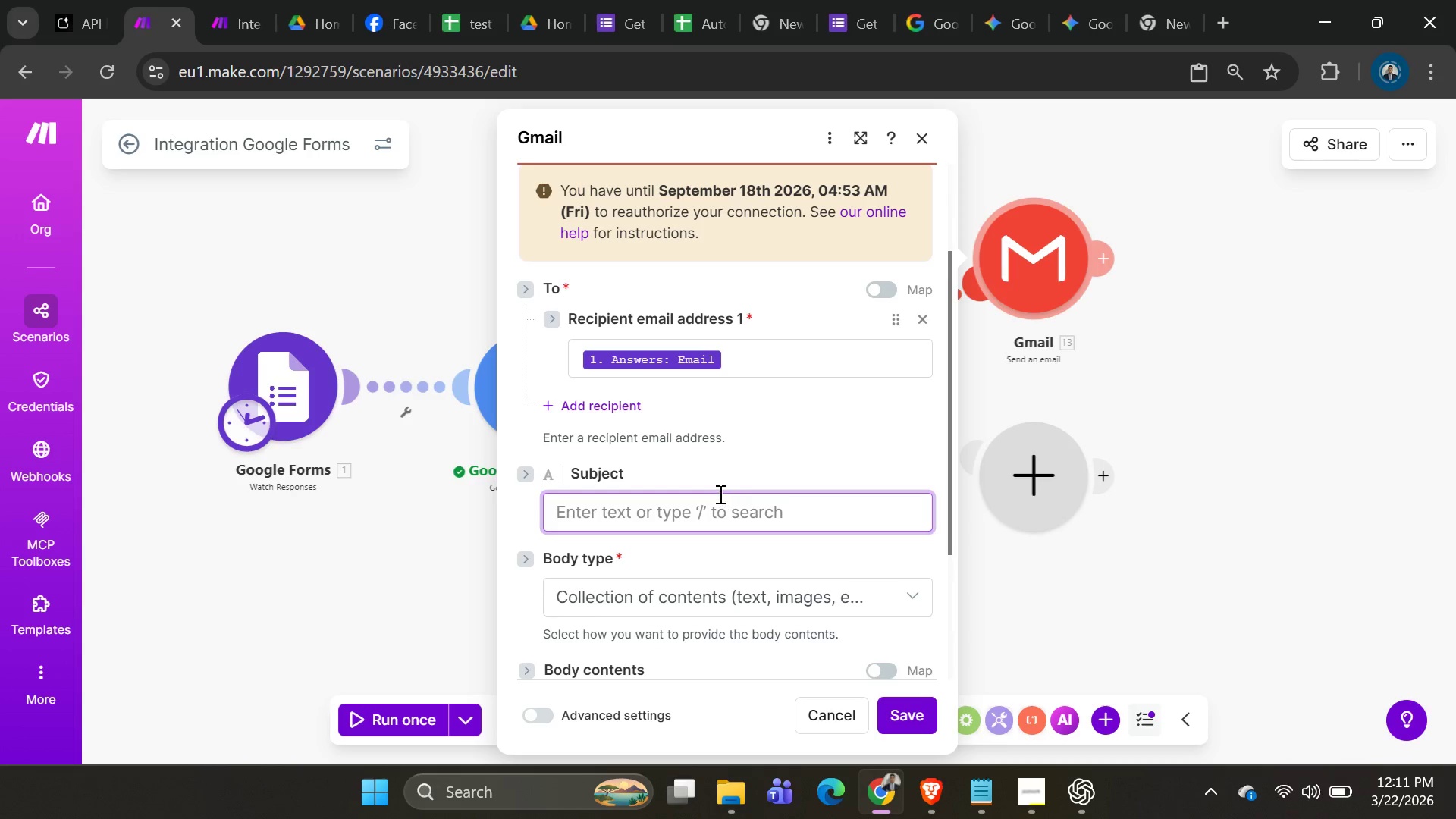 
key(Control+V)
 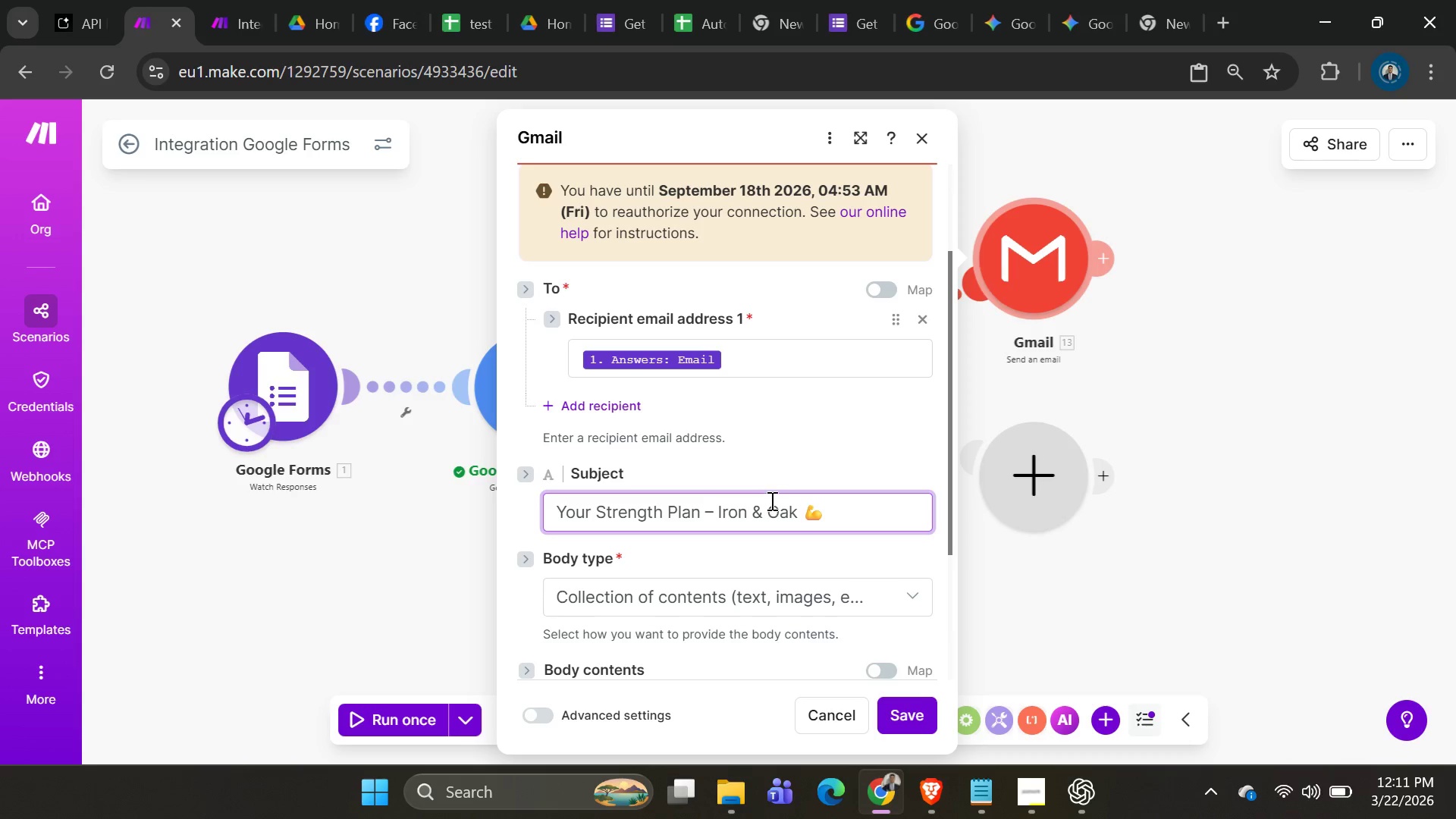 
scroll: coordinate [770, 500], scroll_direction: down, amount: 1.0
 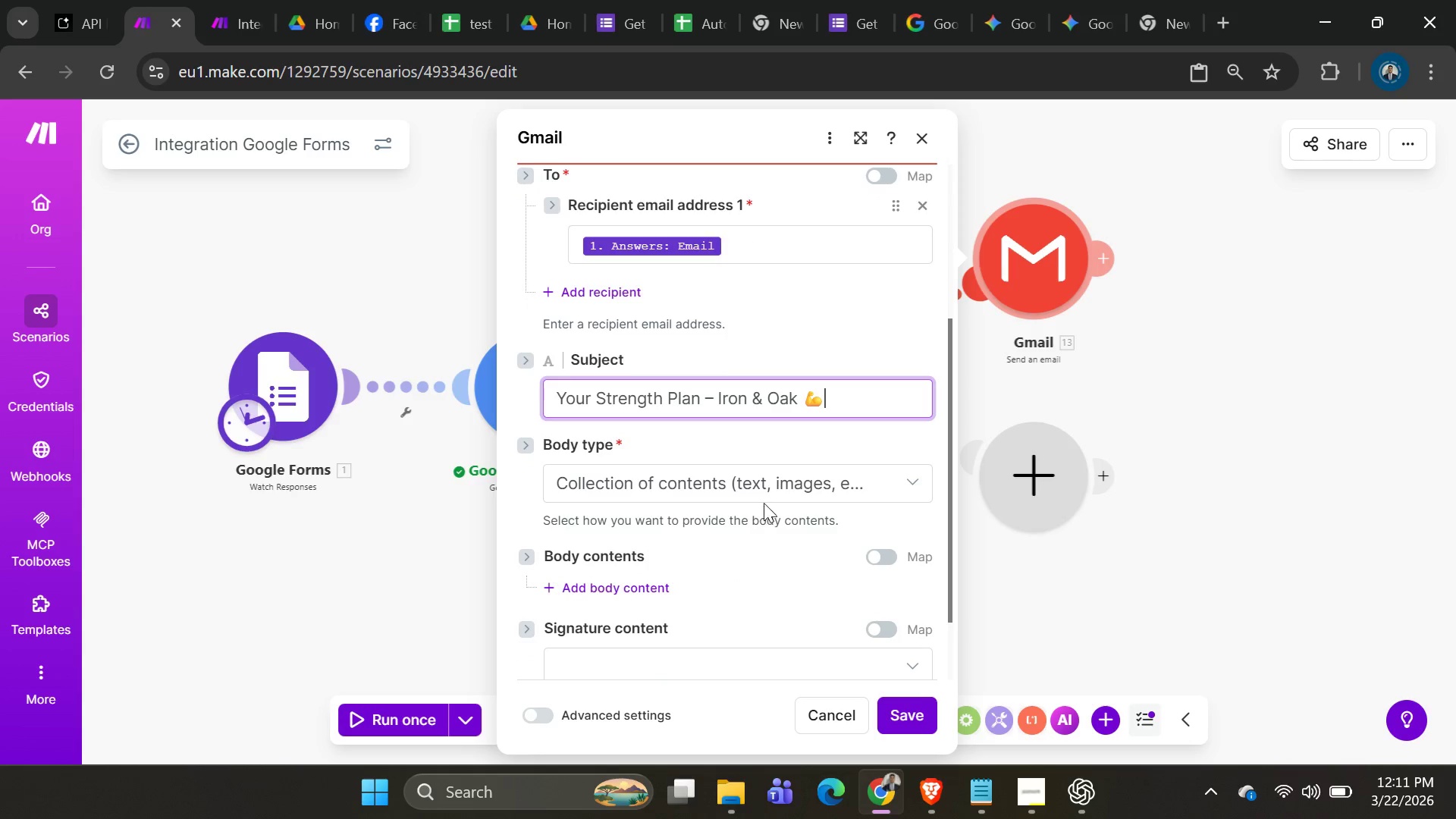 
left_click([767, 500])
 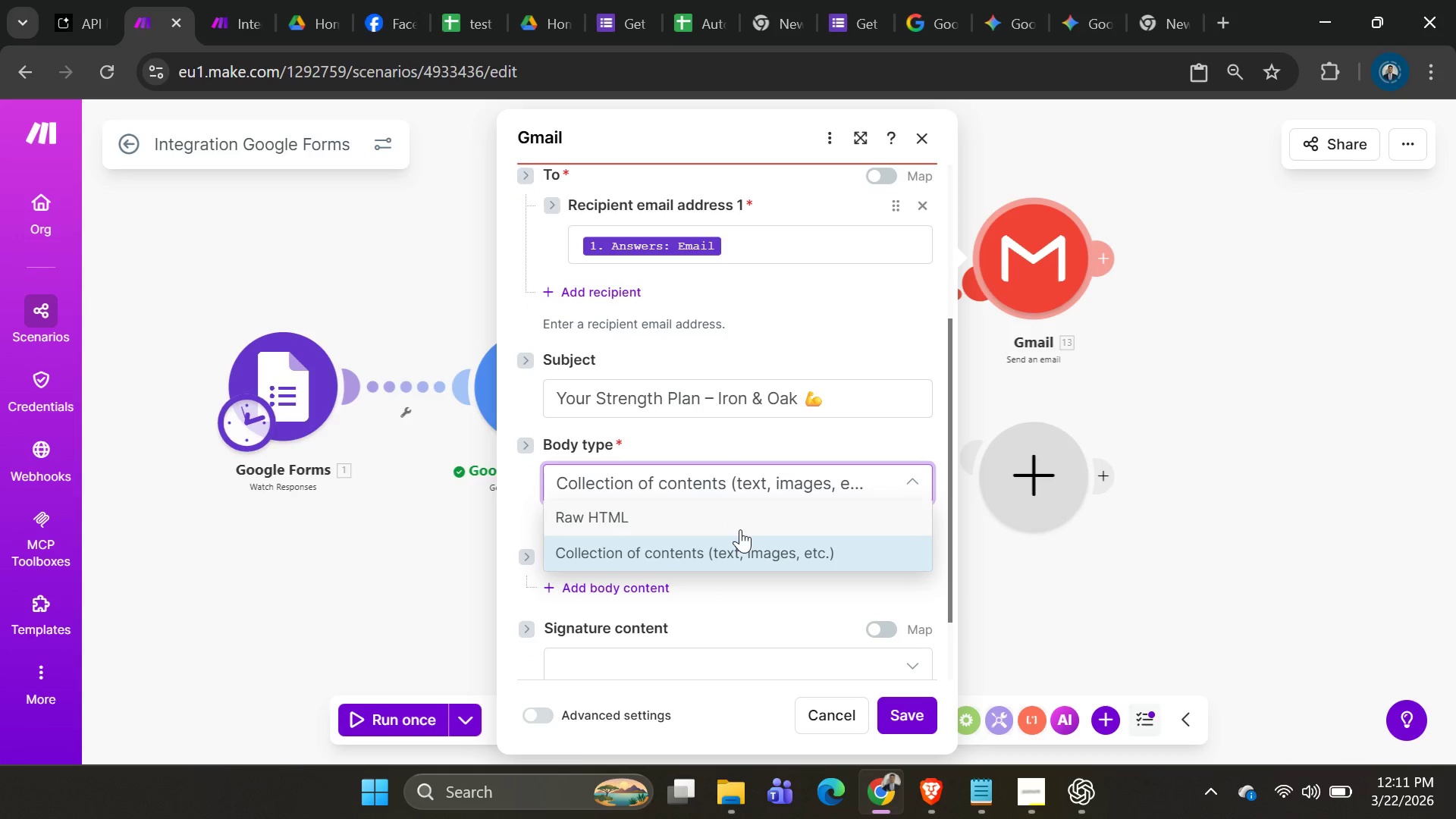 
left_click([740, 544])
 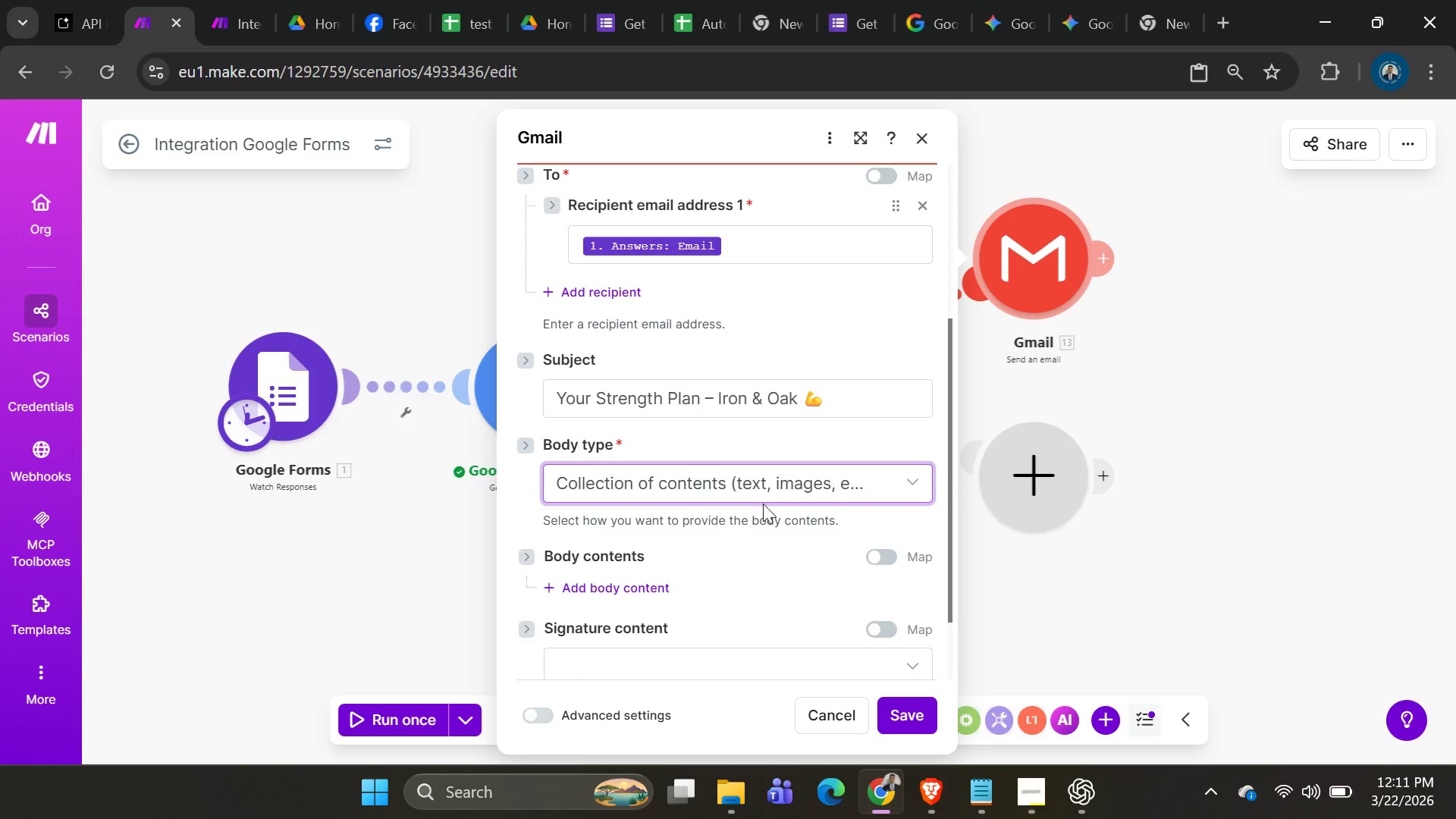 
scroll: coordinate [657, 431], scroll_direction: down, amount: 3.0
 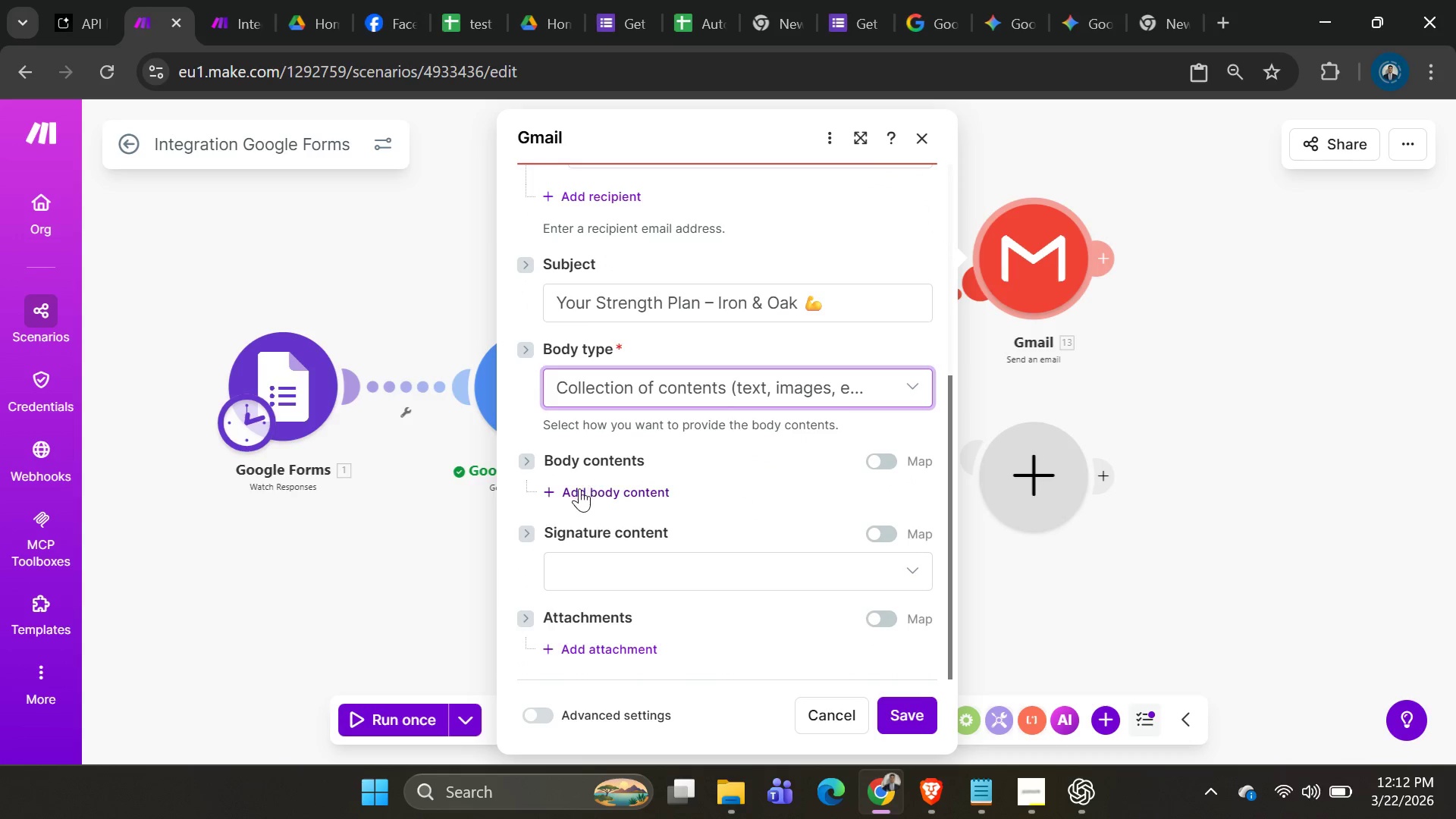 
left_click([566, 488])
 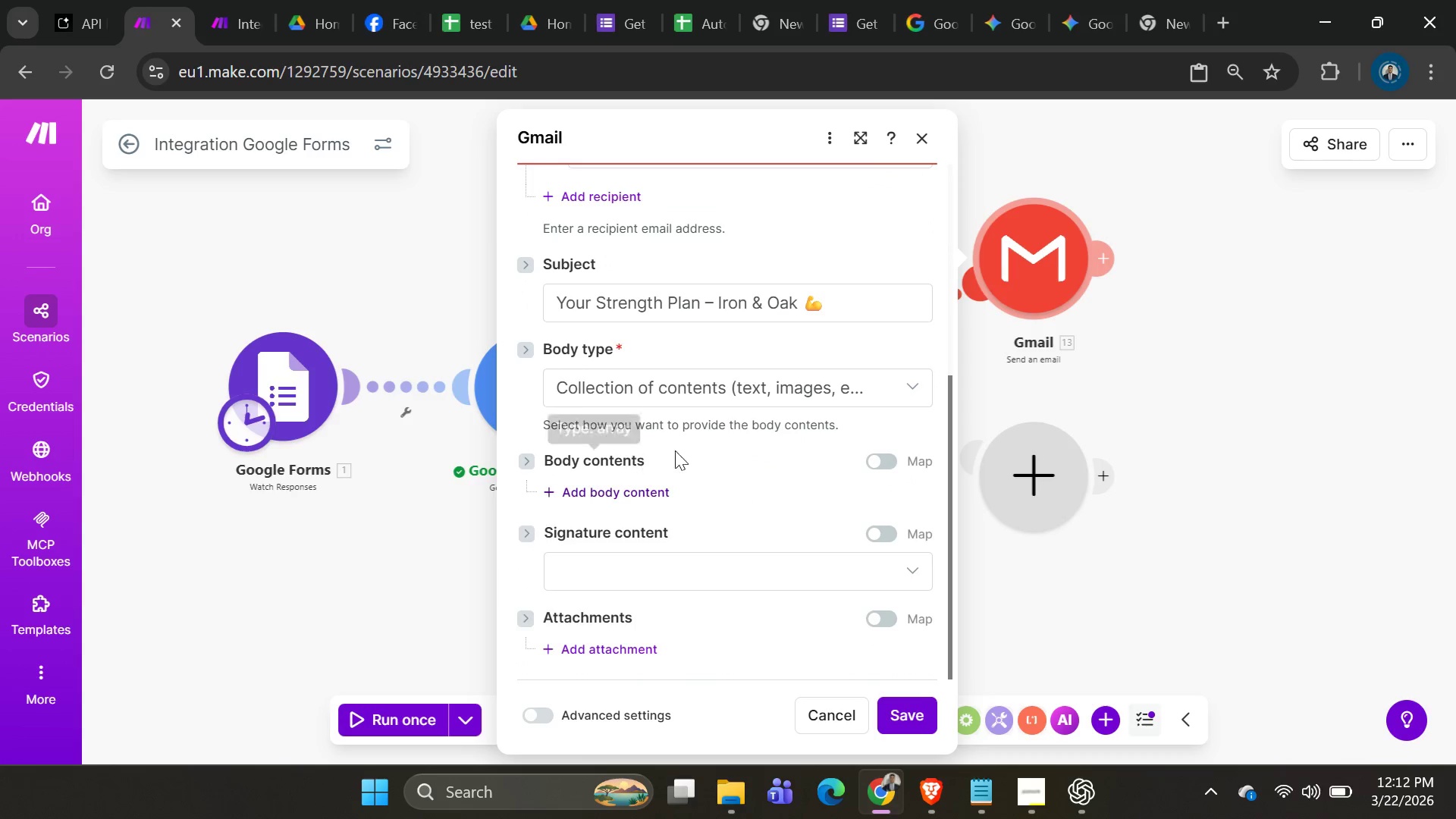 
scroll: coordinate [684, 450], scroll_direction: down, amount: 1.0
 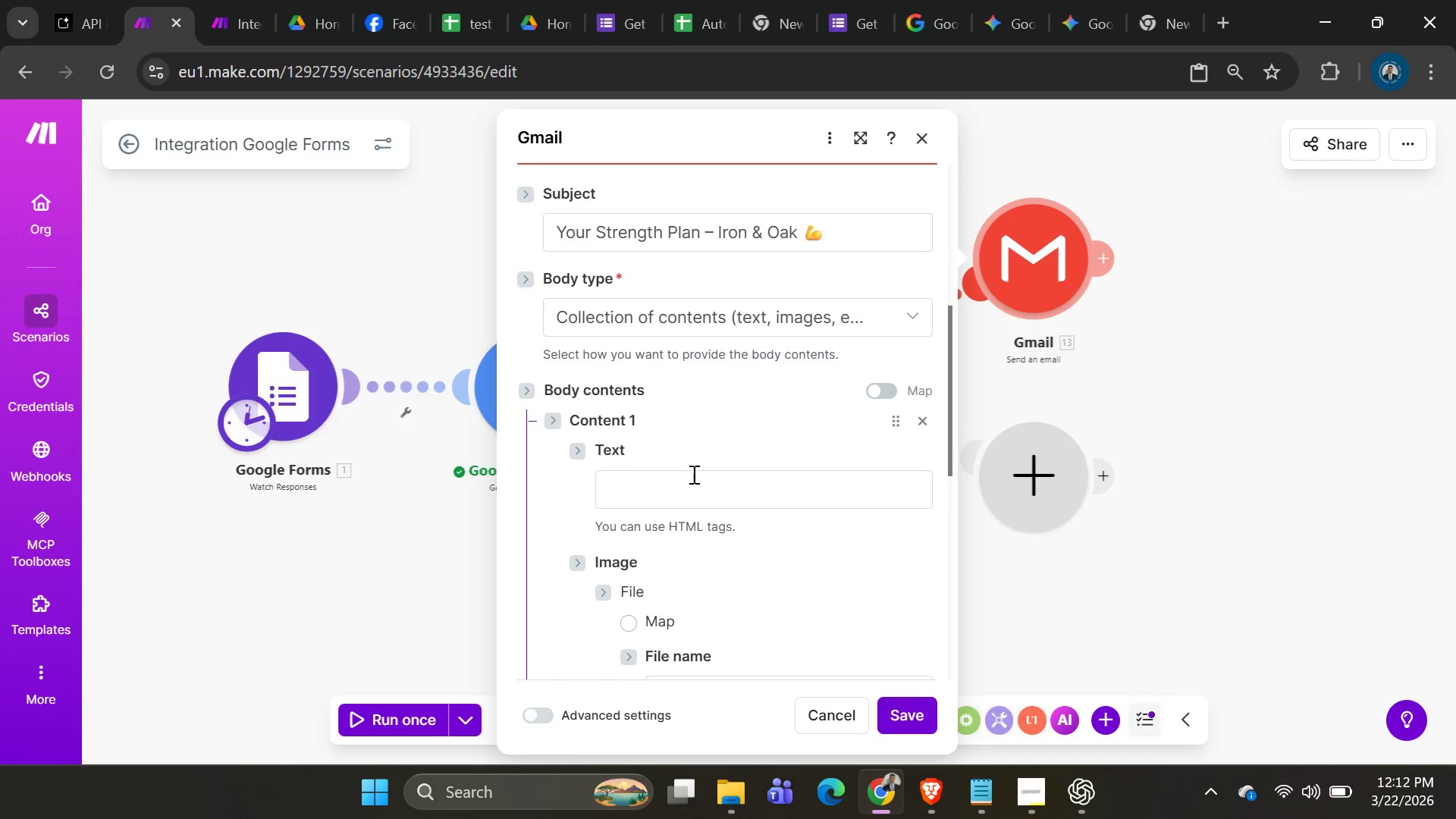 
left_click([691, 485])
 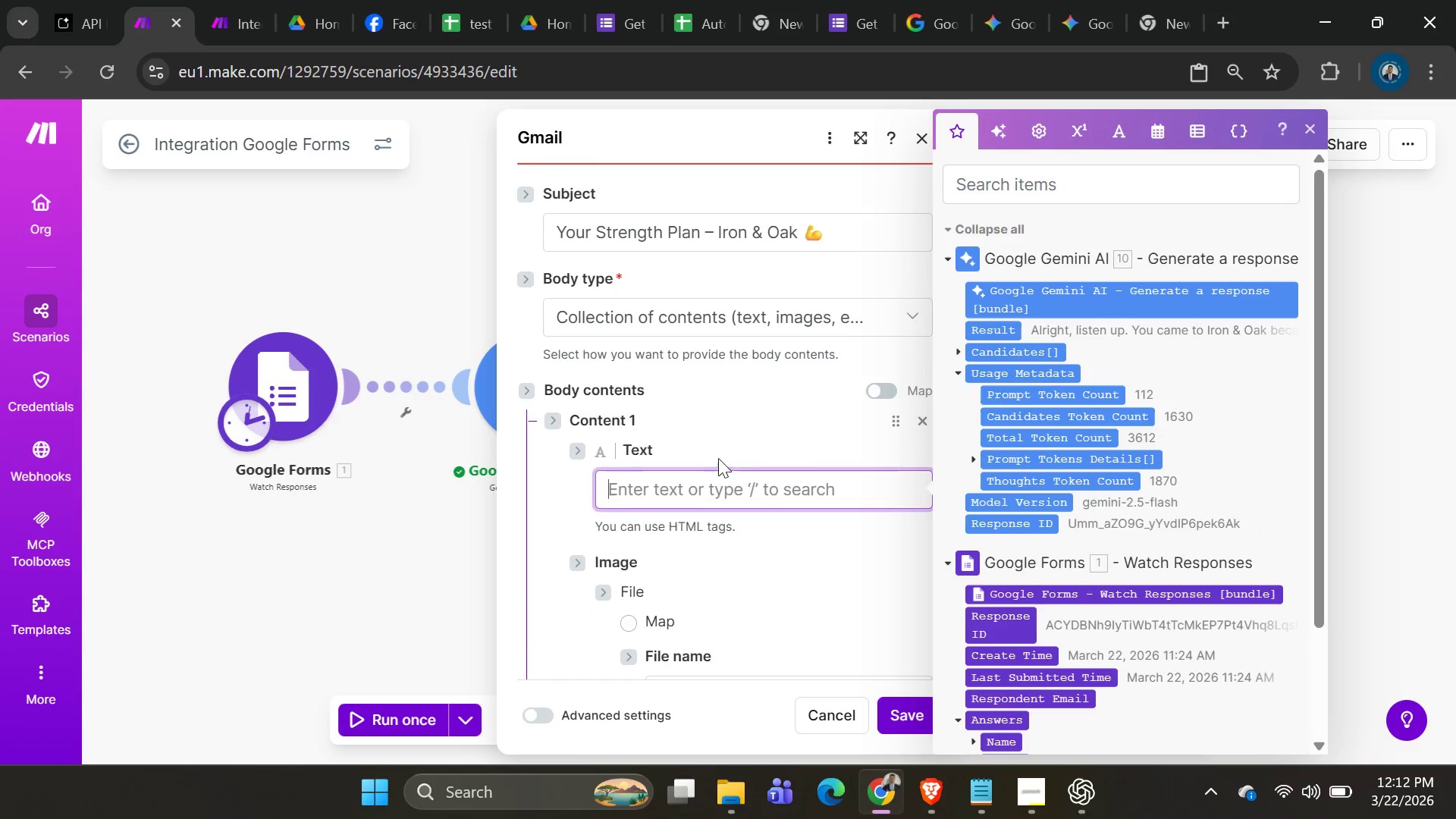 
scroll: coordinate [718, 458], scroll_direction: down, amount: 2.0
 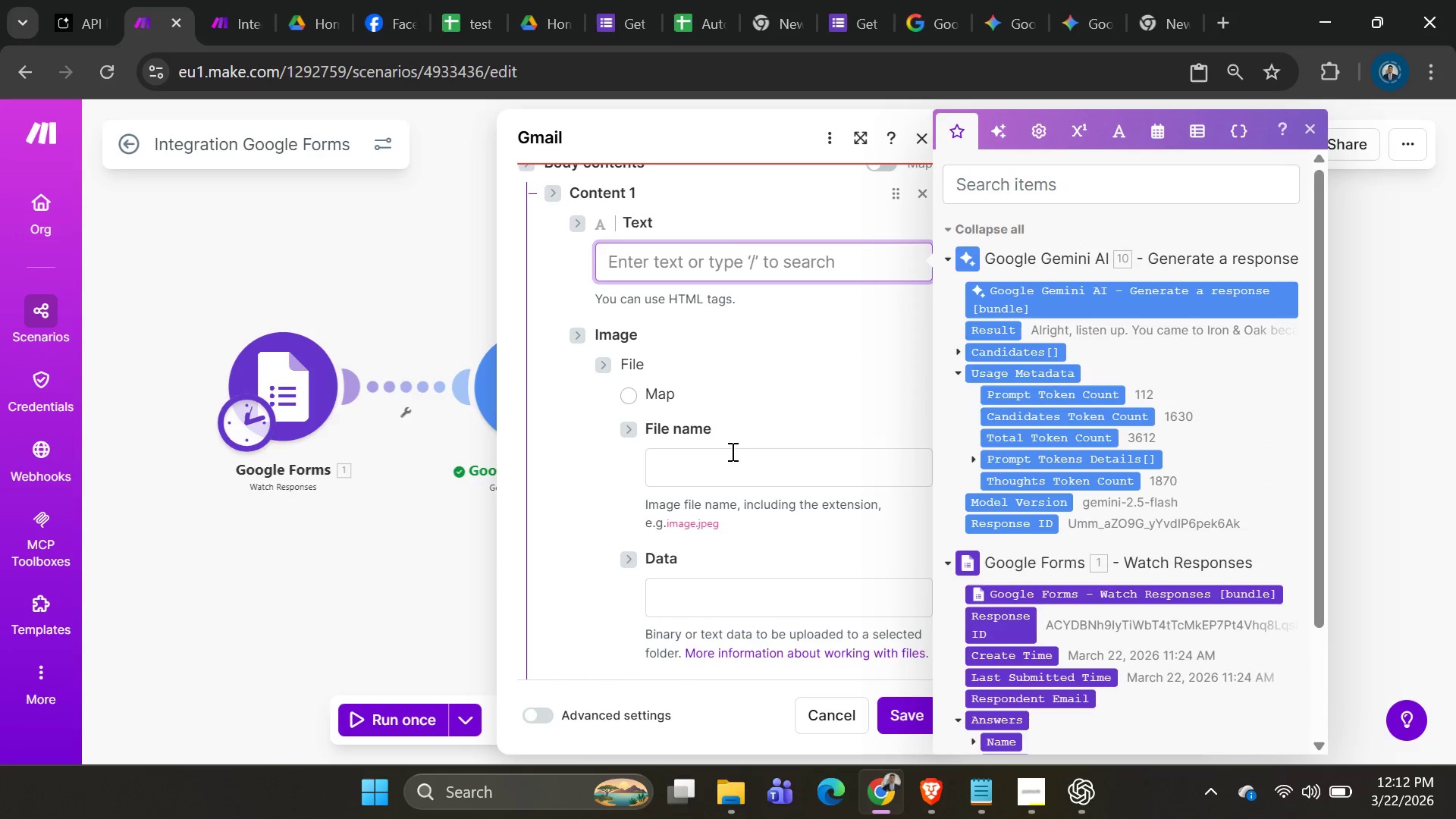 
scroll: coordinate [731, 450], scroll_direction: up, amount: 2.0
 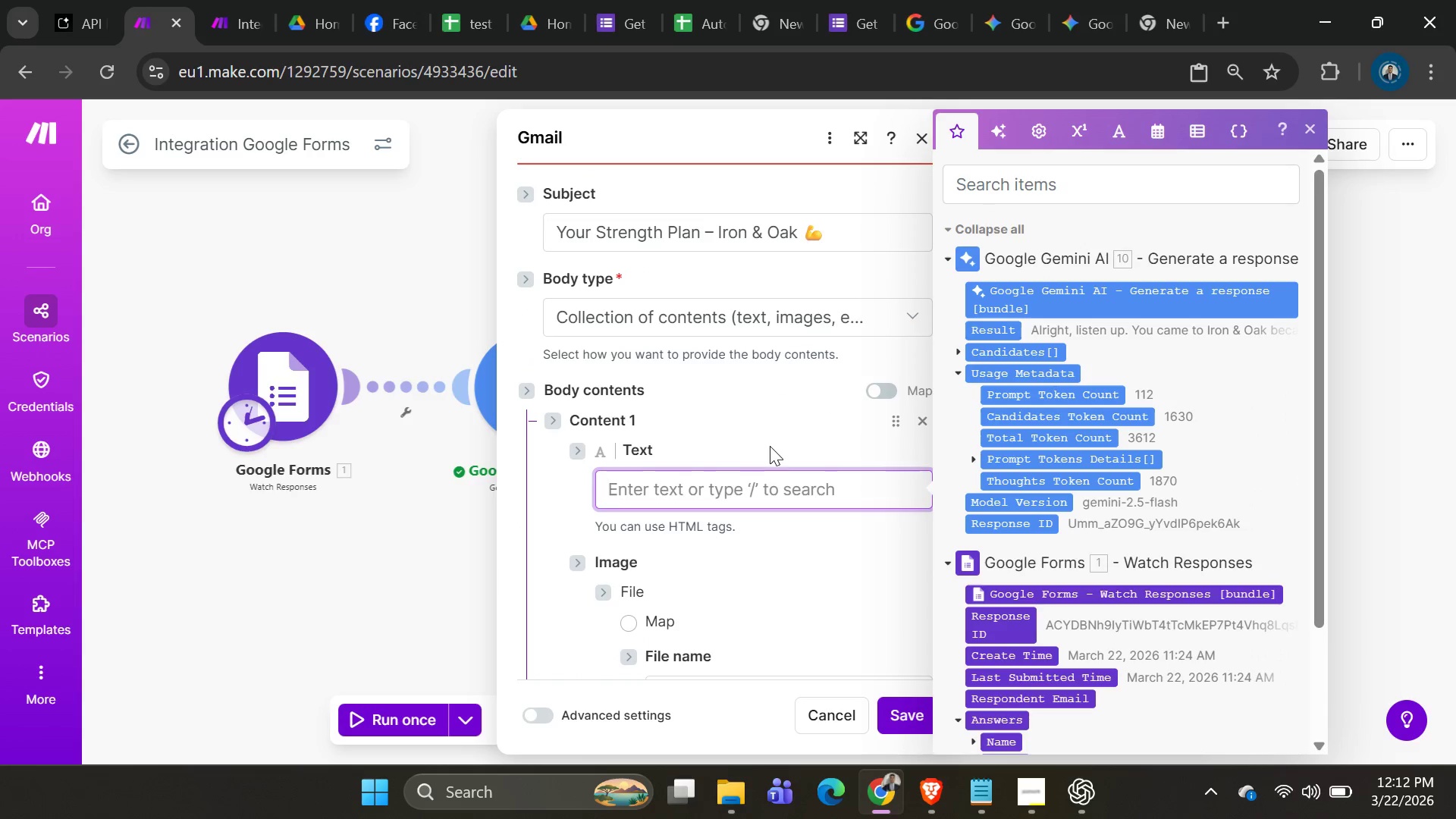 
key(Alt+AltLeft)
 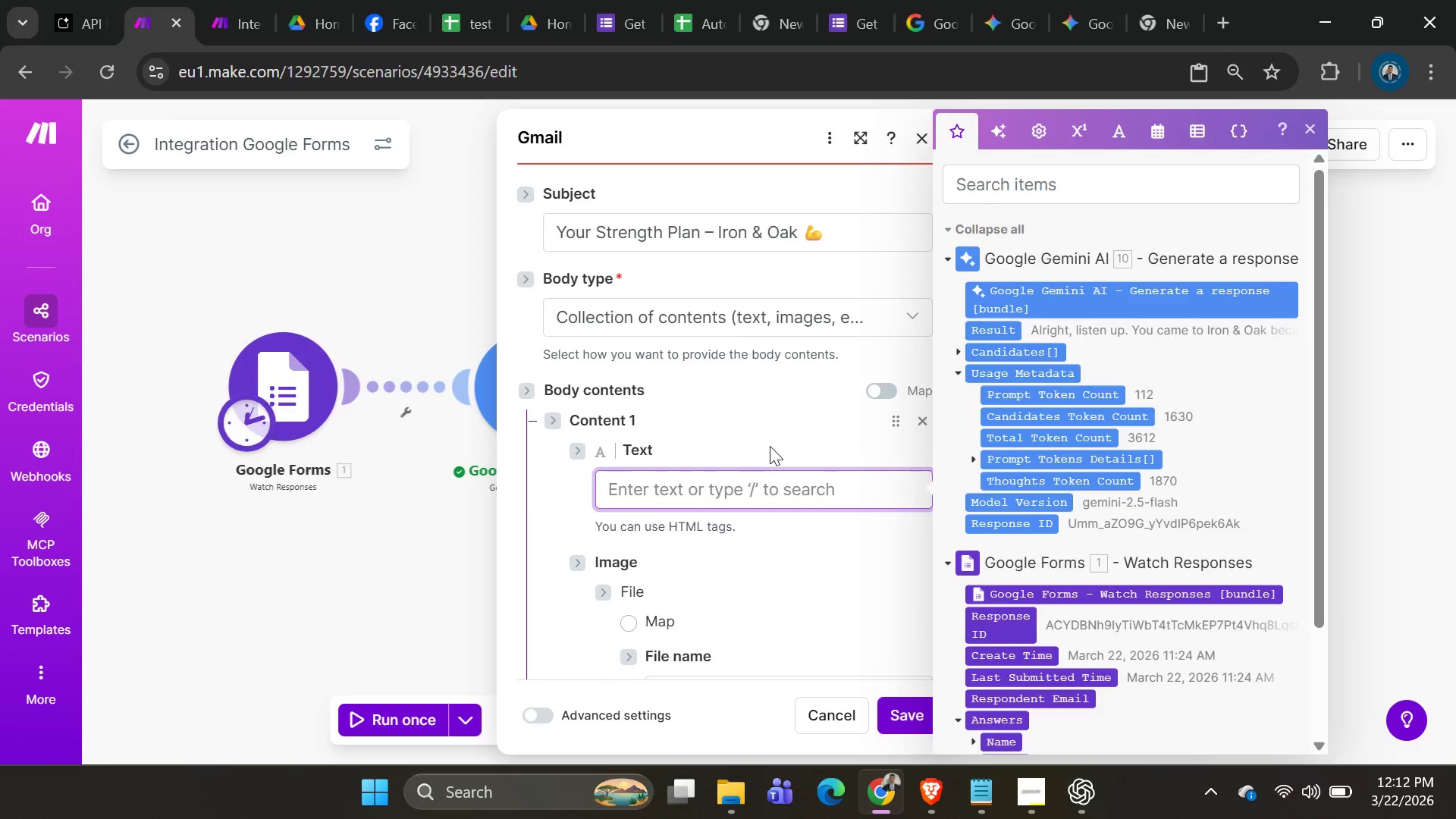 
key(Alt+Tab)
 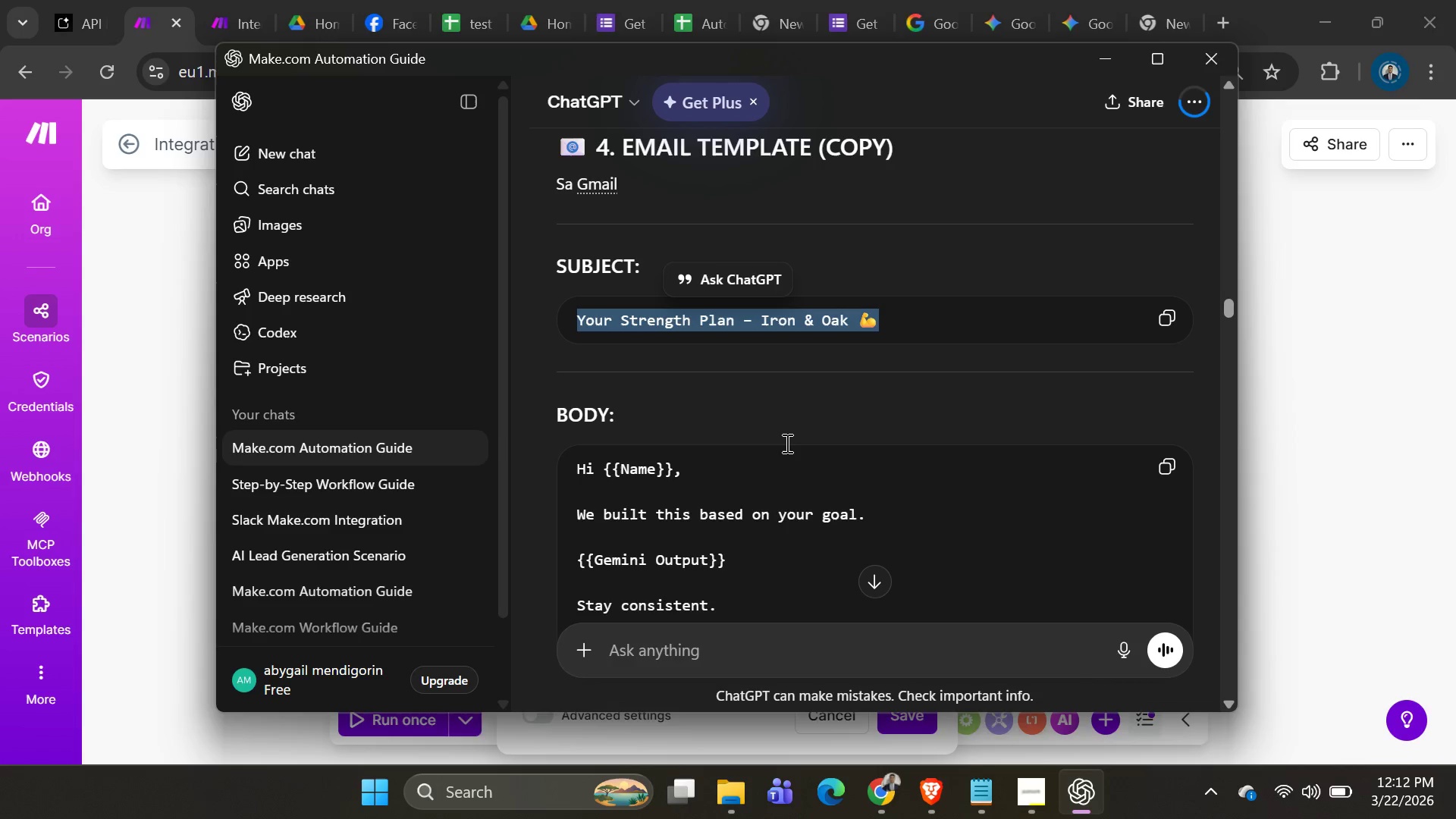 
key(Alt+AltLeft)
 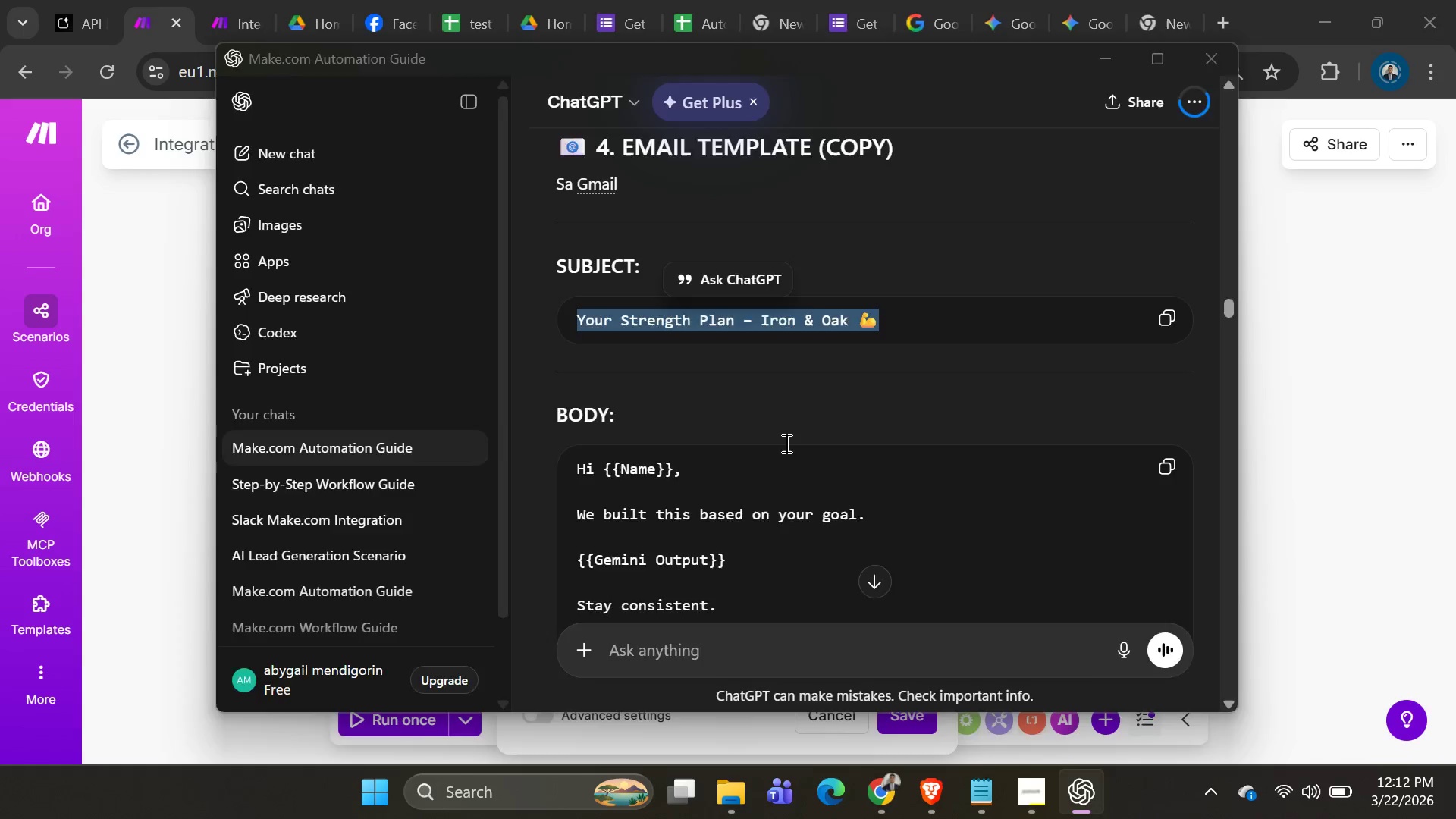 
key(Alt+Tab)
 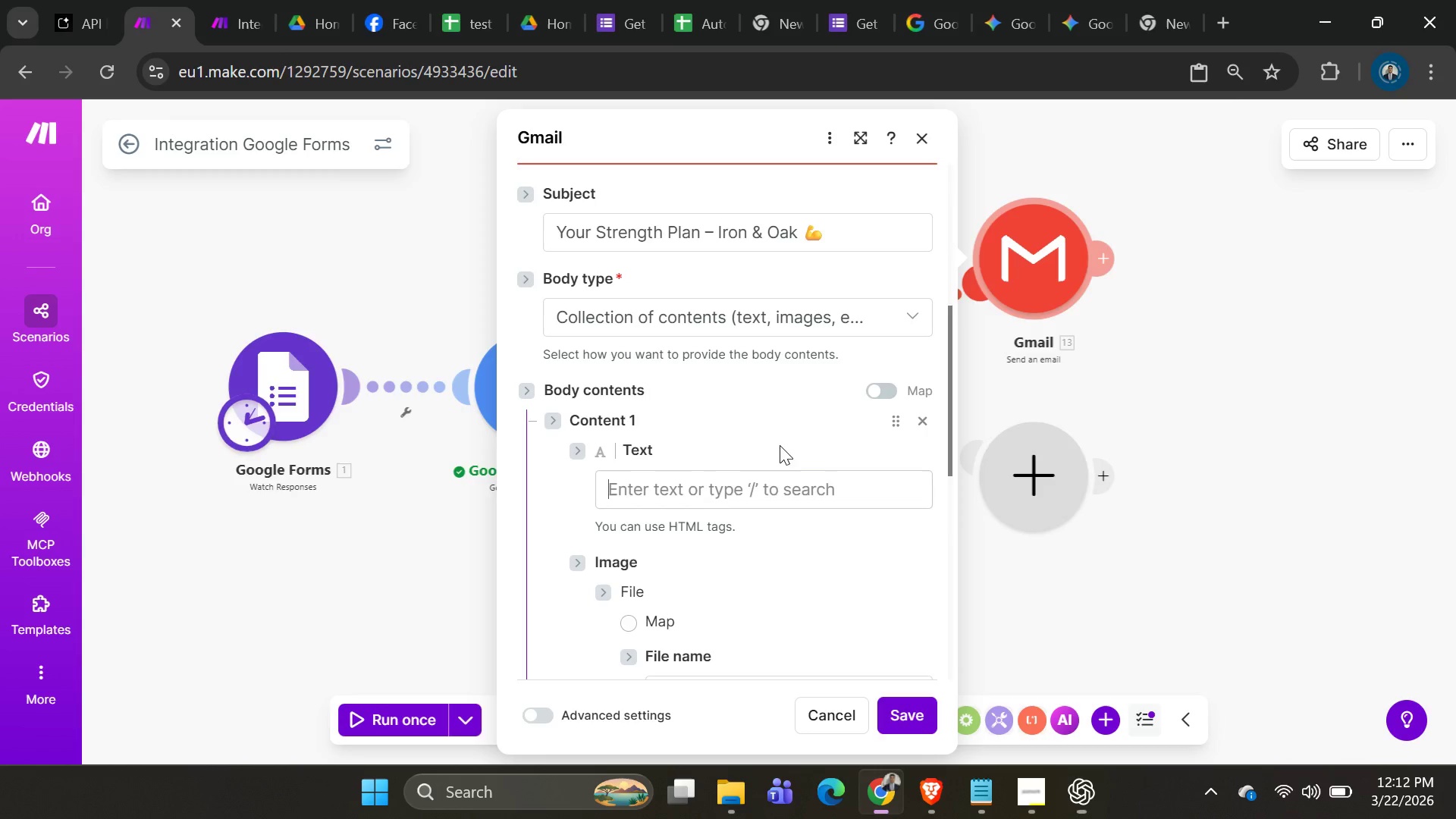 
key(Alt+AltLeft)
 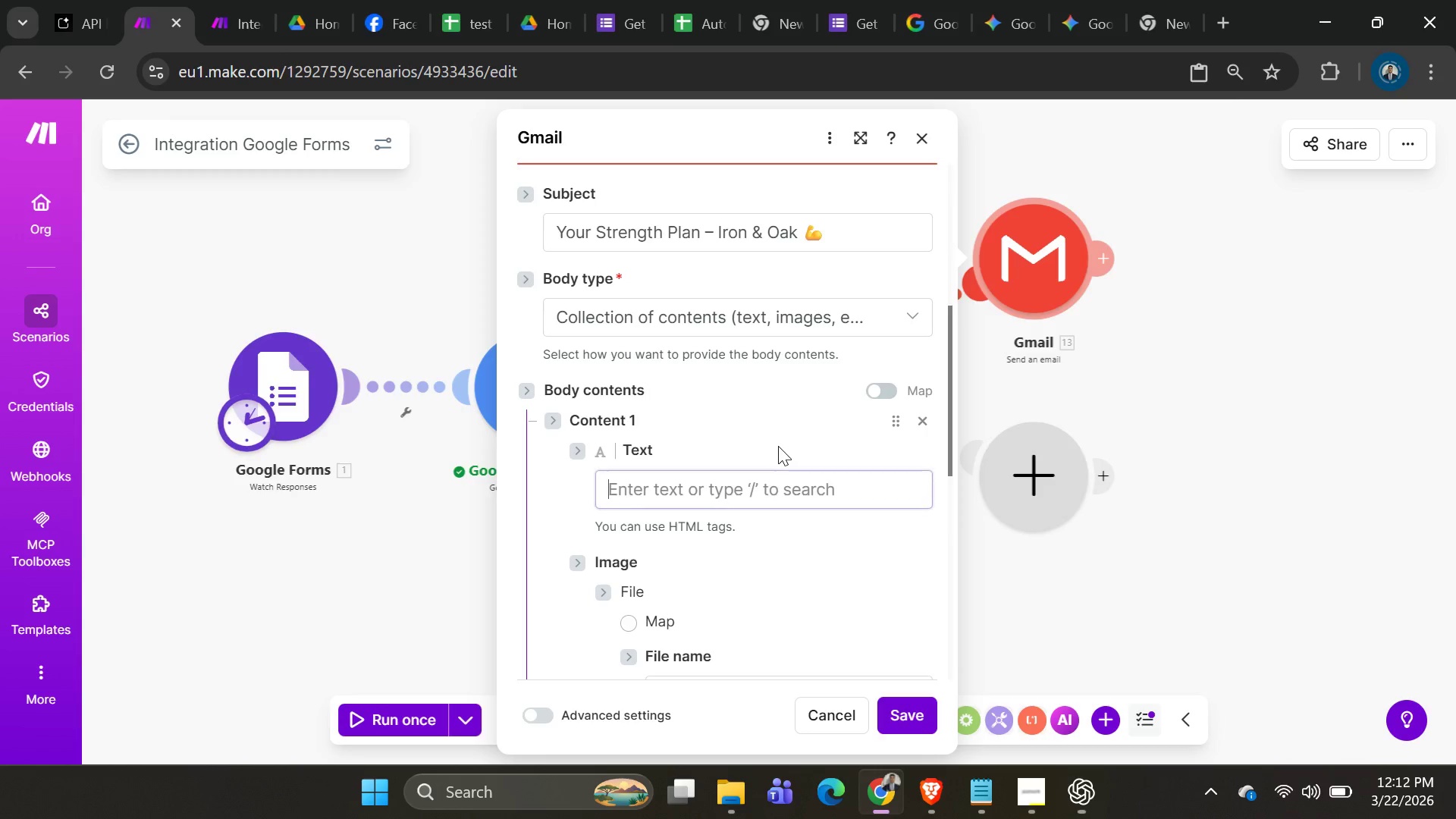 
key(Alt+Tab)
 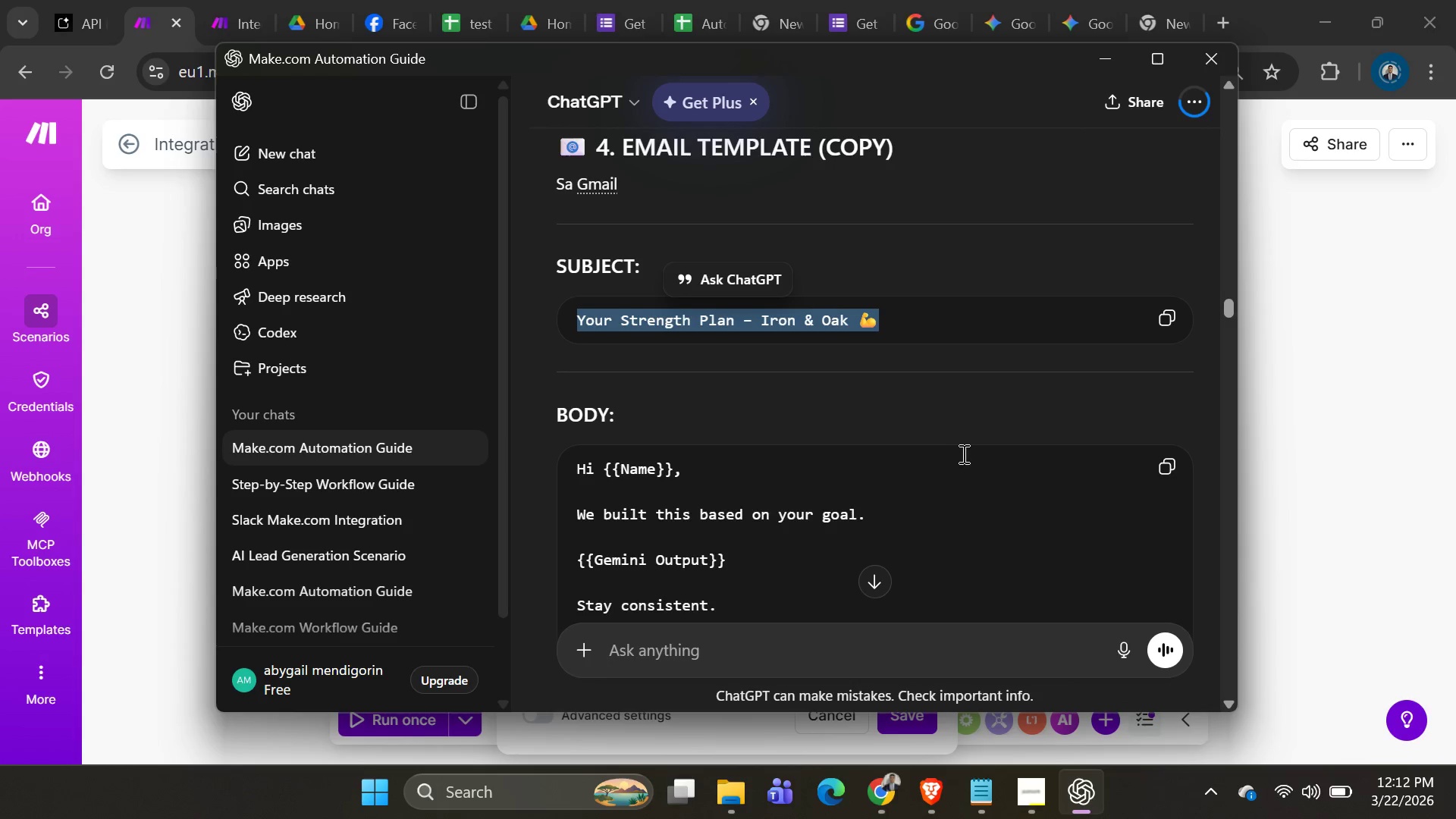 
scroll: coordinate [964, 453], scroll_direction: down, amount: 1.0
 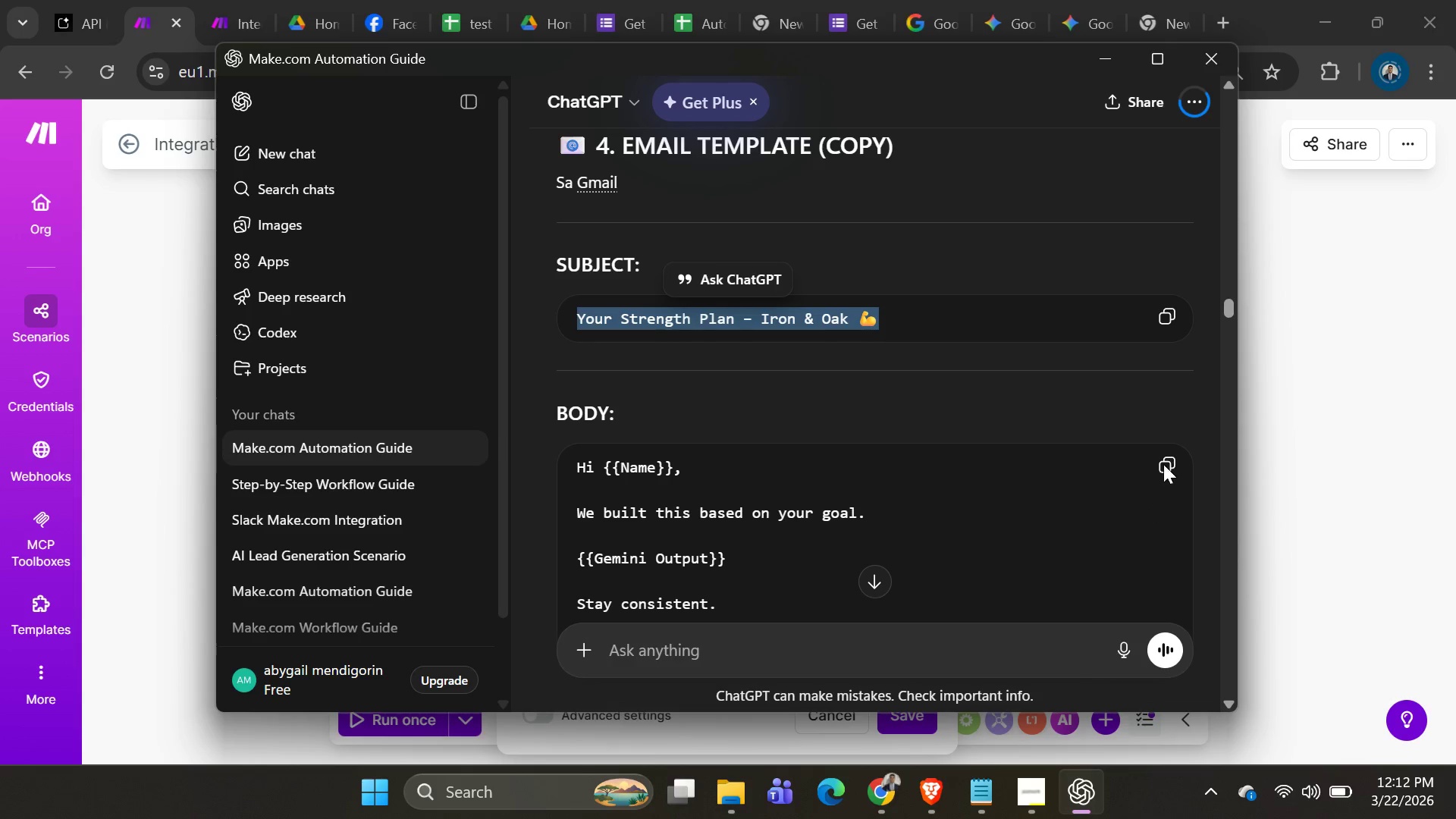 
left_click([1163, 463])
 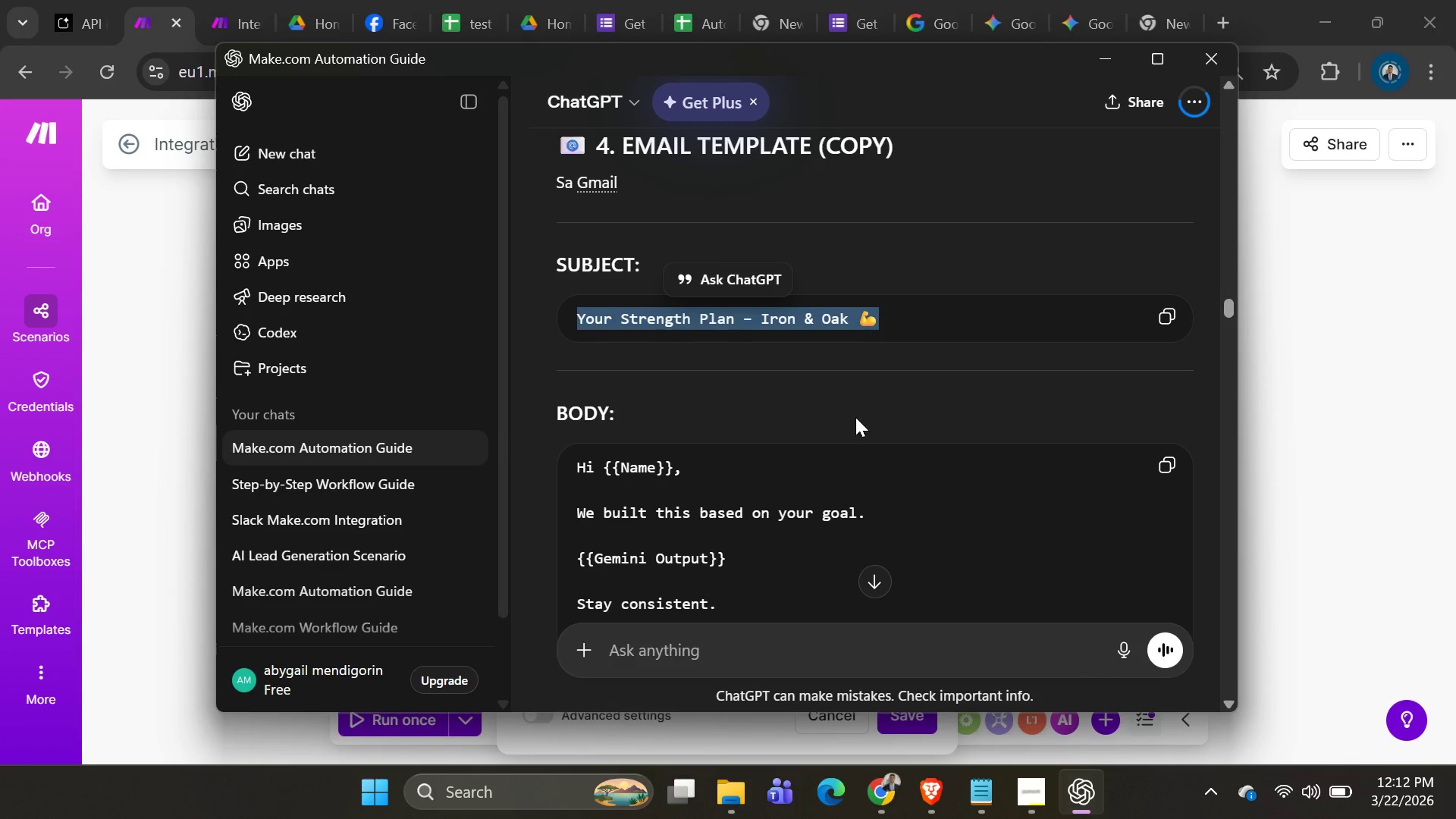 
key(Alt+AltLeft)
 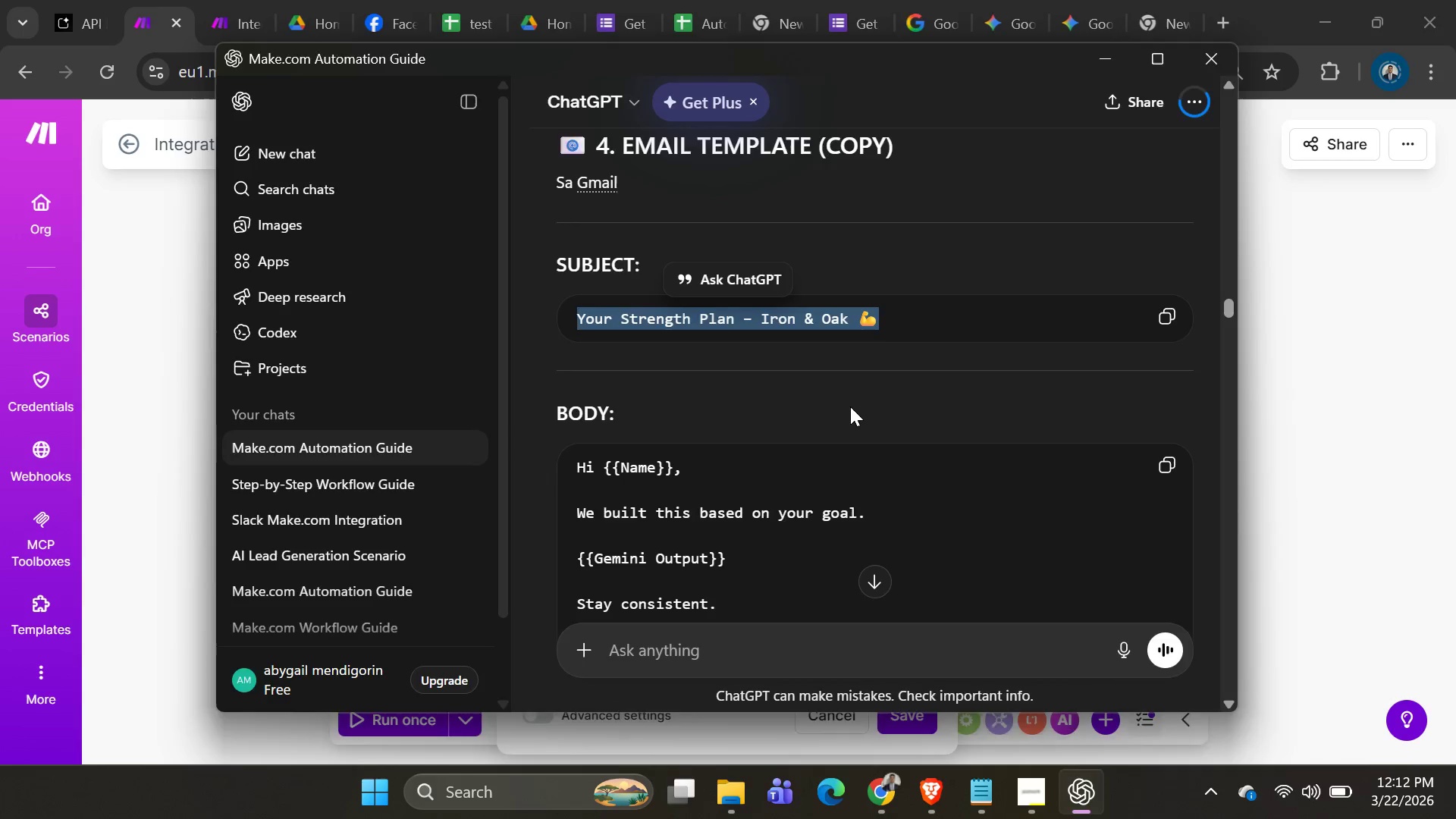 
key(Alt+Tab)
 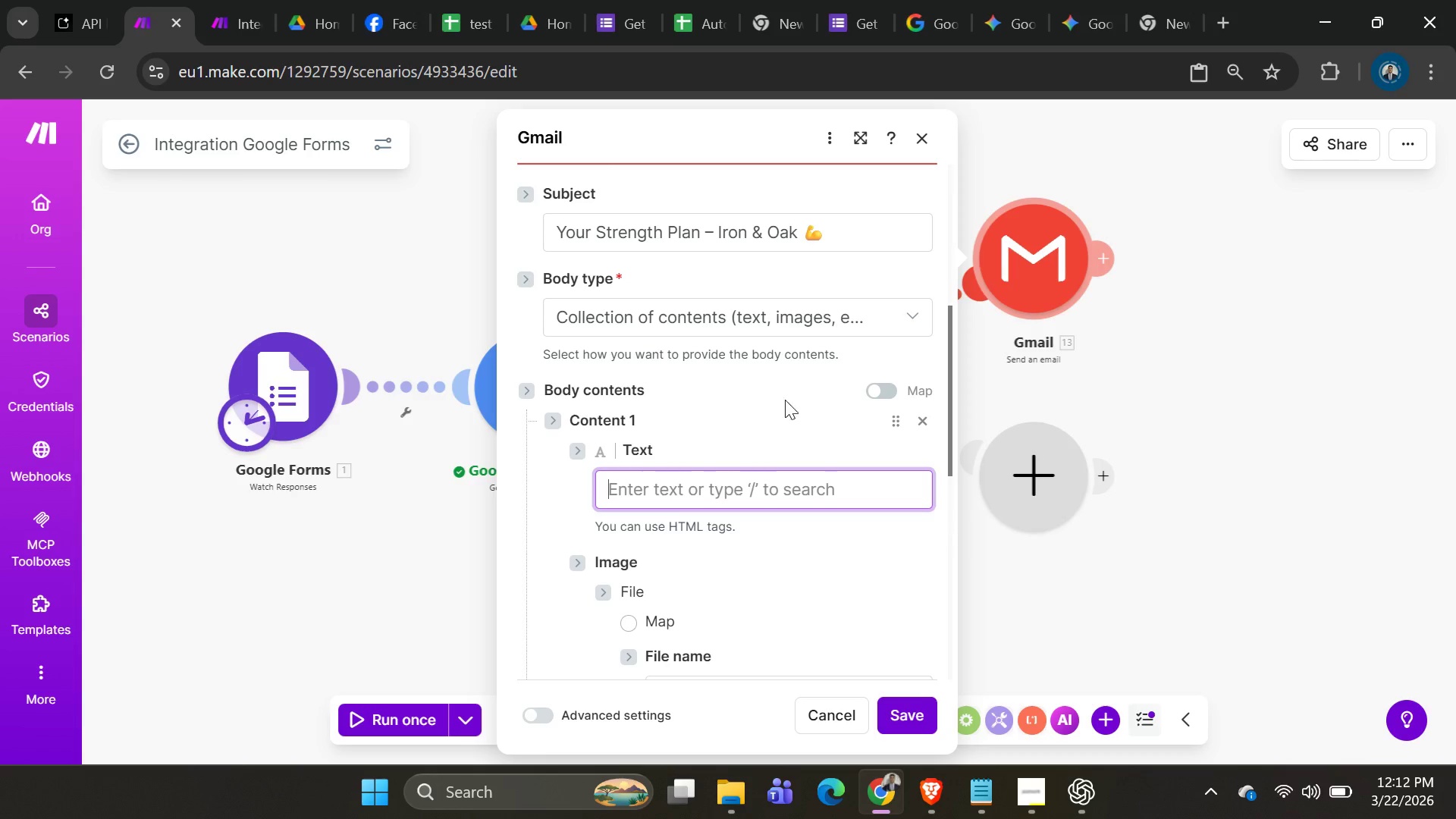 
key(Control+V)
 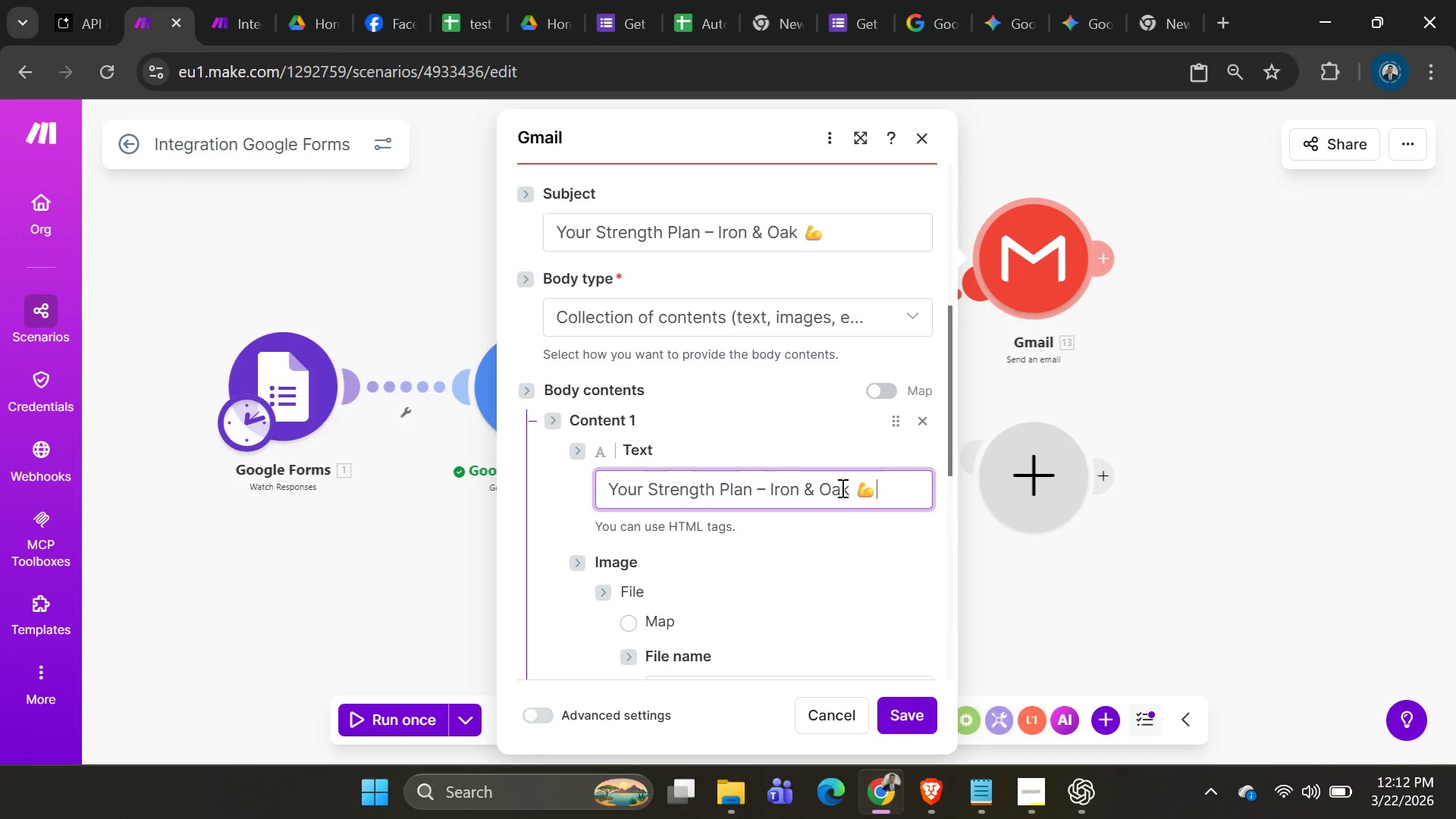 
scroll: coordinate [841, 486], scroll_direction: down, amount: 3.0
 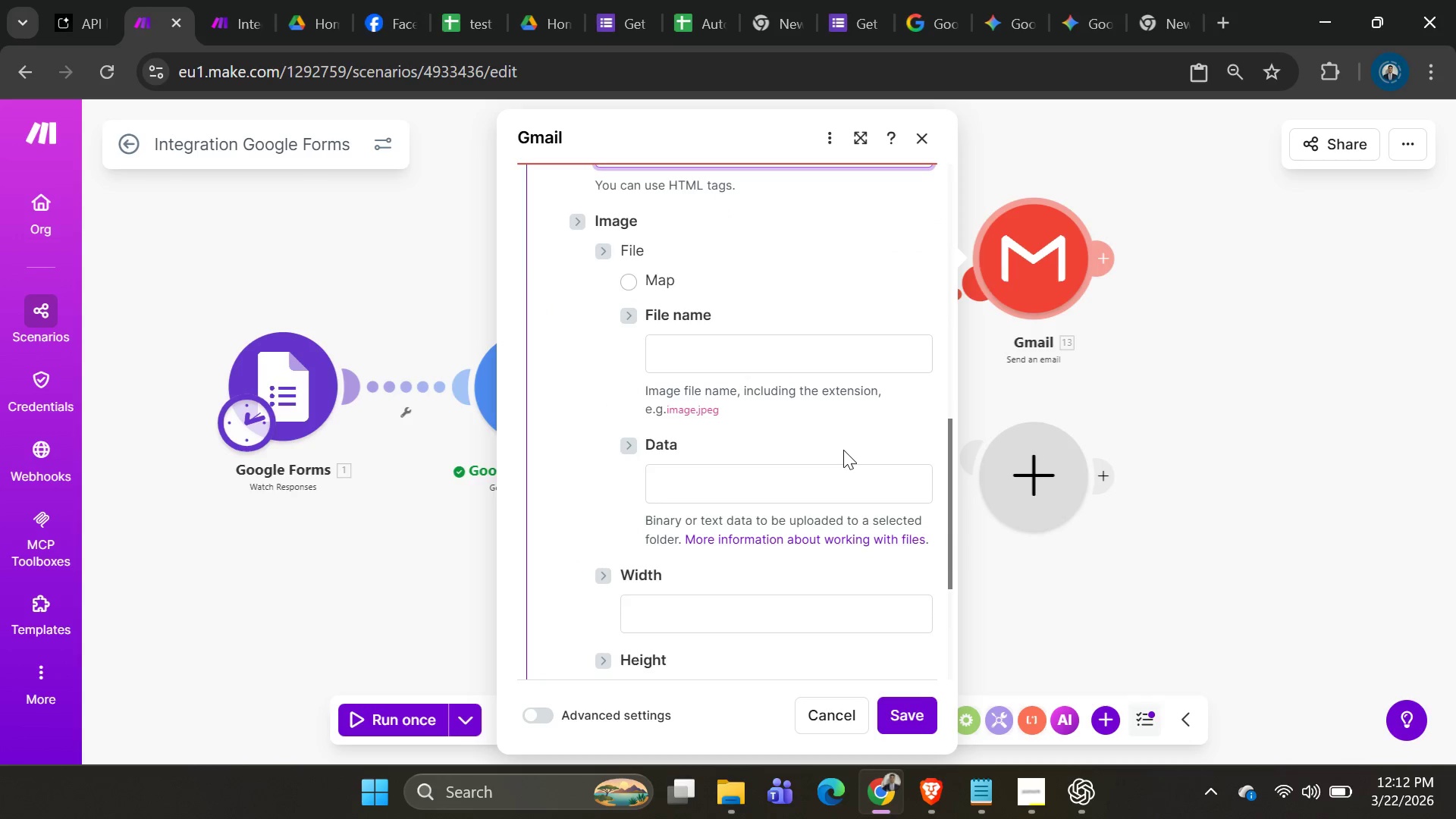 
key(Control+Z)
 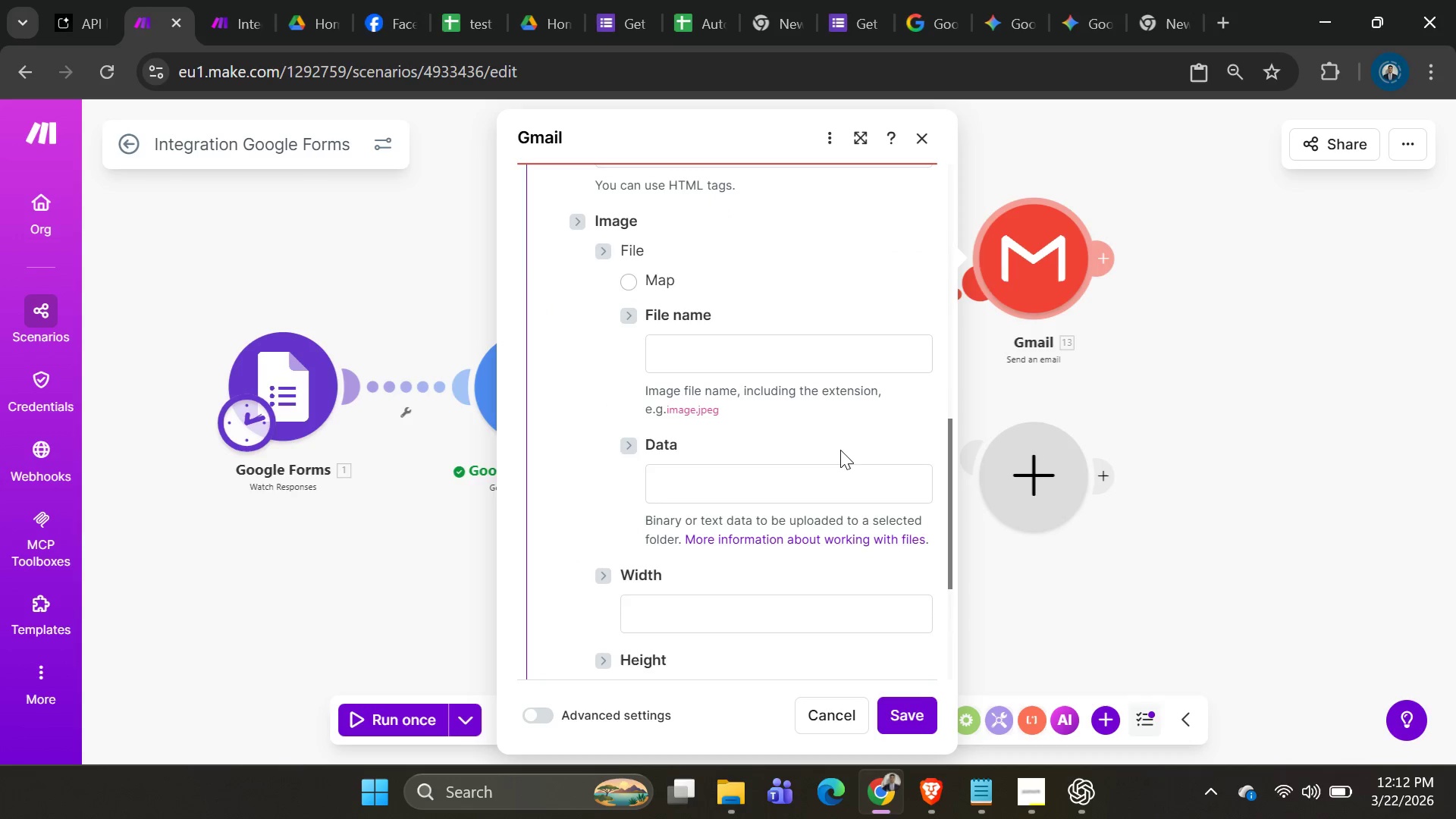 
key(Alt+AltLeft)
 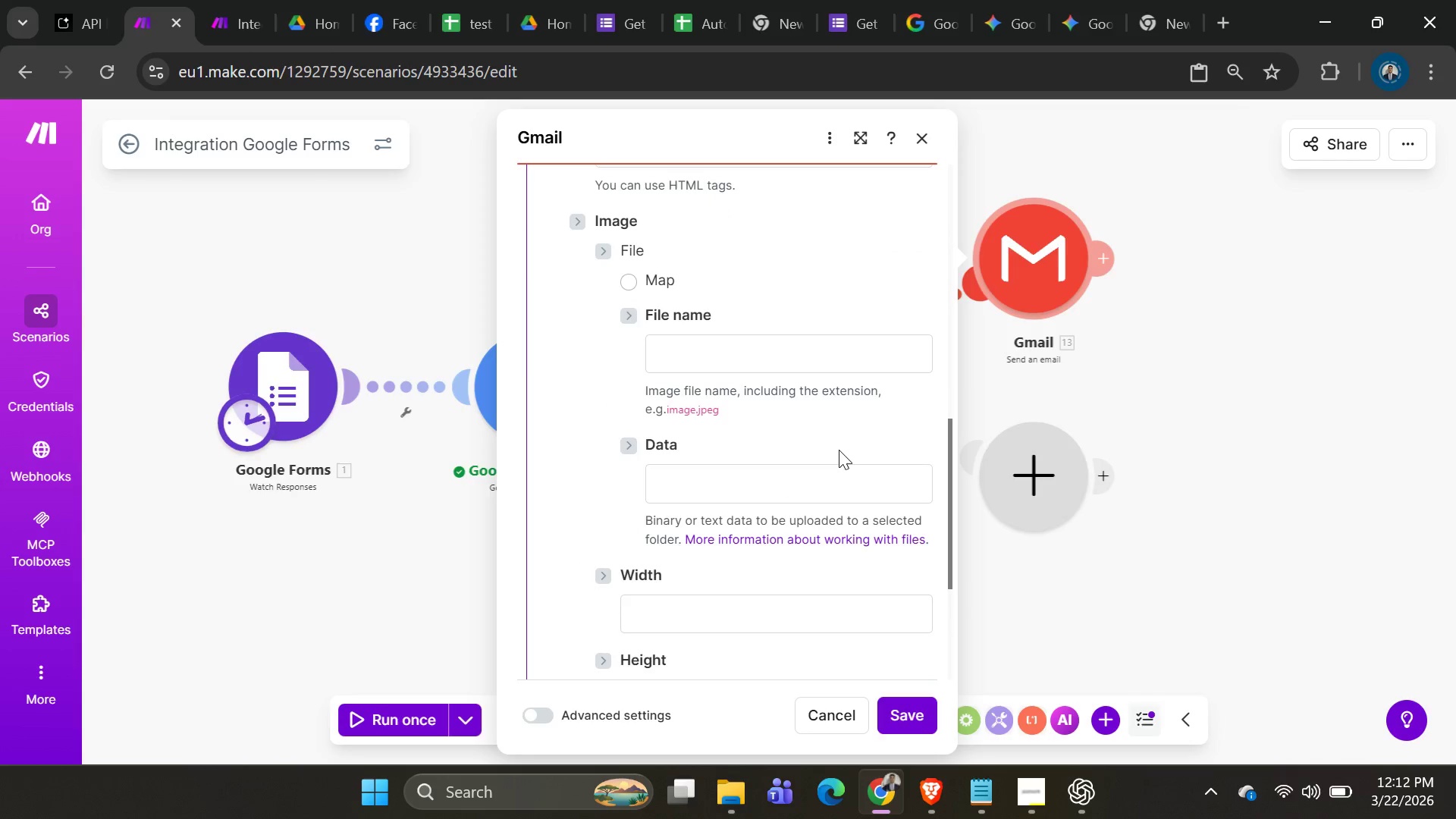 
key(Alt+Tab)
 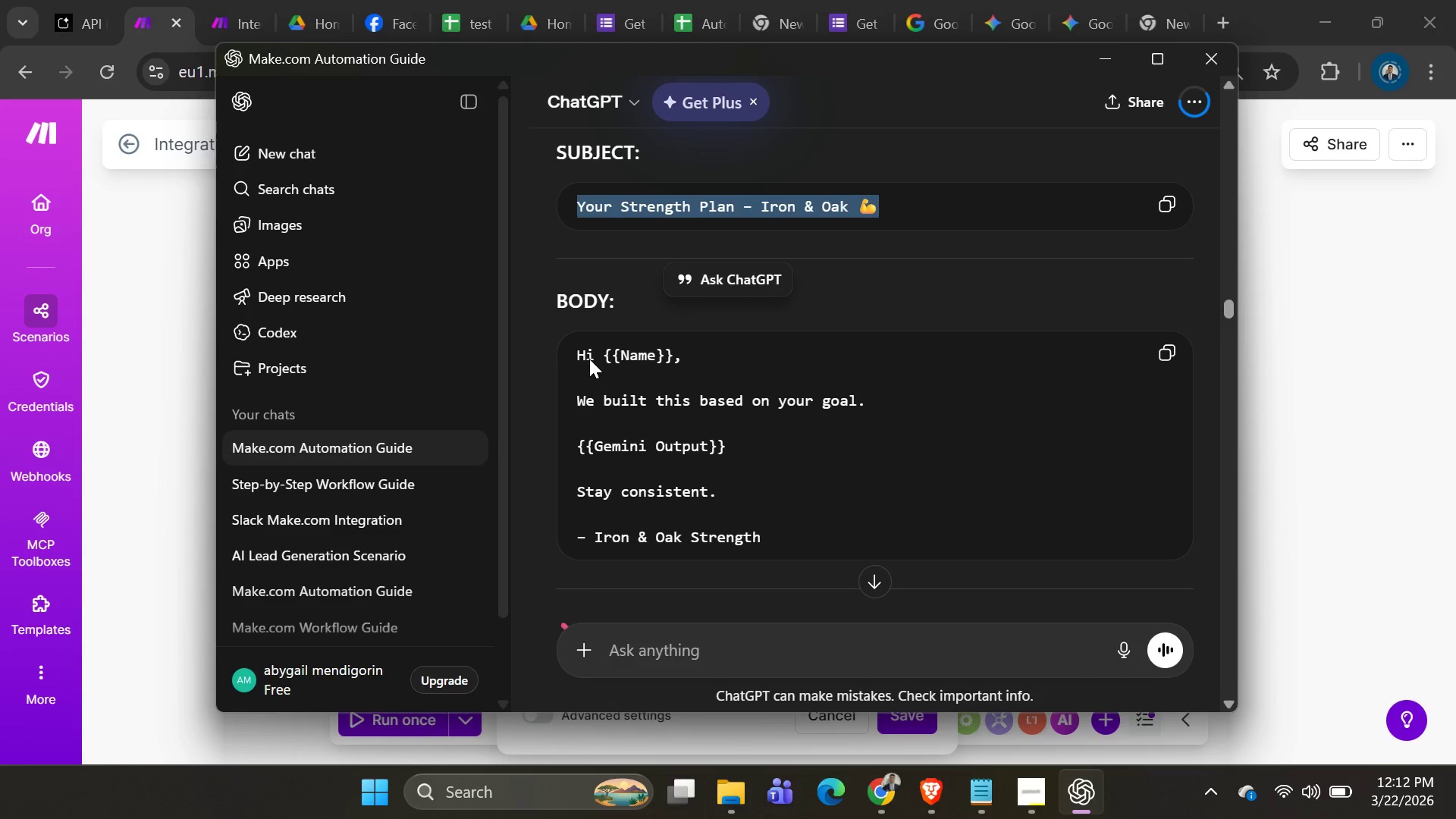 
left_click_drag(start_coordinate=[572, 354], to_coordinate=[710, 486])
 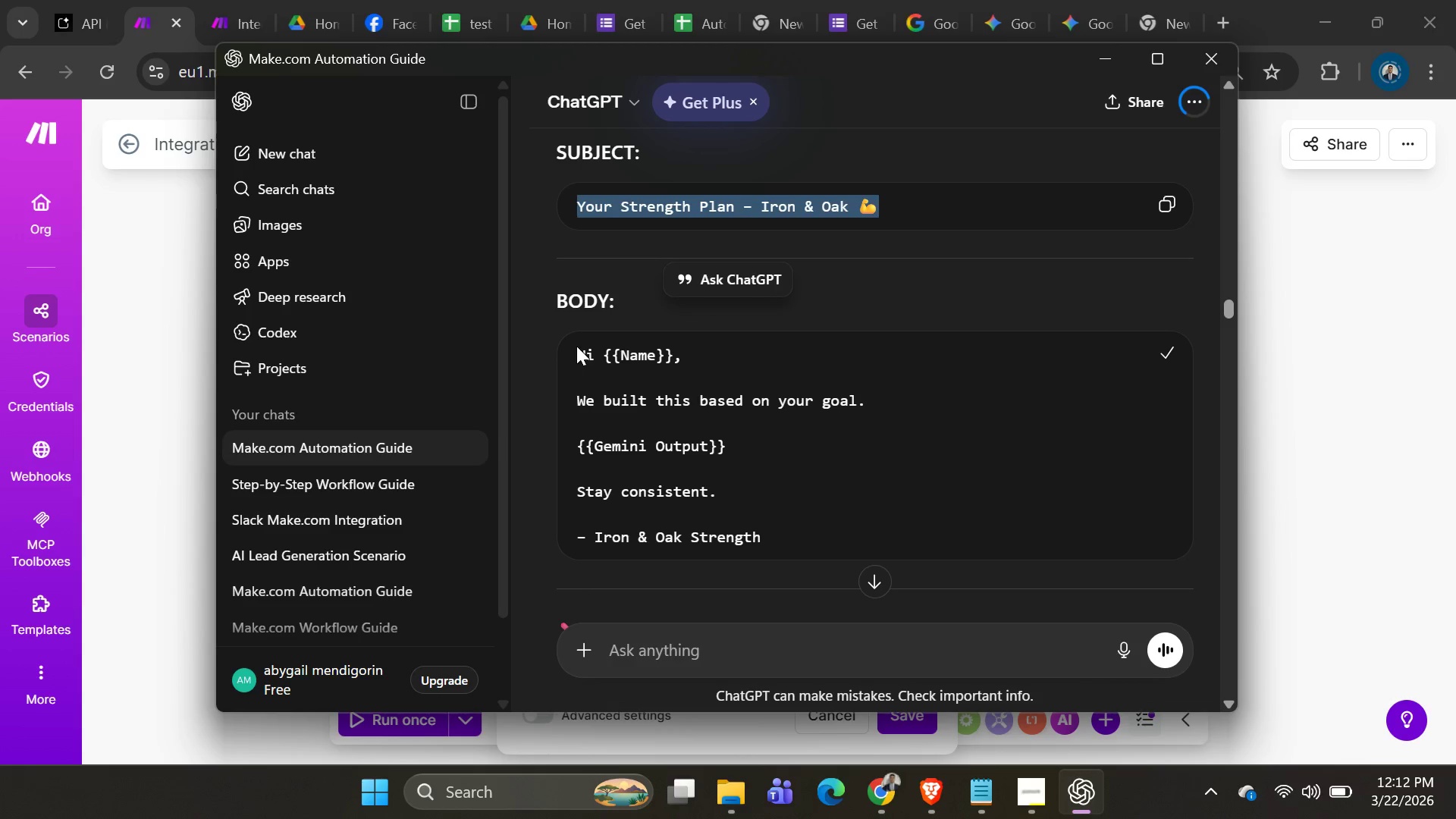 
left_click([577, 347])
 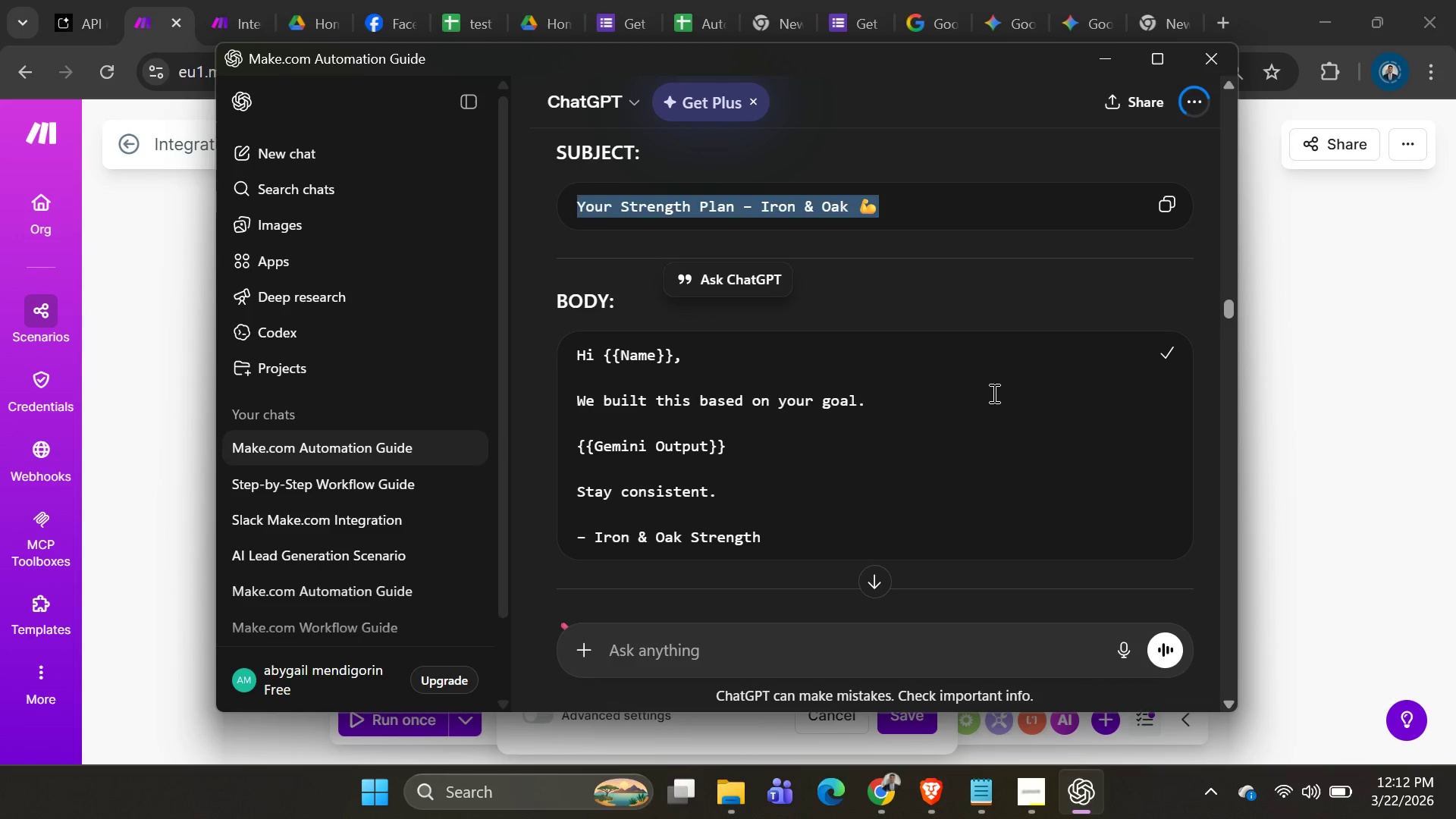 
key(Alt+AltLeft)
 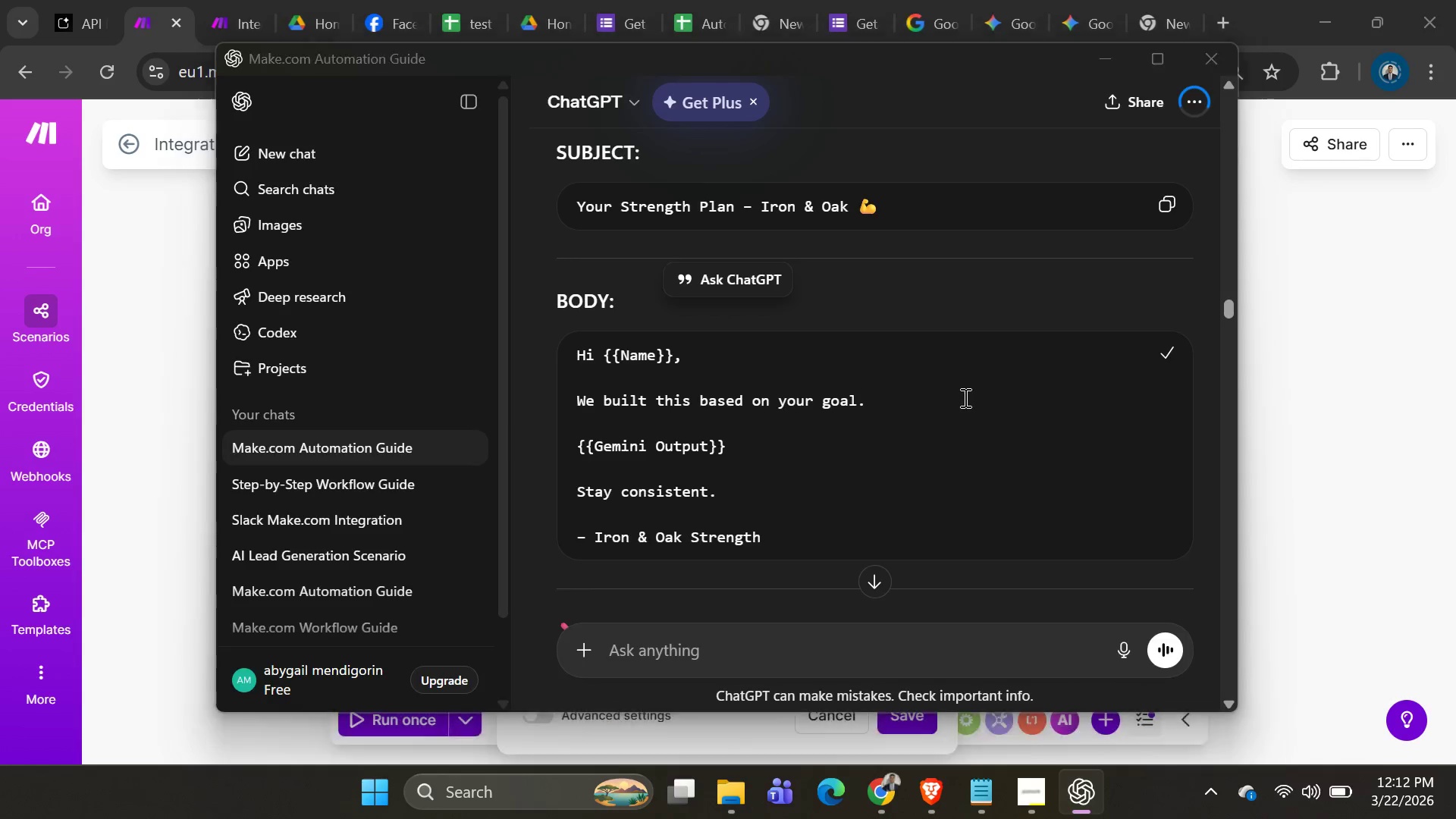 
key(Alt+Tab)
 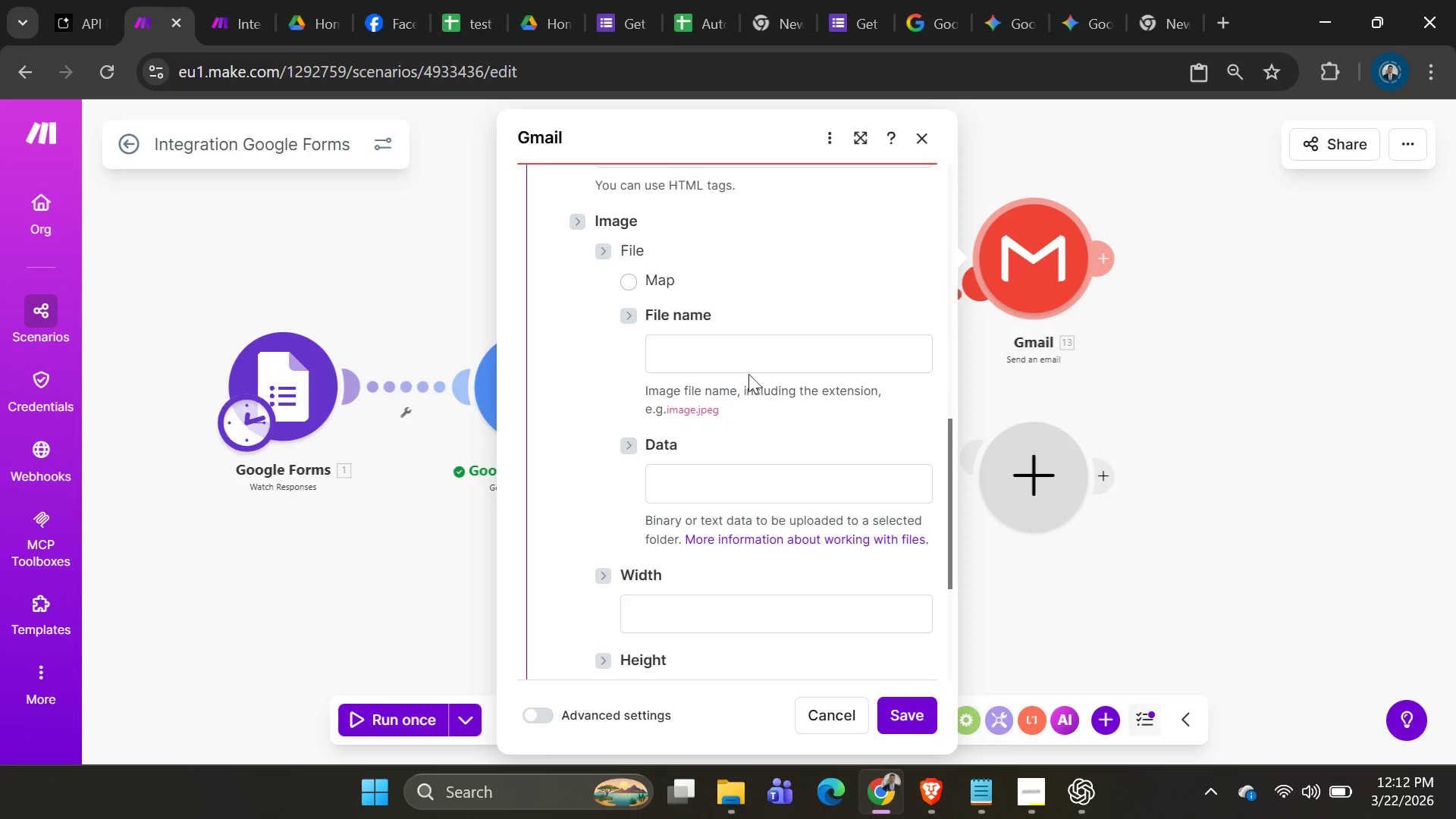 
left_click([747, 367])
 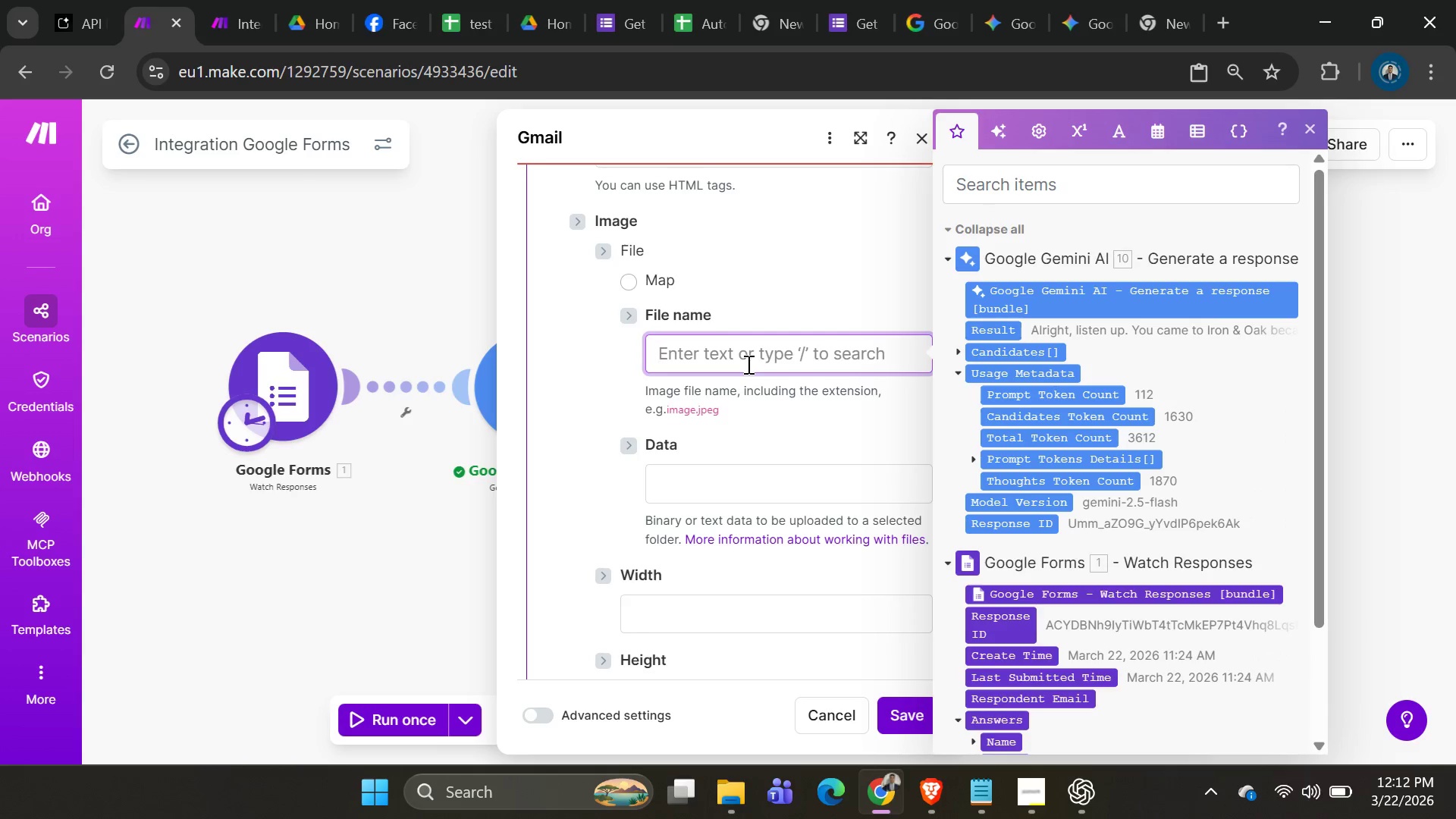 
key(Control+V)
 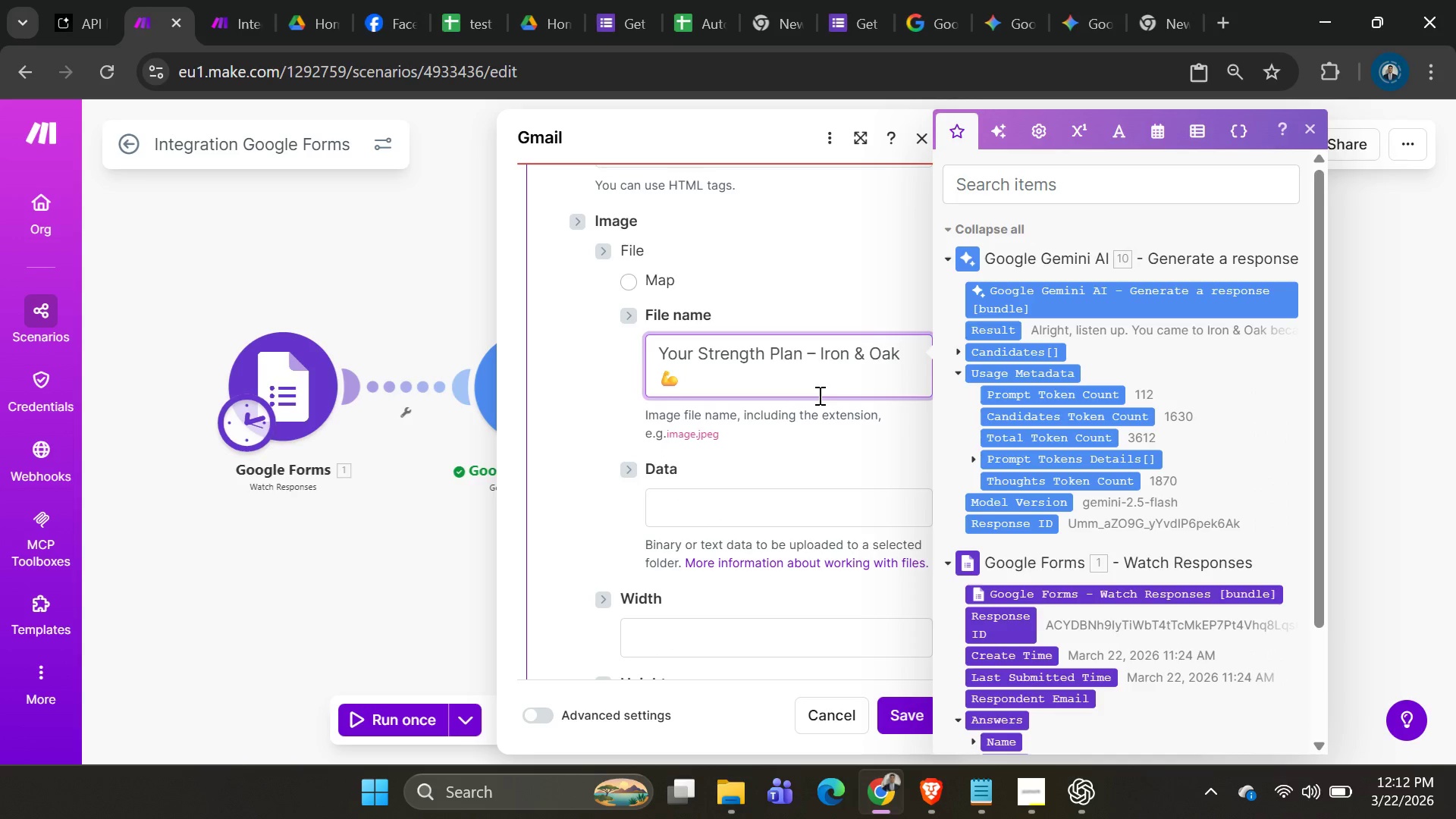 
key(Control+Z)
 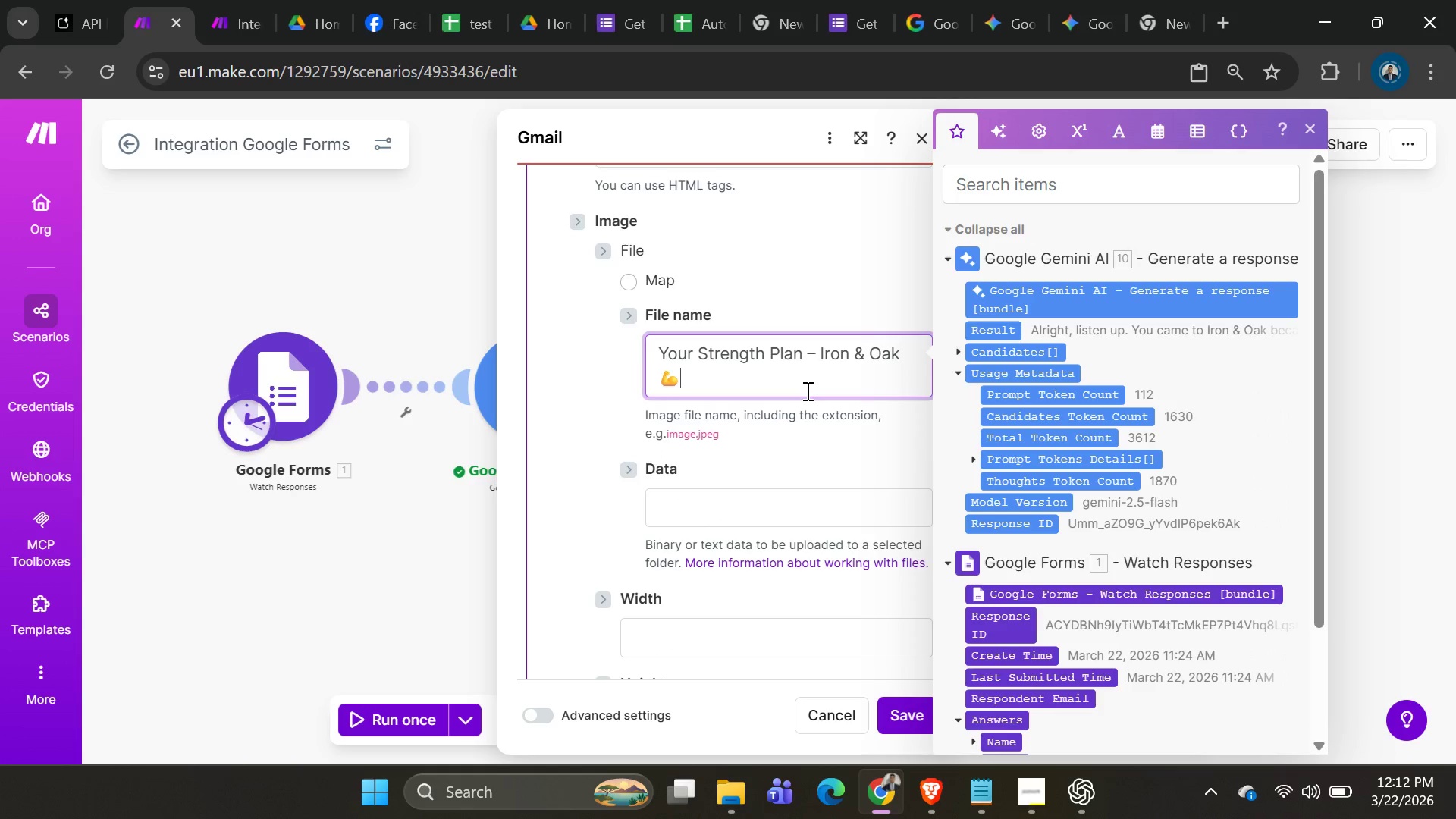 
key(Control+CapsLock)
 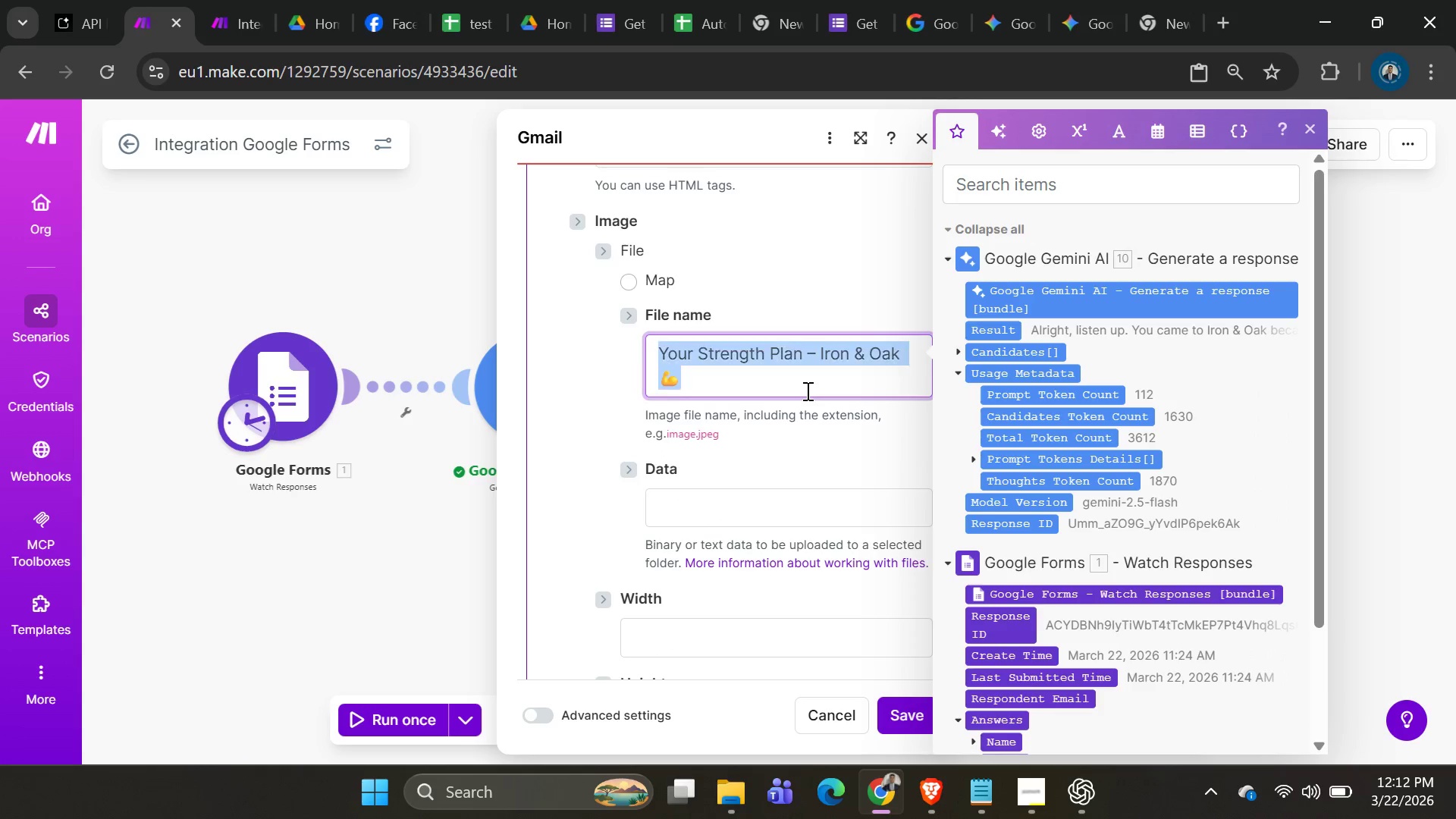 
key(Control+A)
 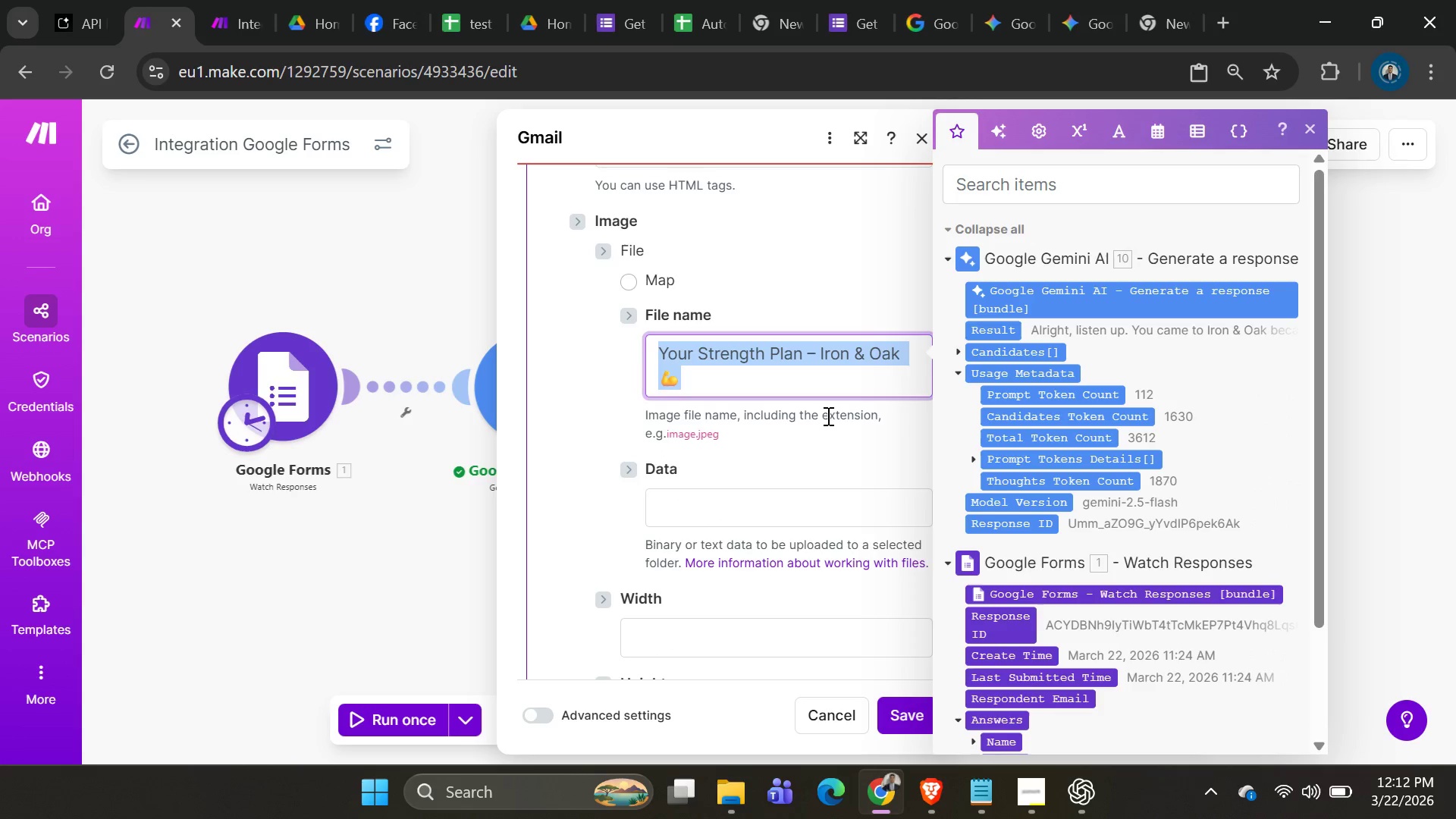 
key(CapsLock)
 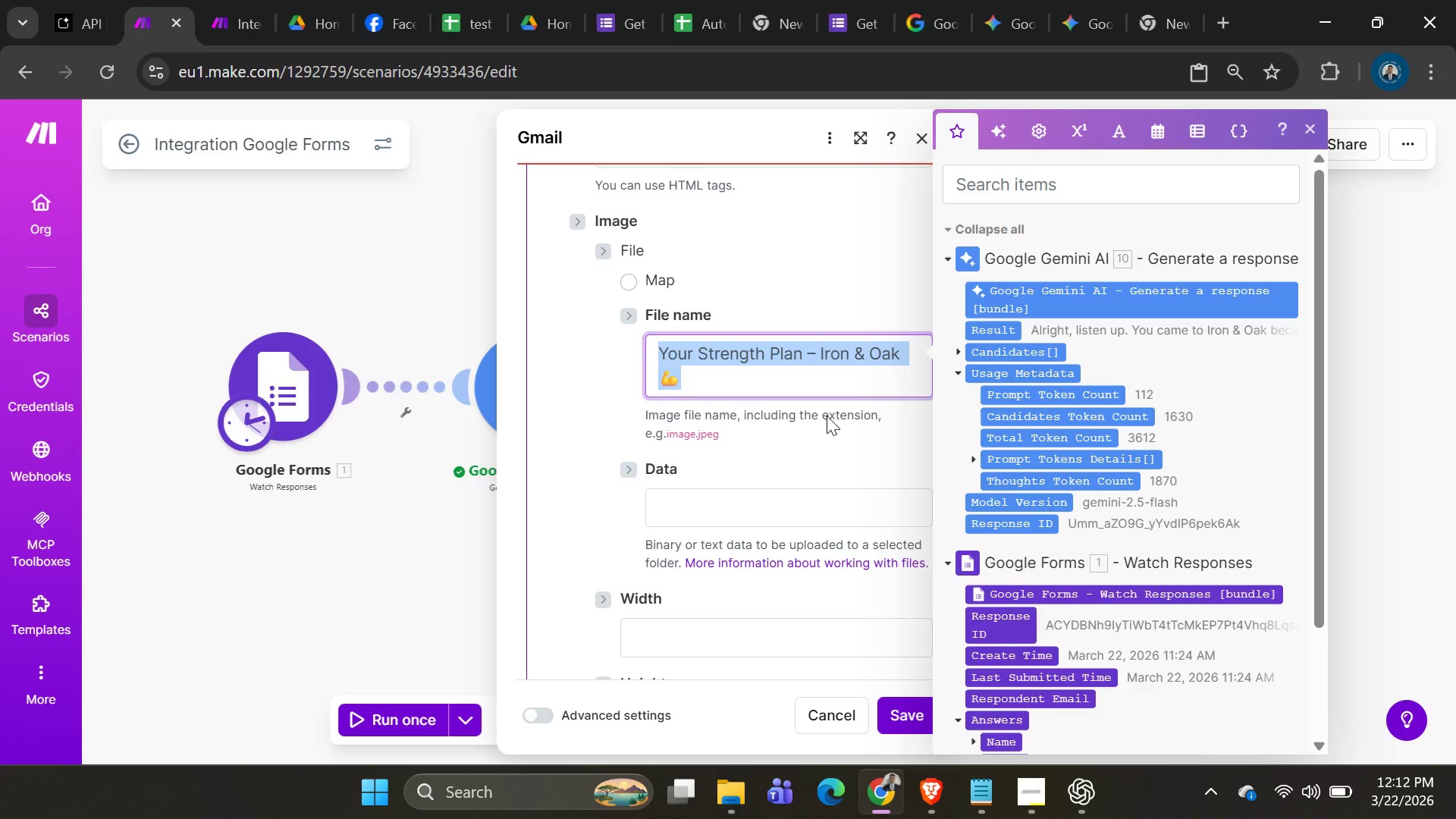 
key(Backspace)
 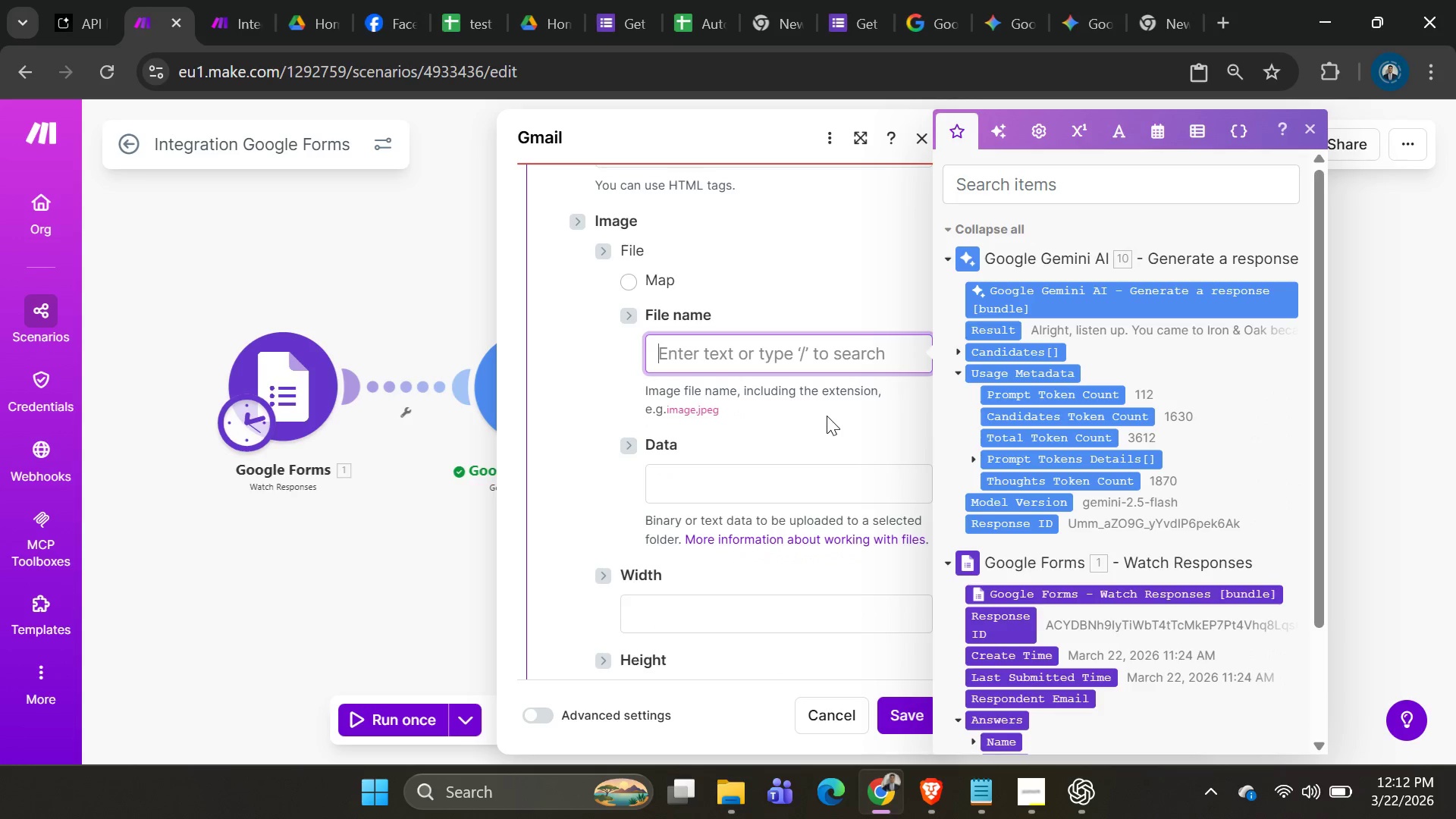 
key(Alt+AltLeft)
 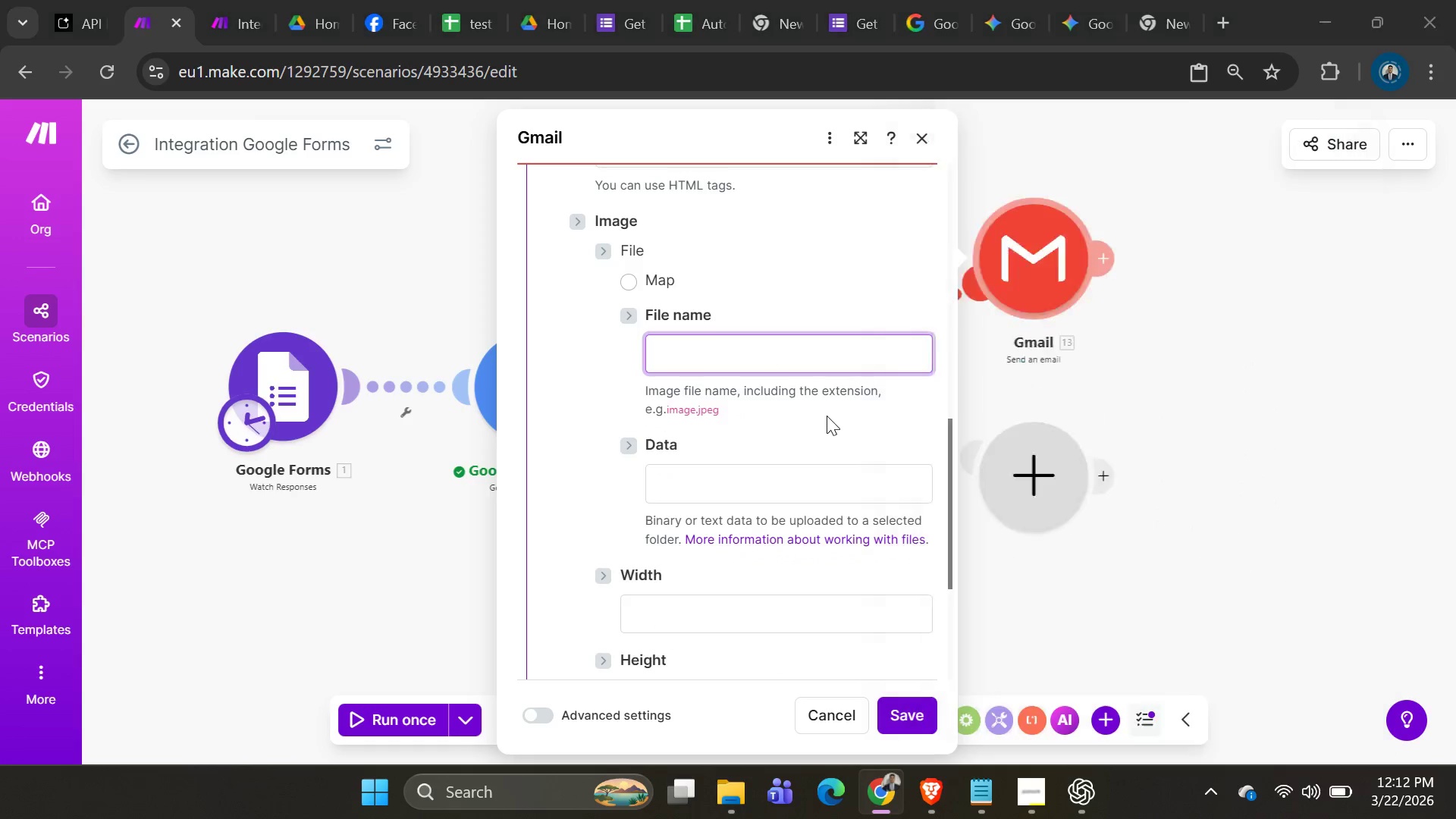 
key(Alt+Tab)
 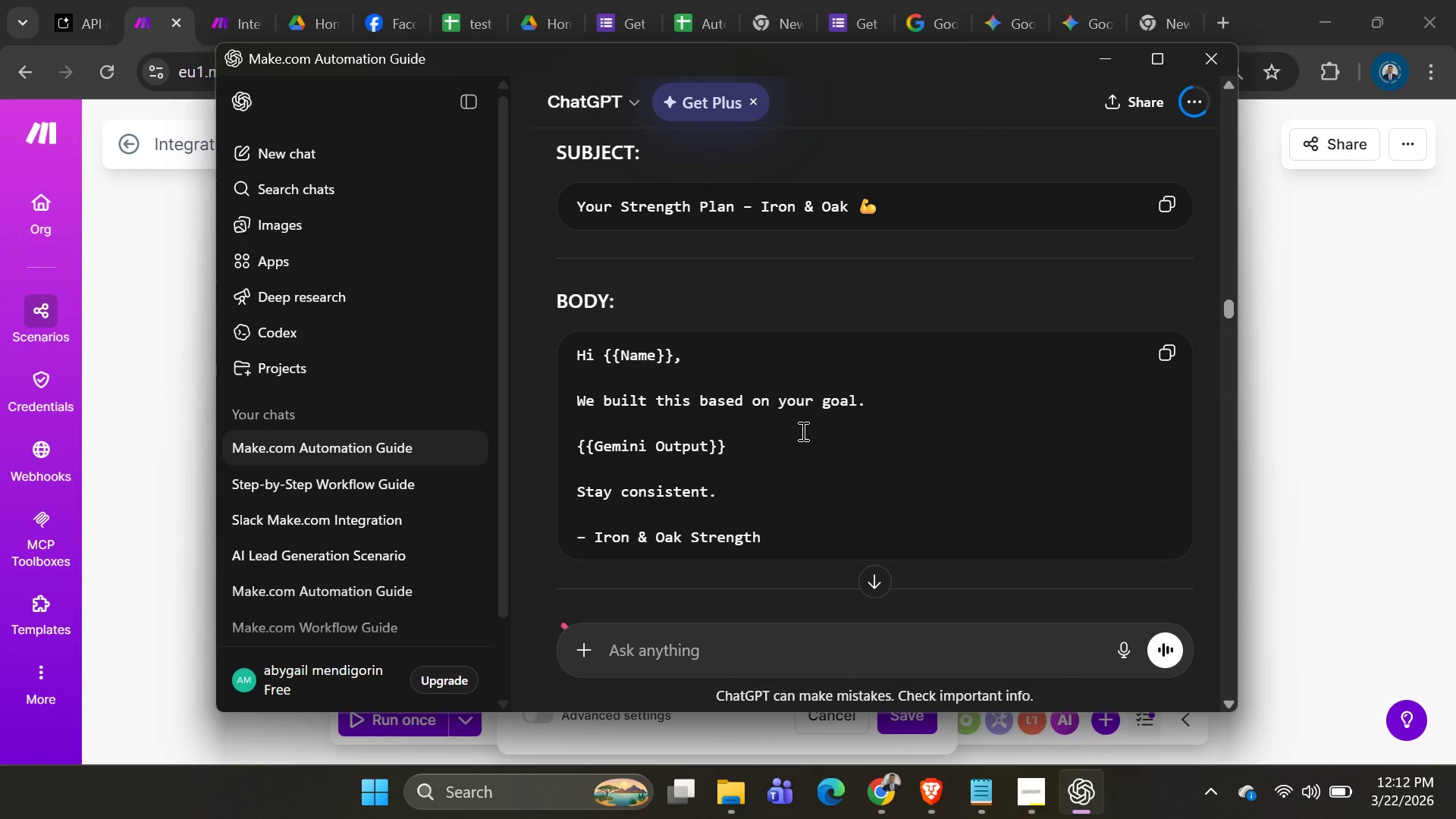 
left_click([797, 425])
 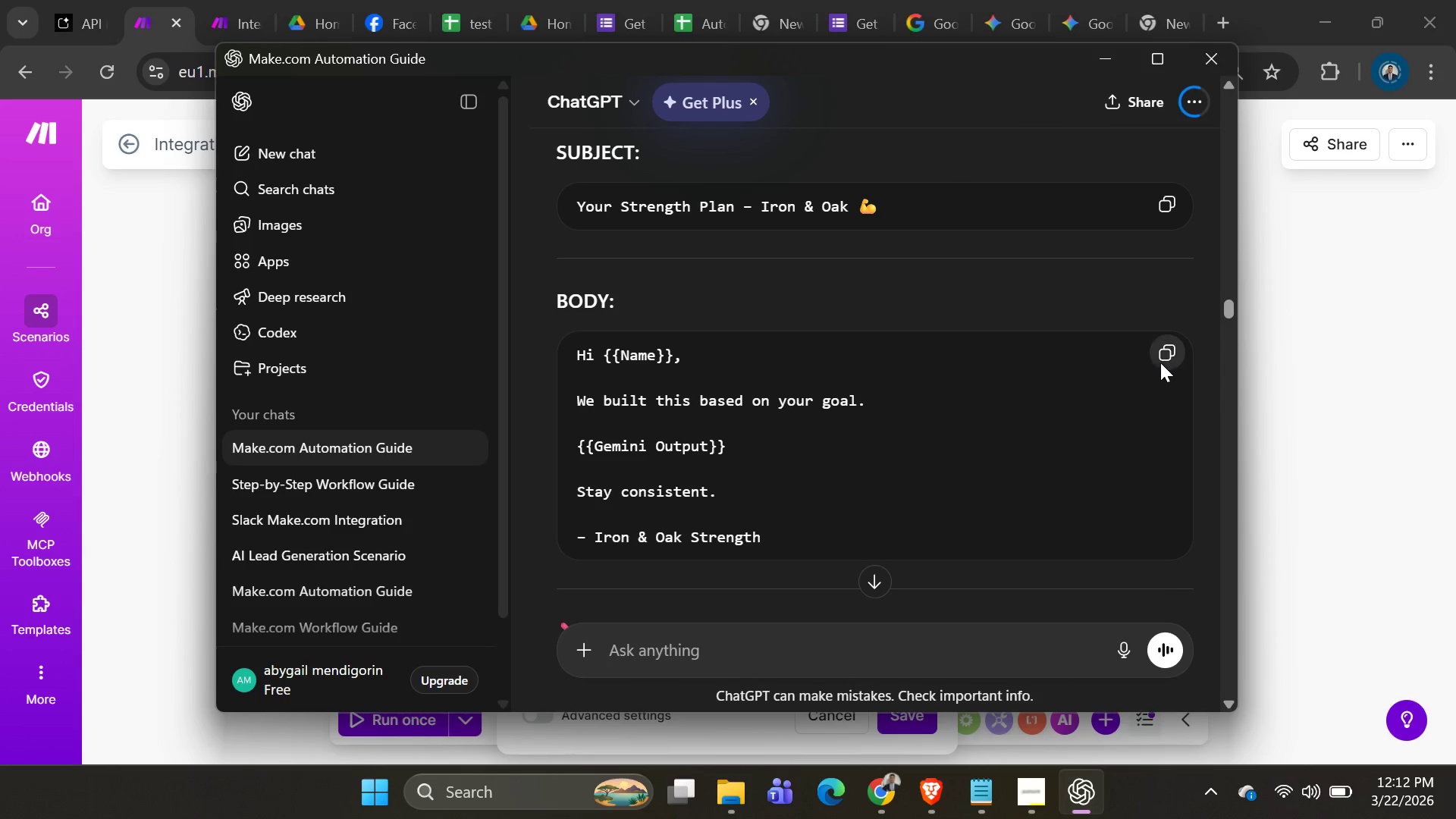 
left_click([1162, 354])
 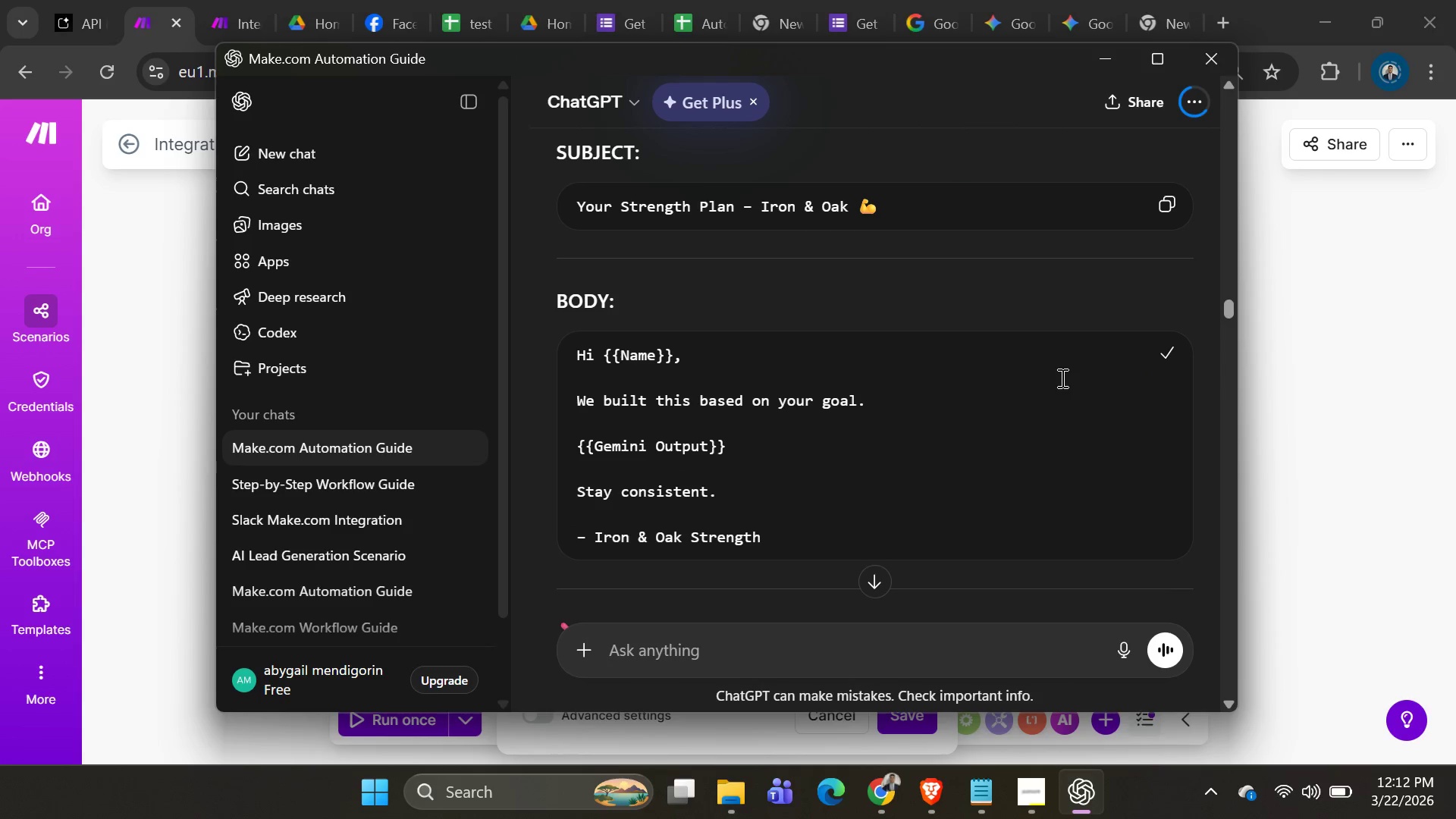 
key(Alt+AltLeft)
 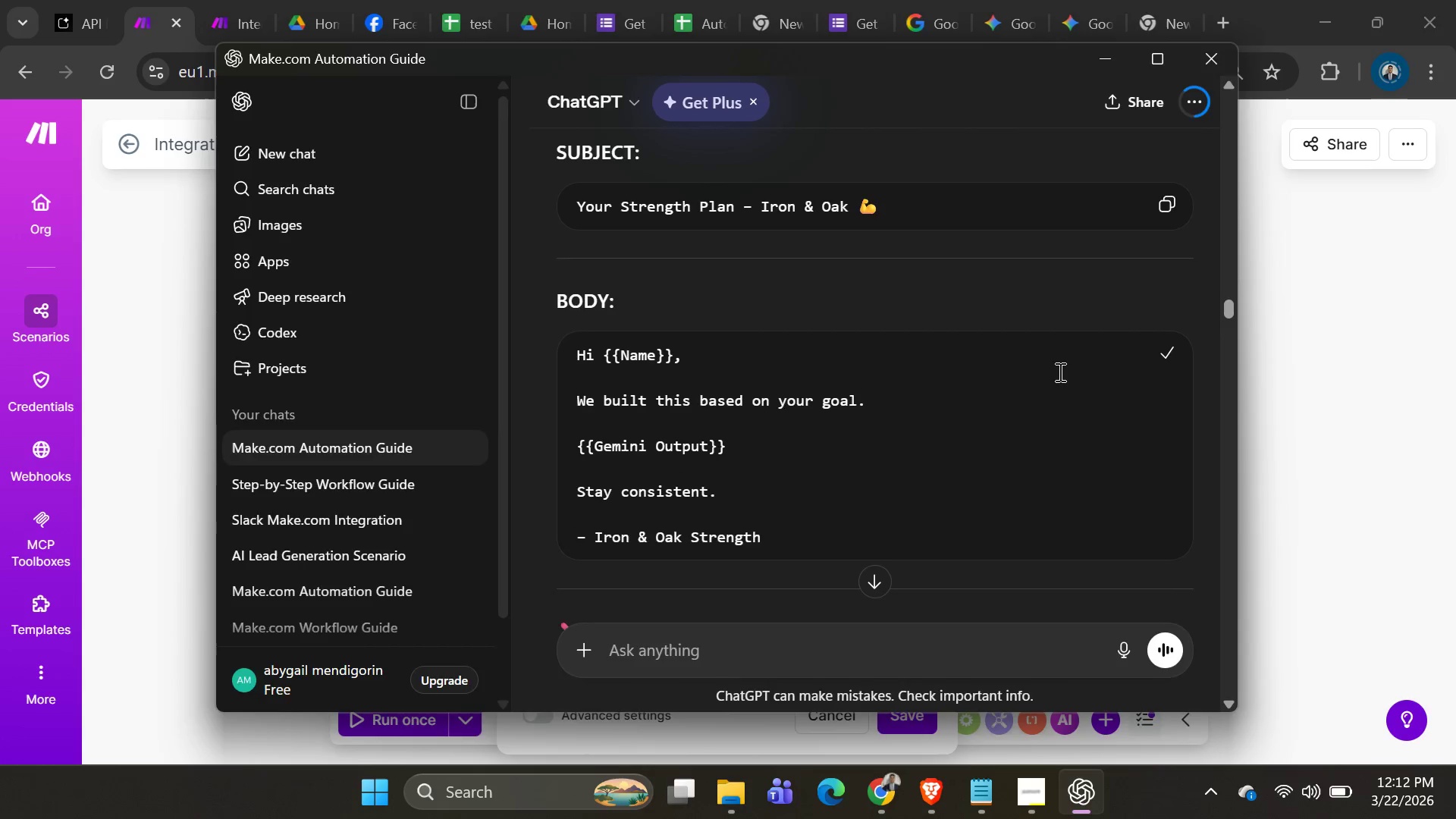 
key(Alt+Tab)
 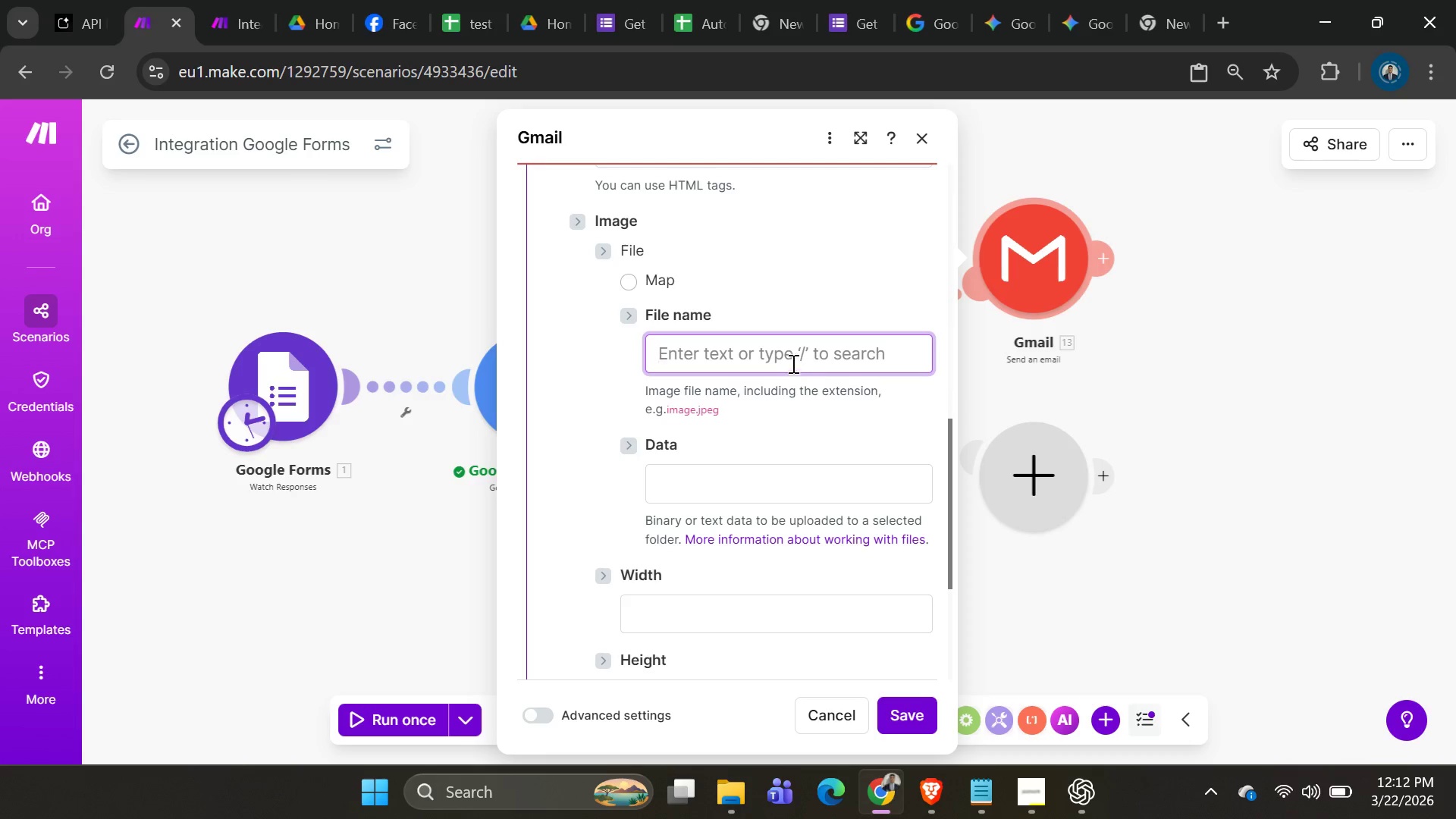 
left_click([782, 356])
 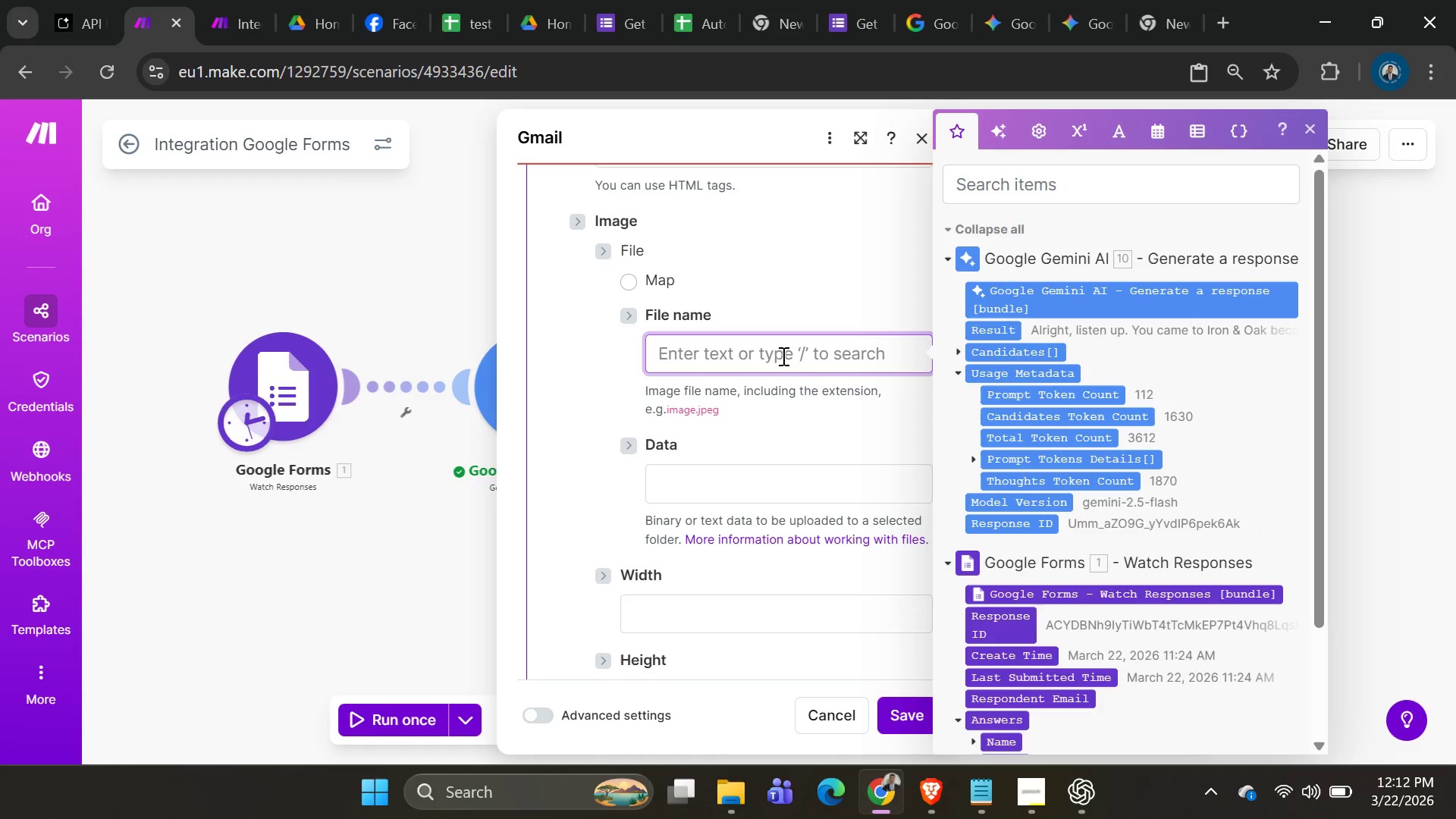 
key(Control+V)
 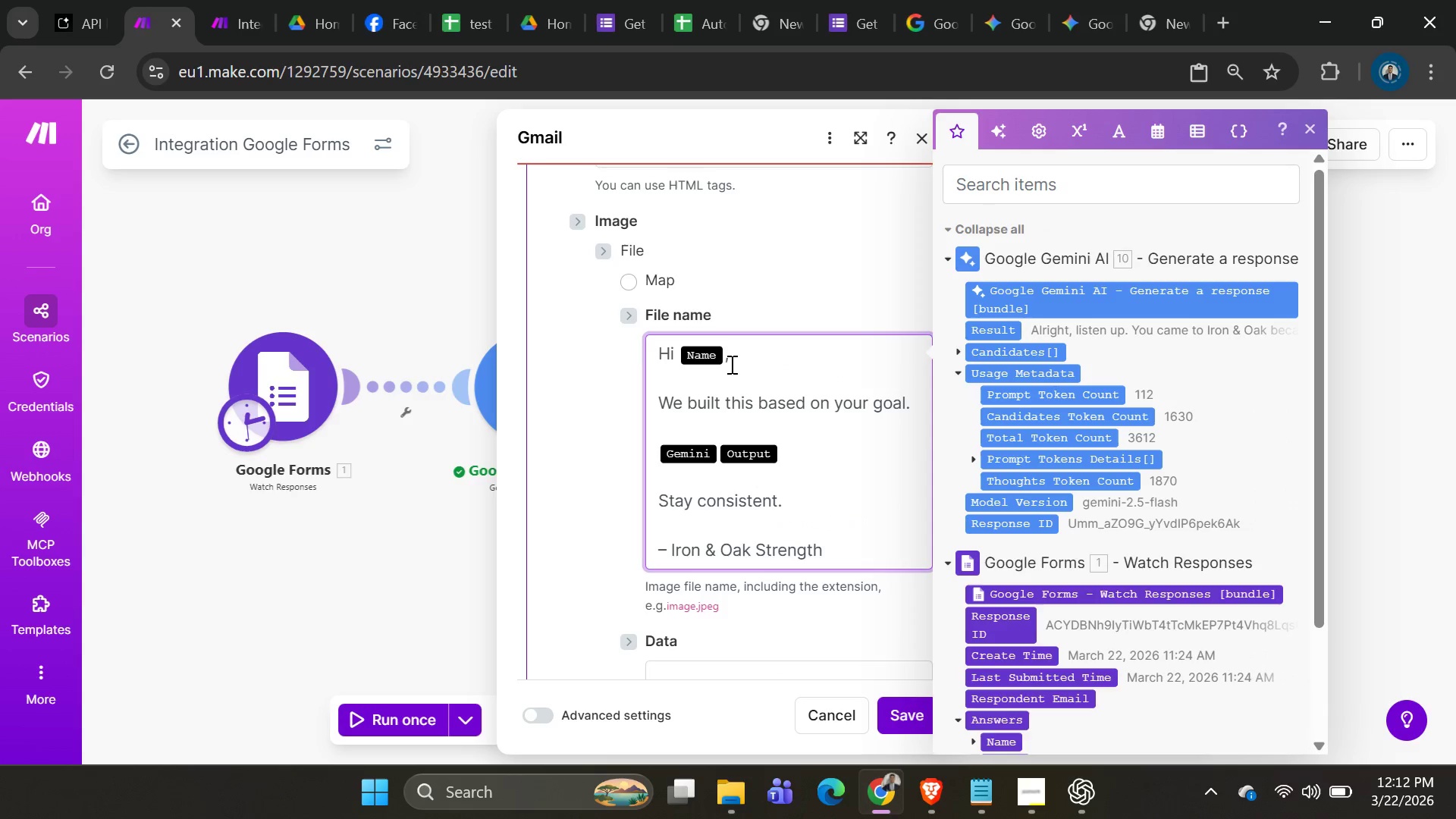 
left_click([722, 356])
 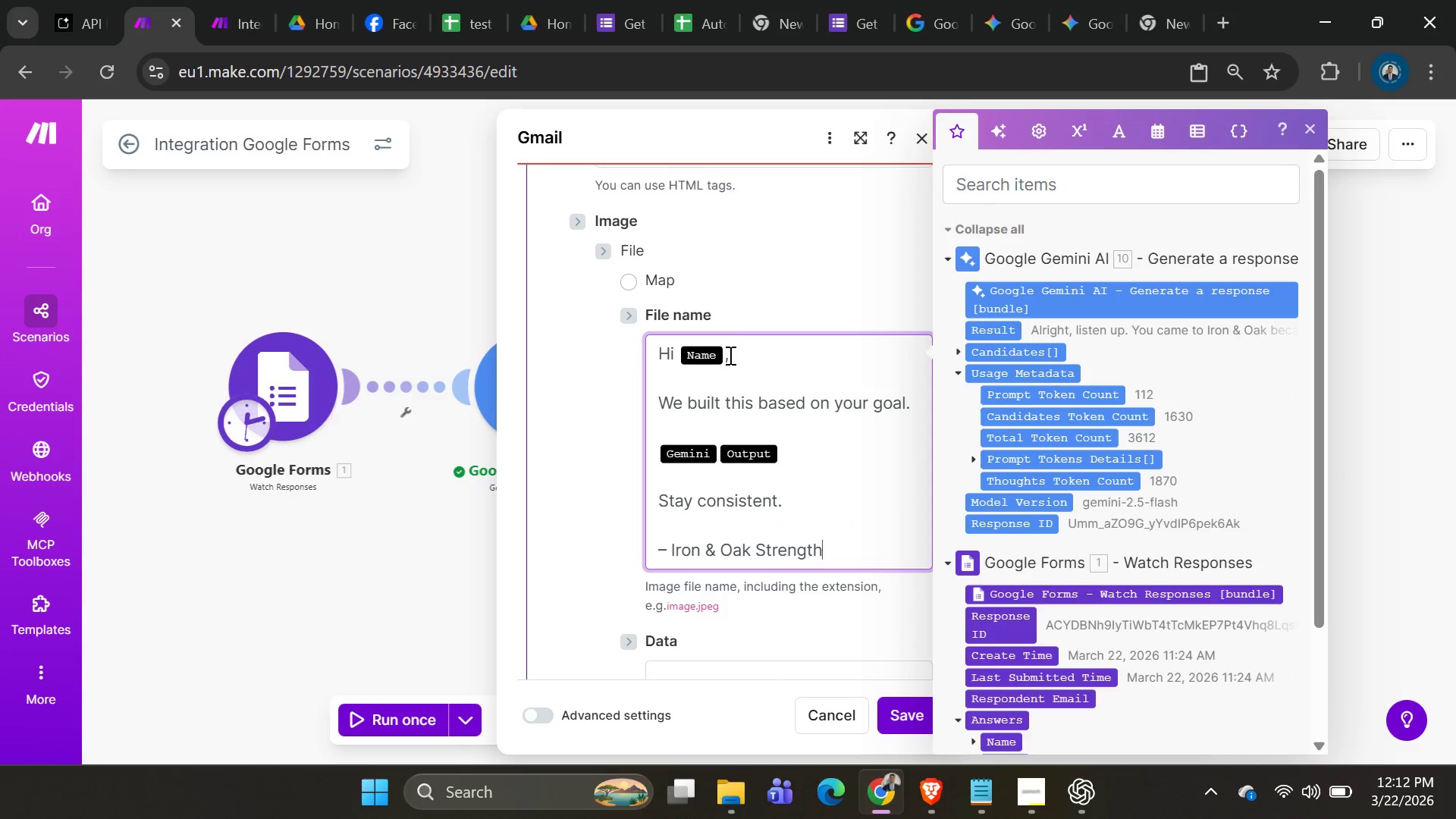 
left_click([727, 355])
 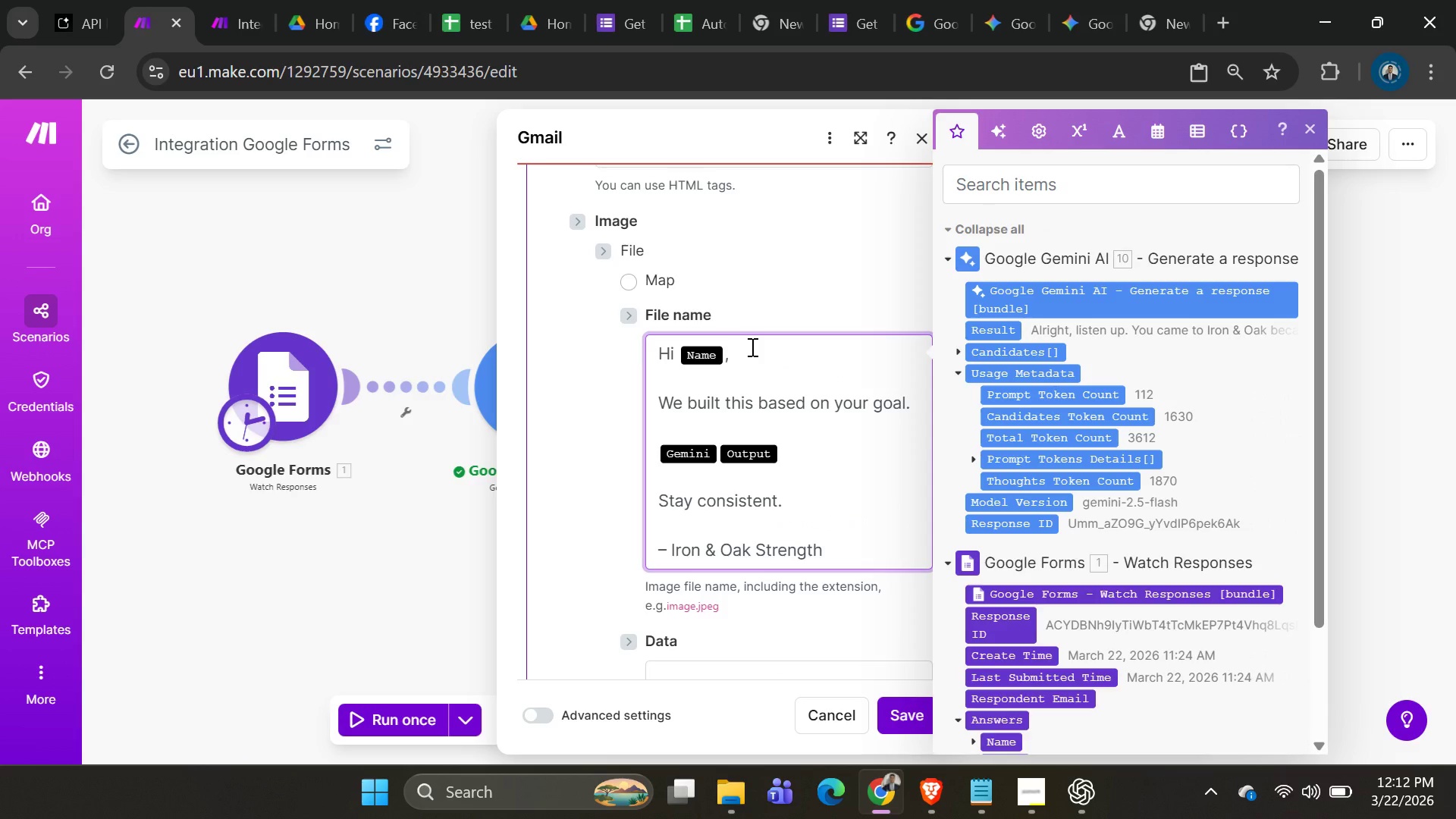 
key(ArrowLeft)
 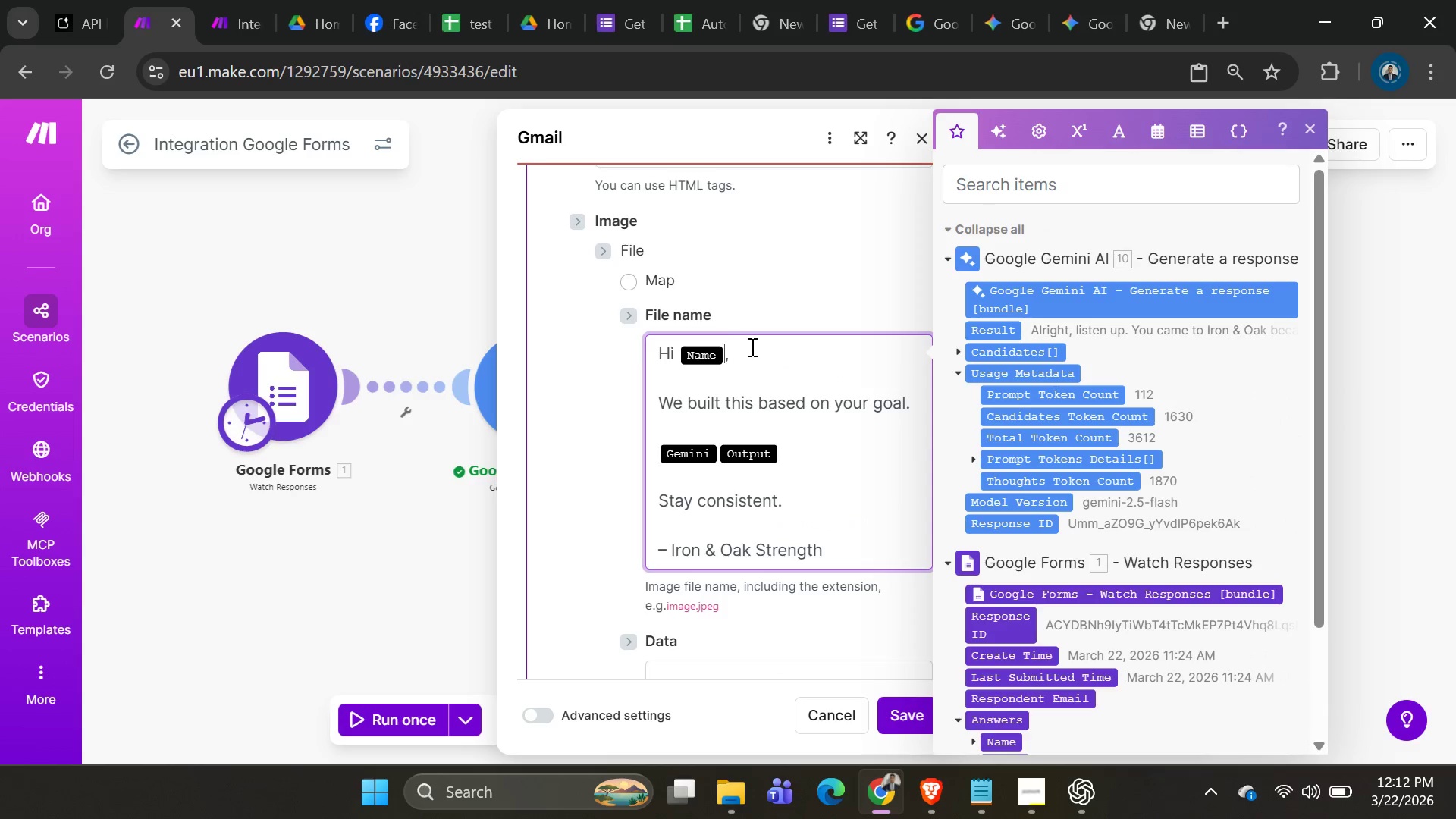 
key(Backspace)
 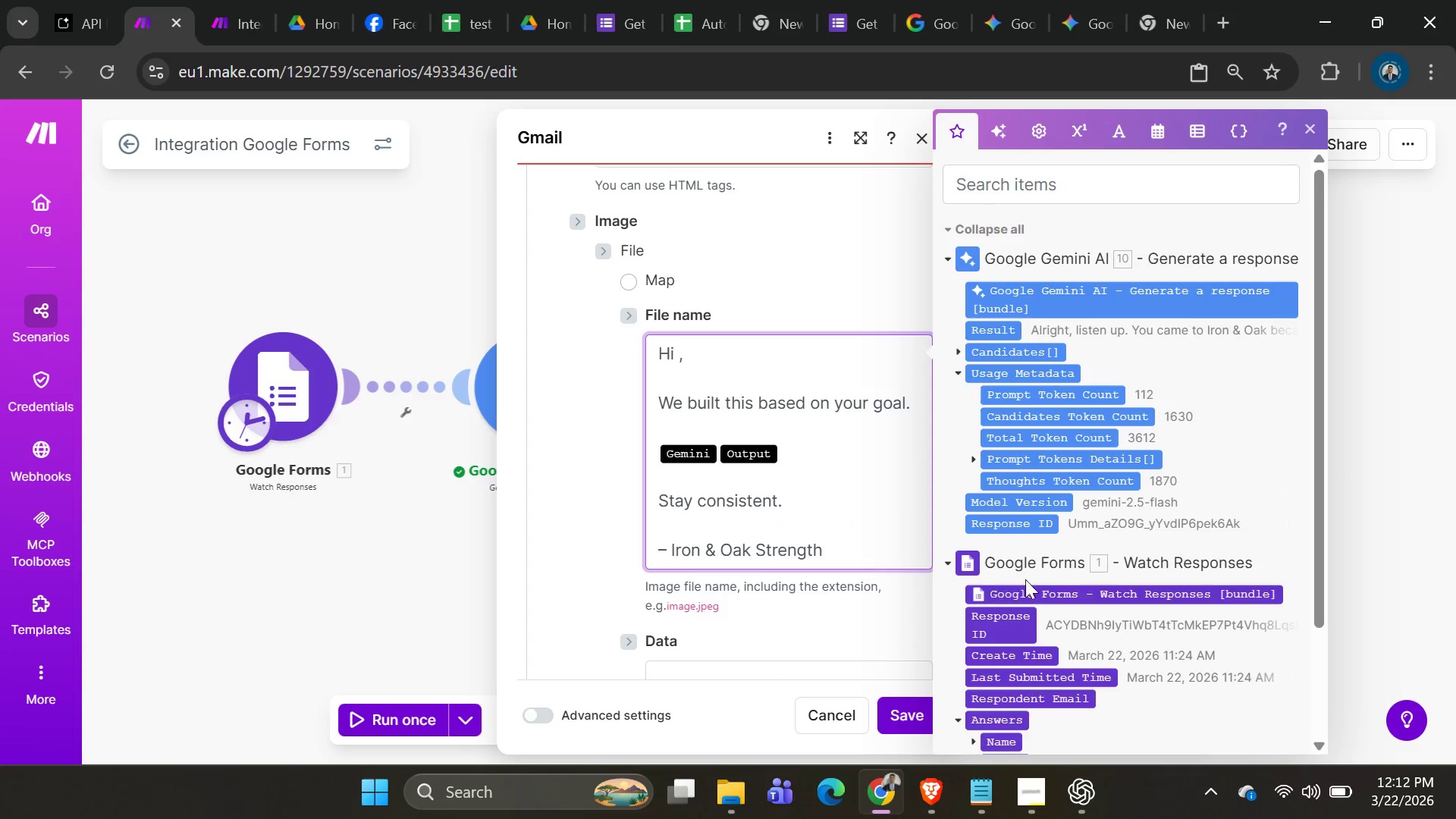 
scroll: coordinate [1110, 602], scroll_direction: down, amount: 1.0
 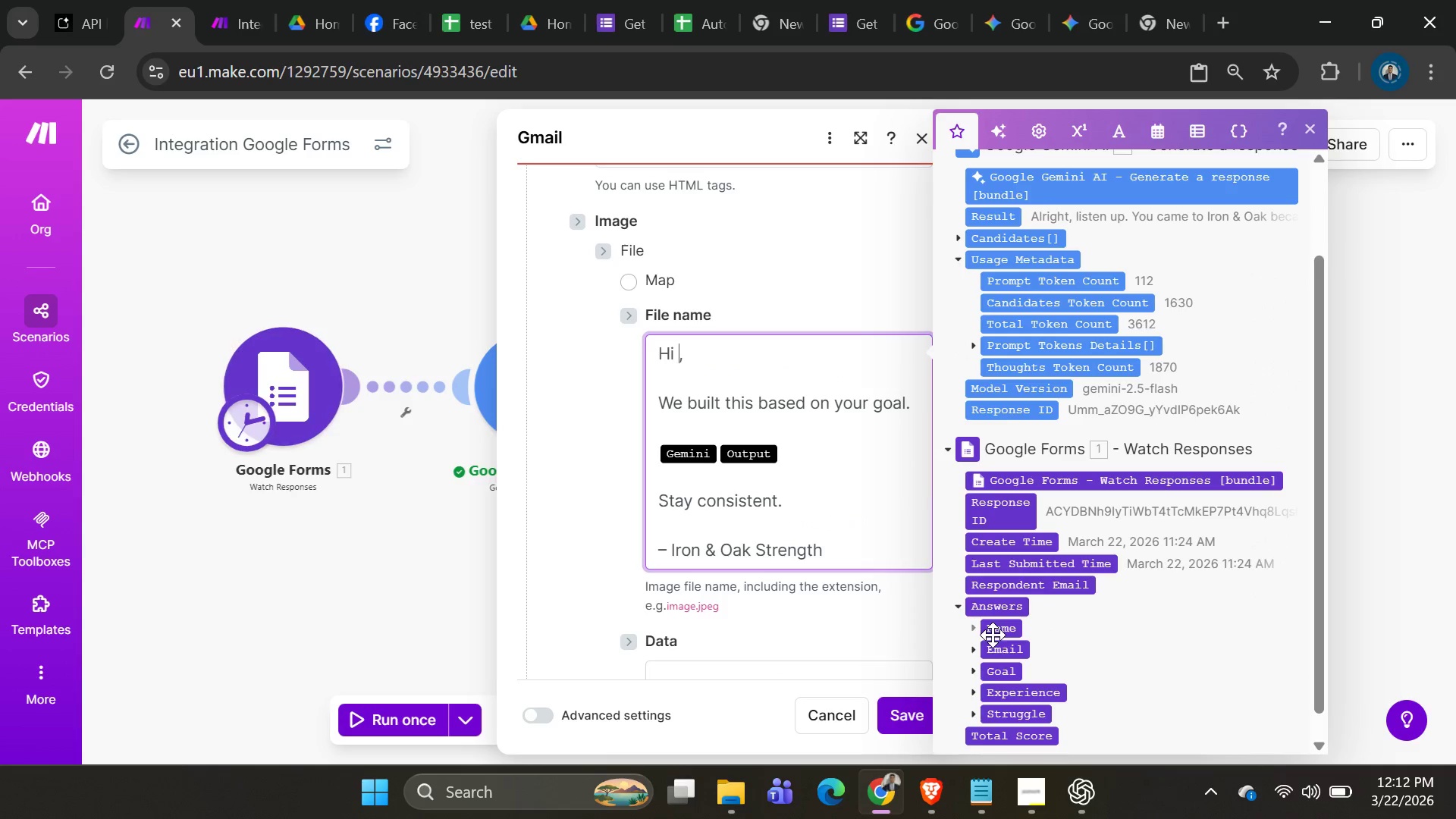 
left_click([995, 635])
 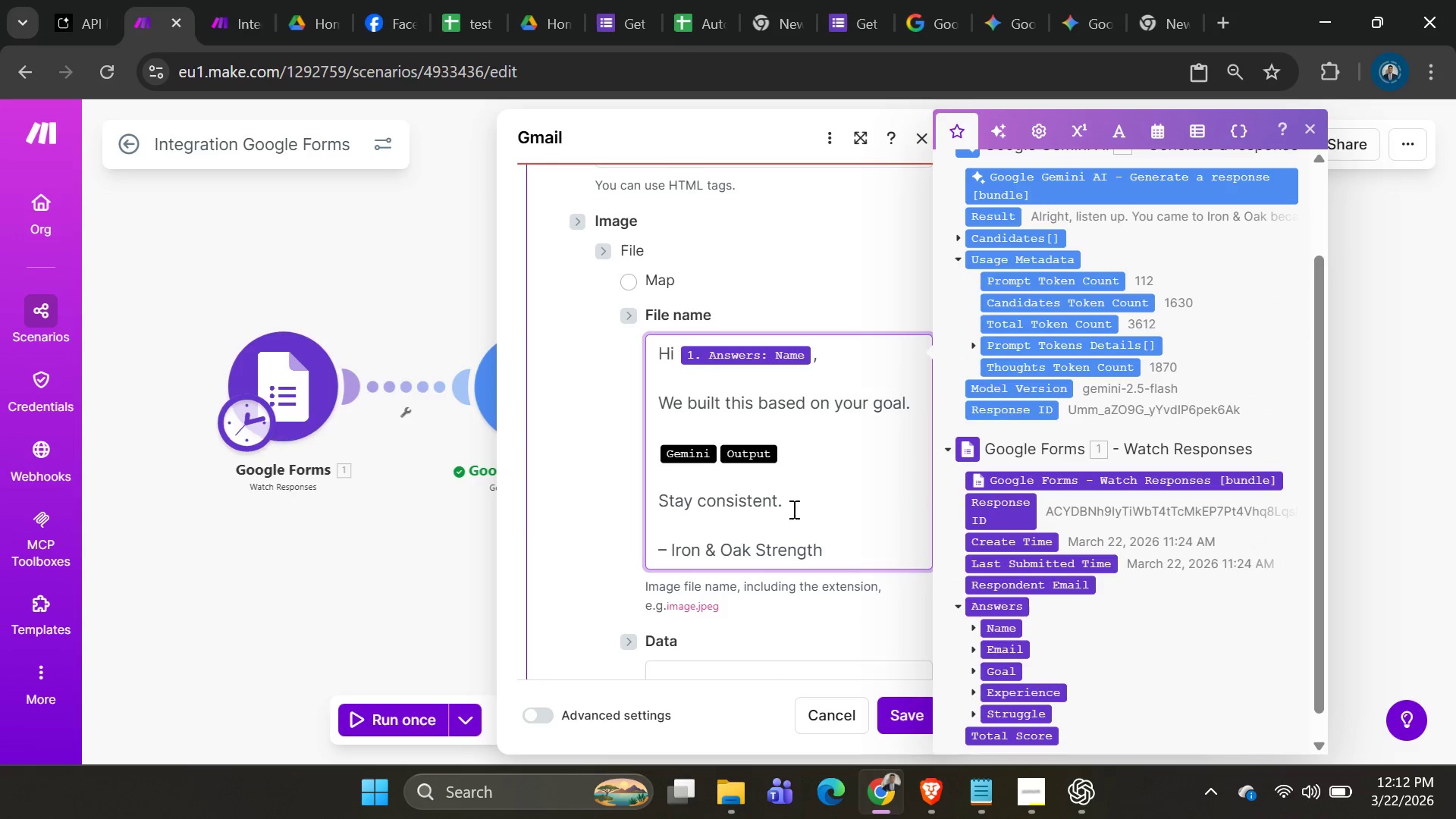 
left_click([780, 456])
 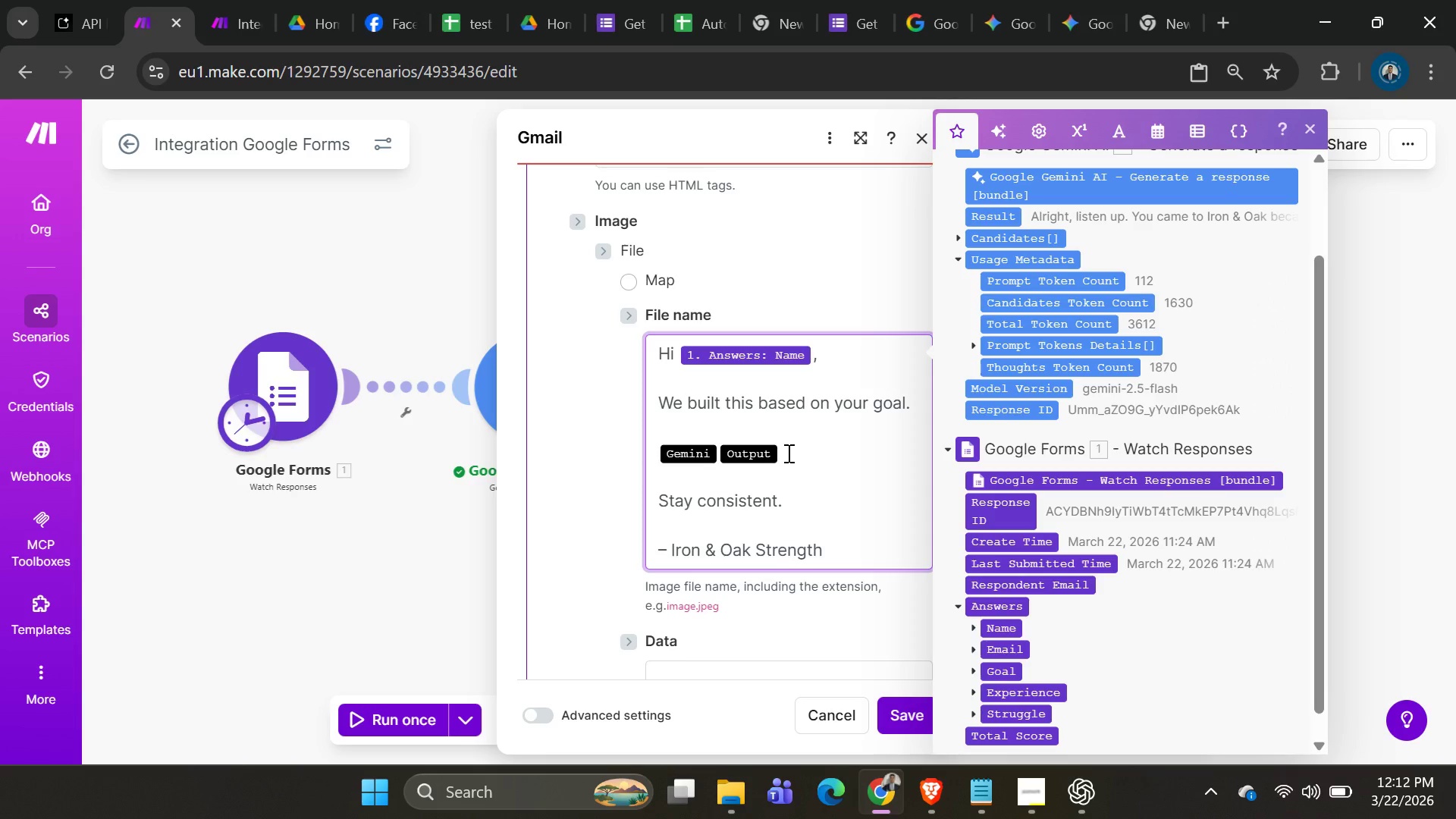 
key(Backspace)
 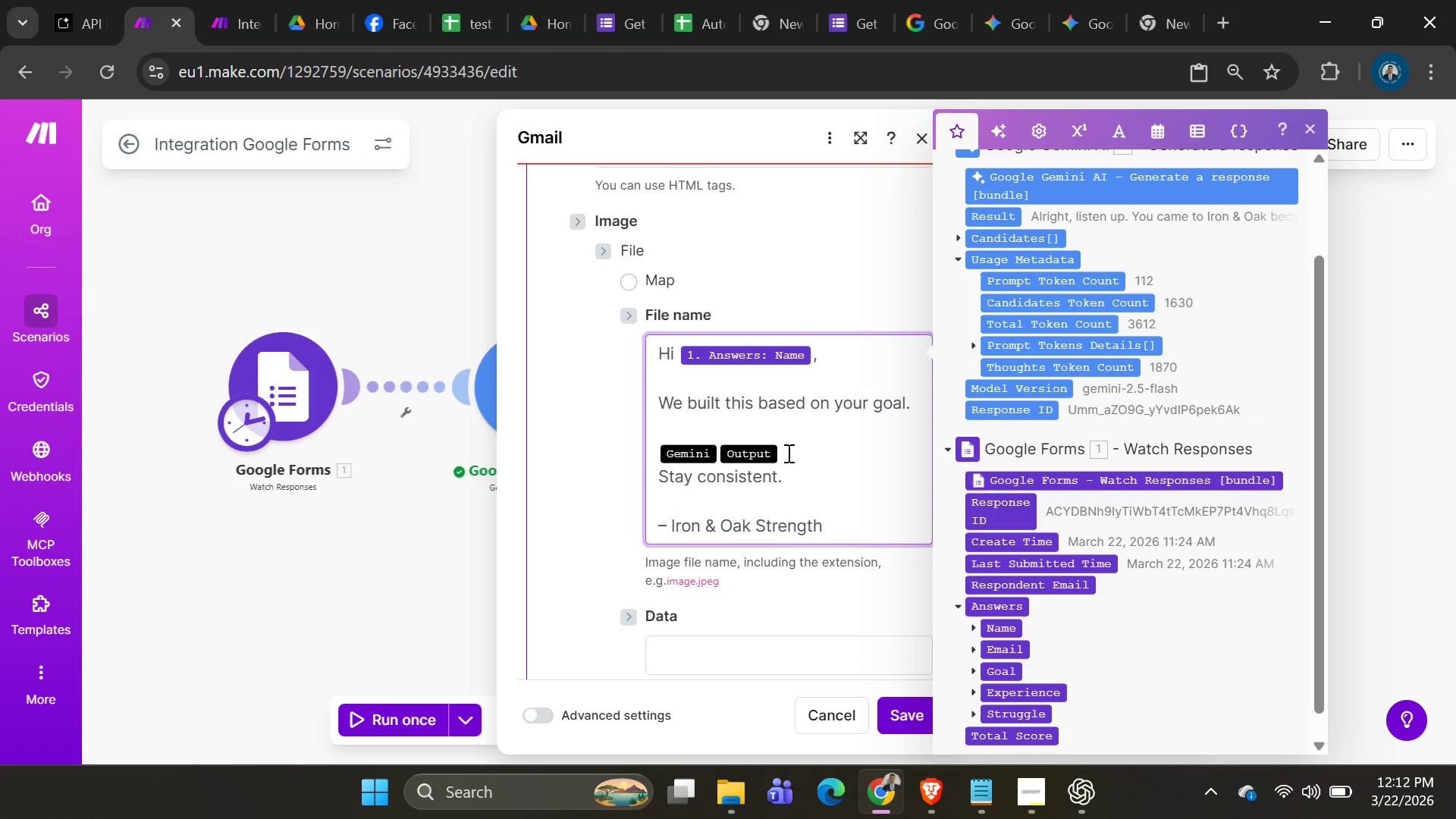 
key(Backspace)
 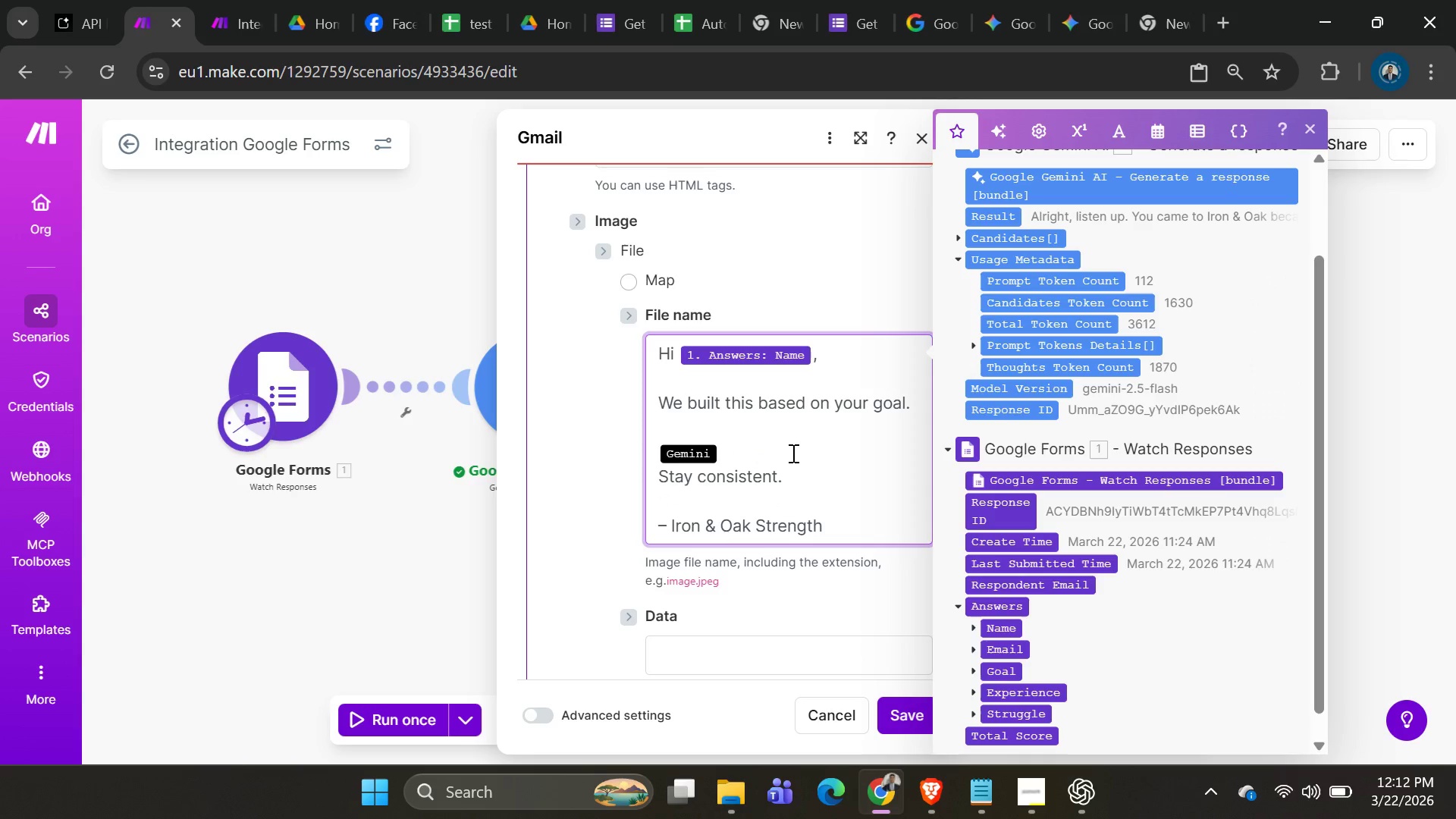 
key(Backspace)
 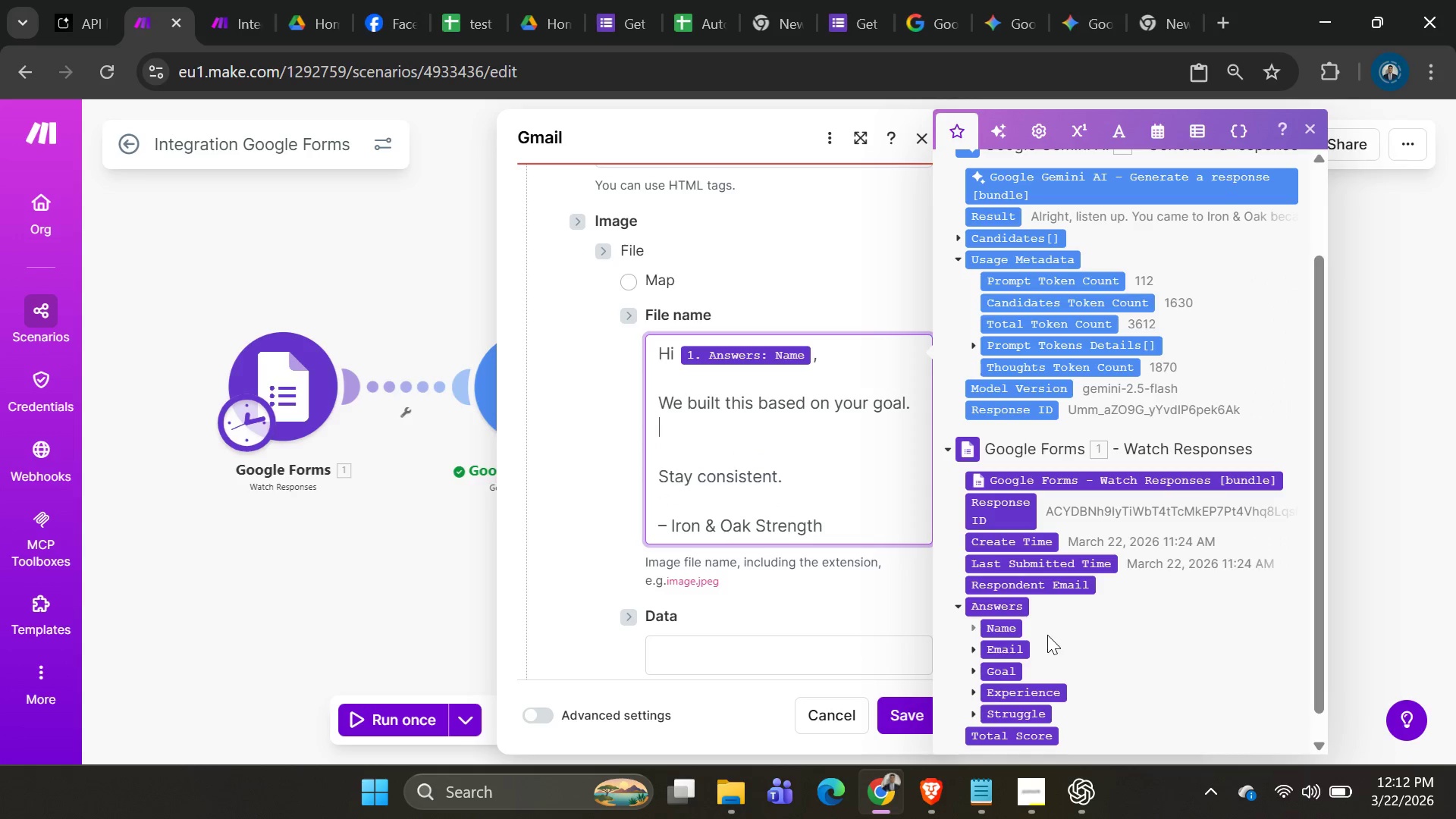 
scroll: coordinate [1081, 545], scroll_direction: up, amount: 3.0
 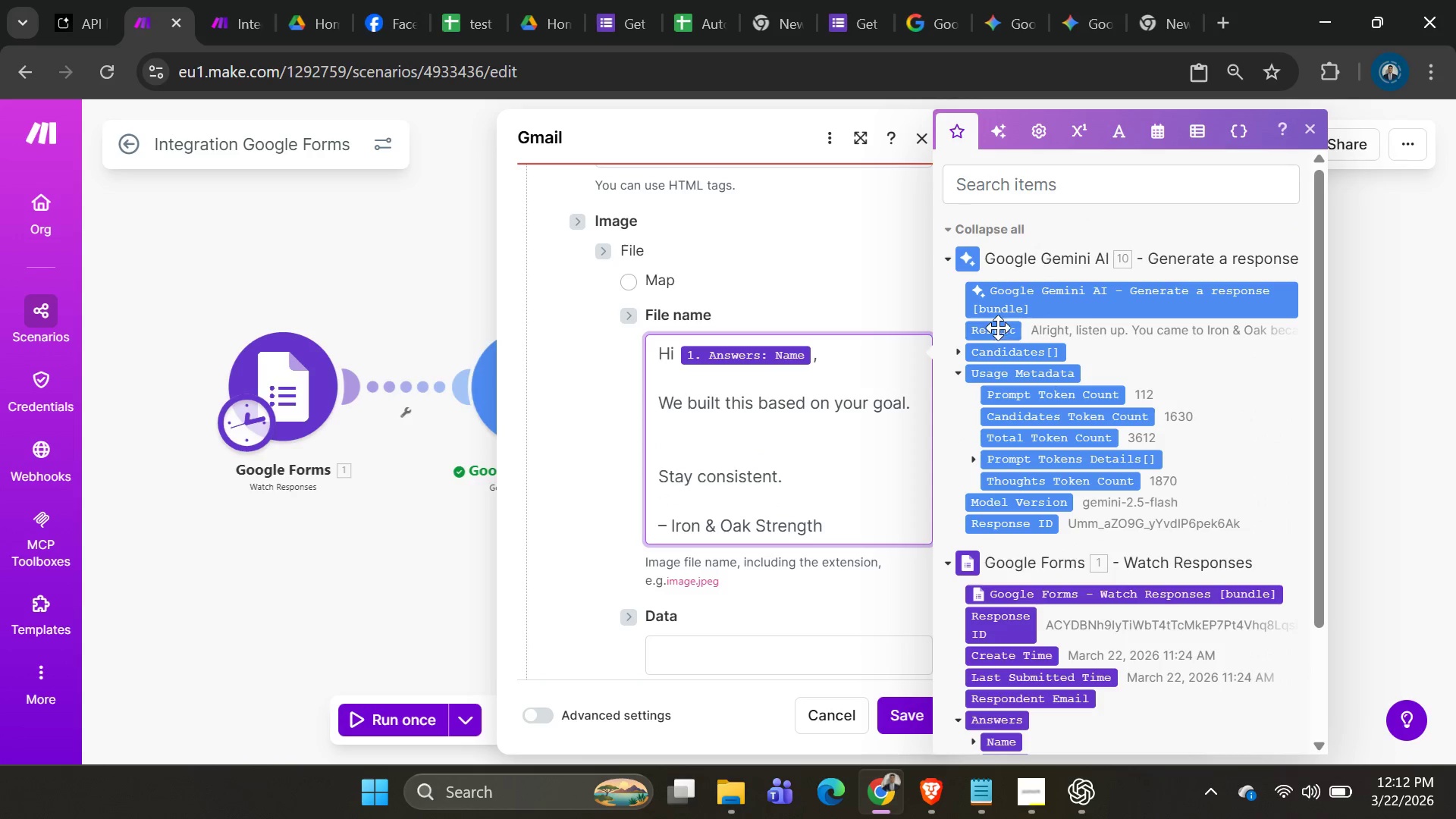 
left_click([996, 328])
 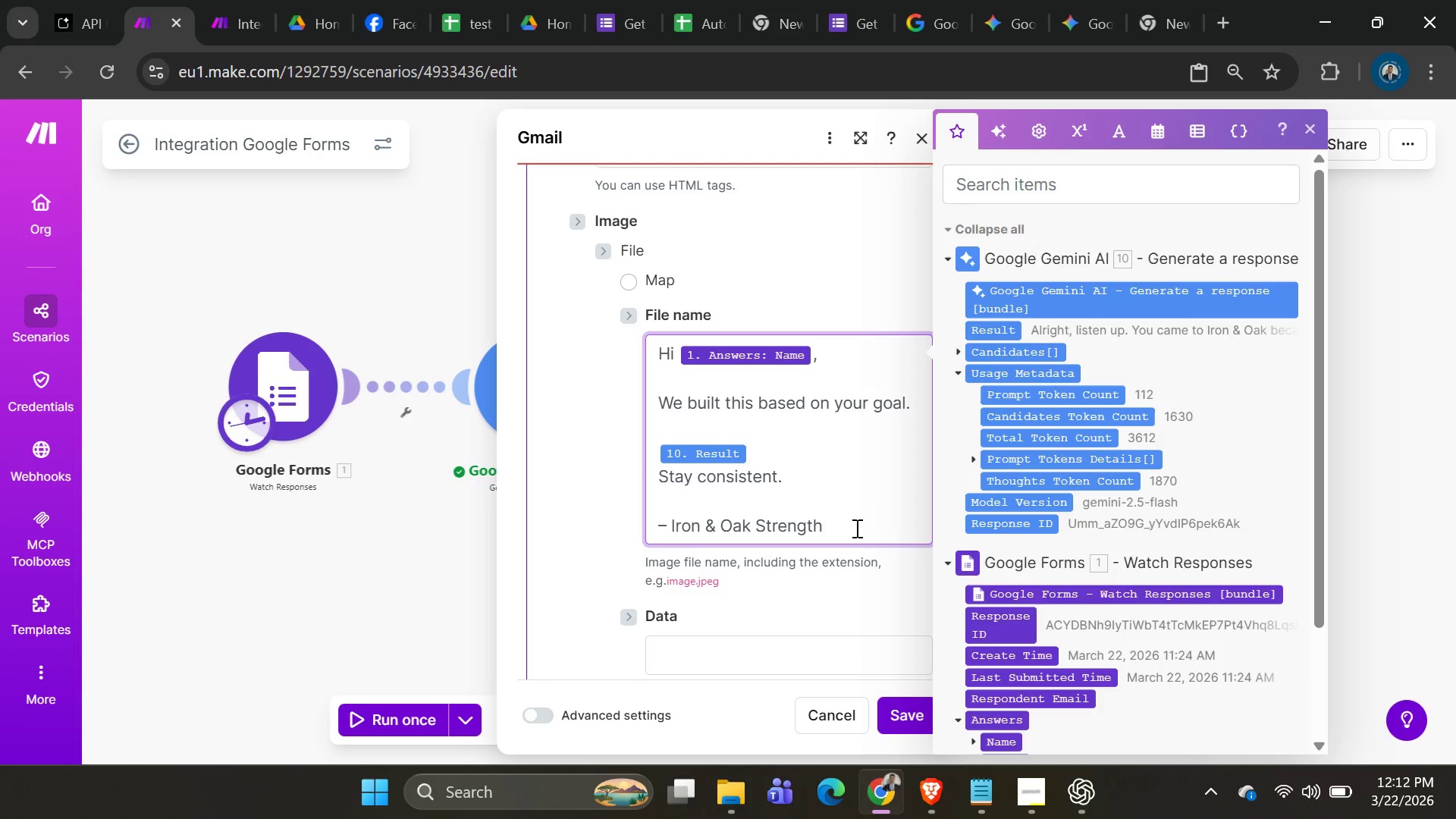 
scroll: coordinate [839, 592], scroll_direction: down, amount: 1.0
 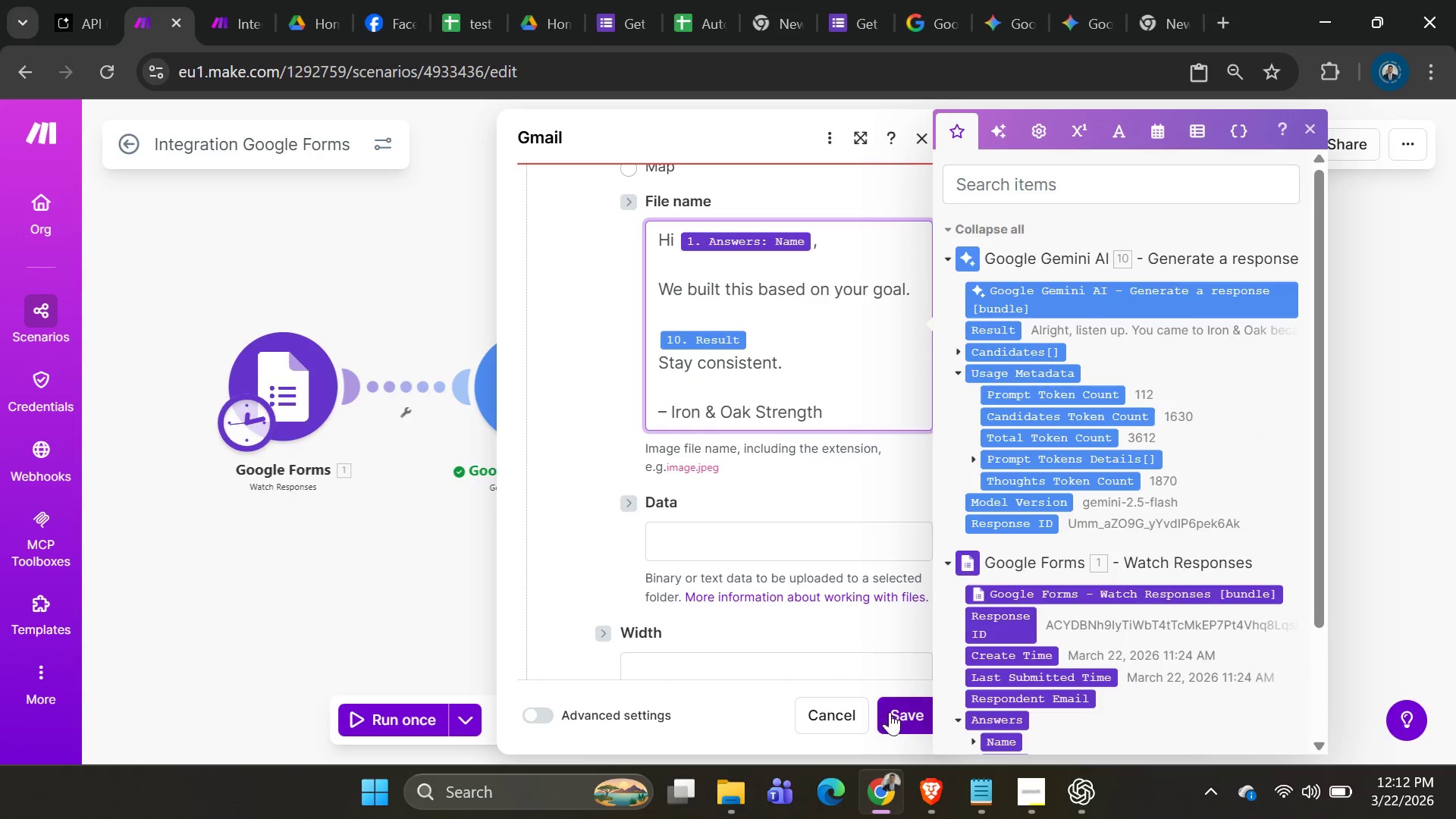 
left_click([899, 714])
 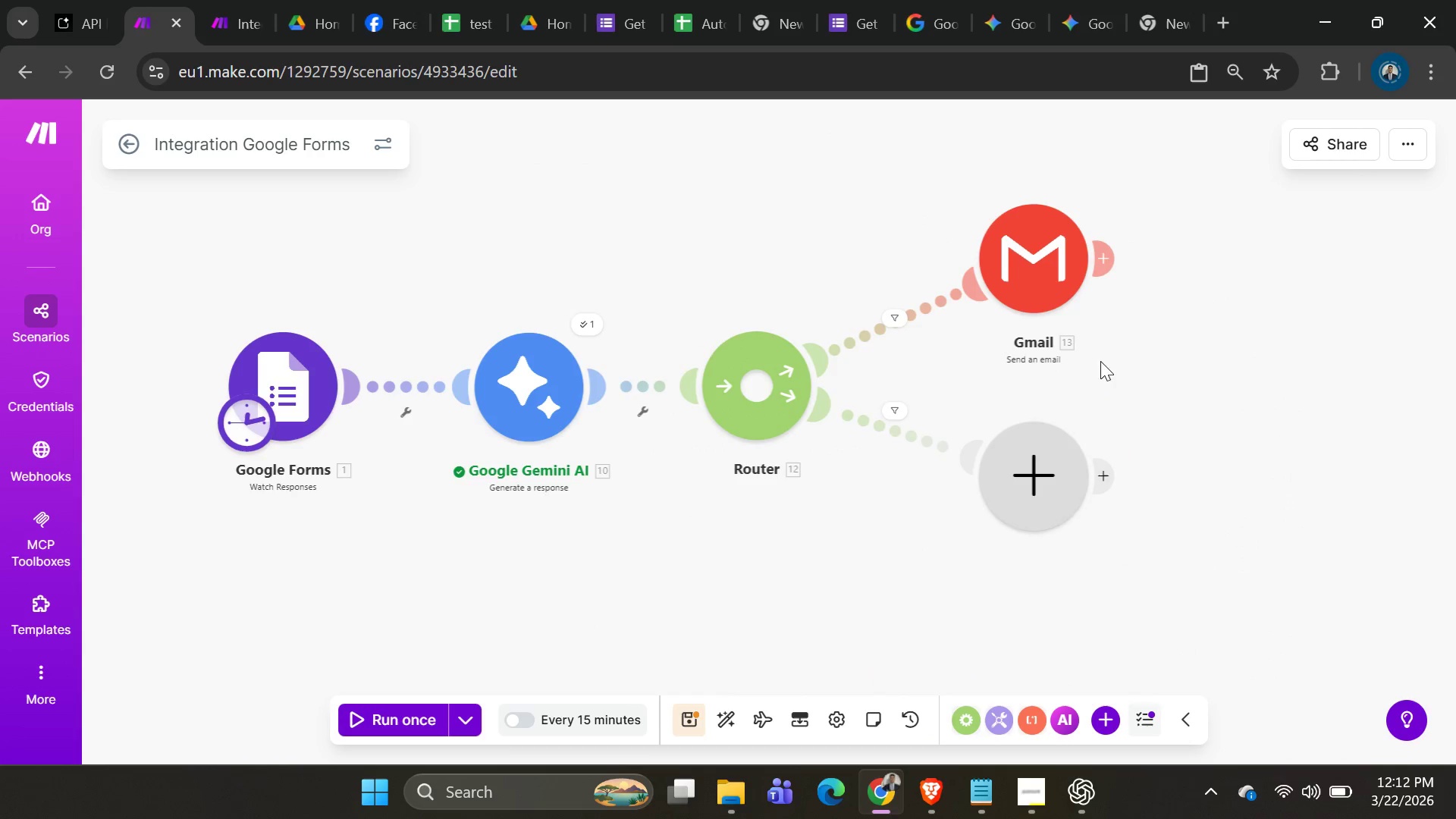 
left_click([1013, 278])
 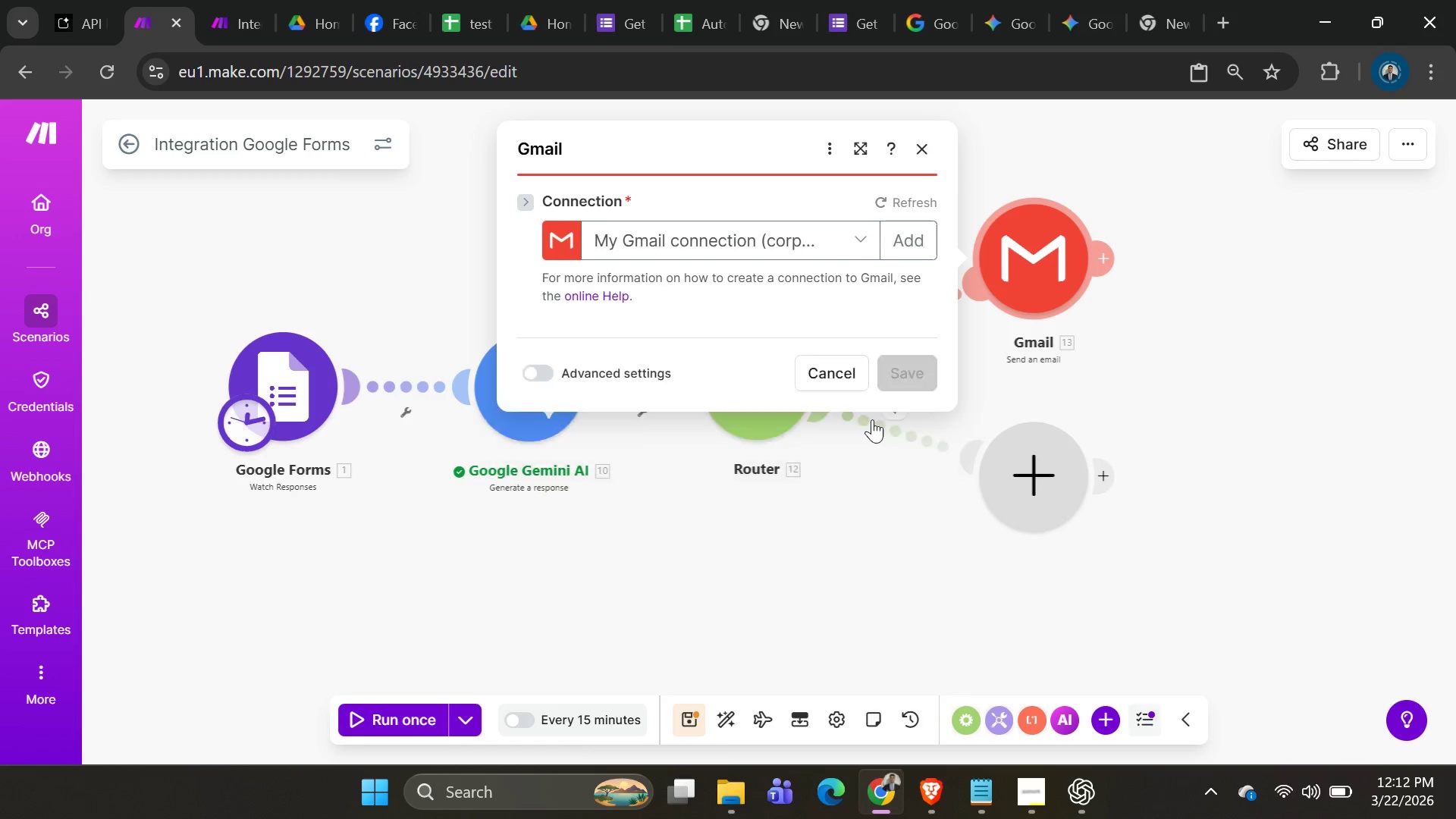 
scroll: coordinate [836, 484], scroll_direction: down, amount: 9.0
 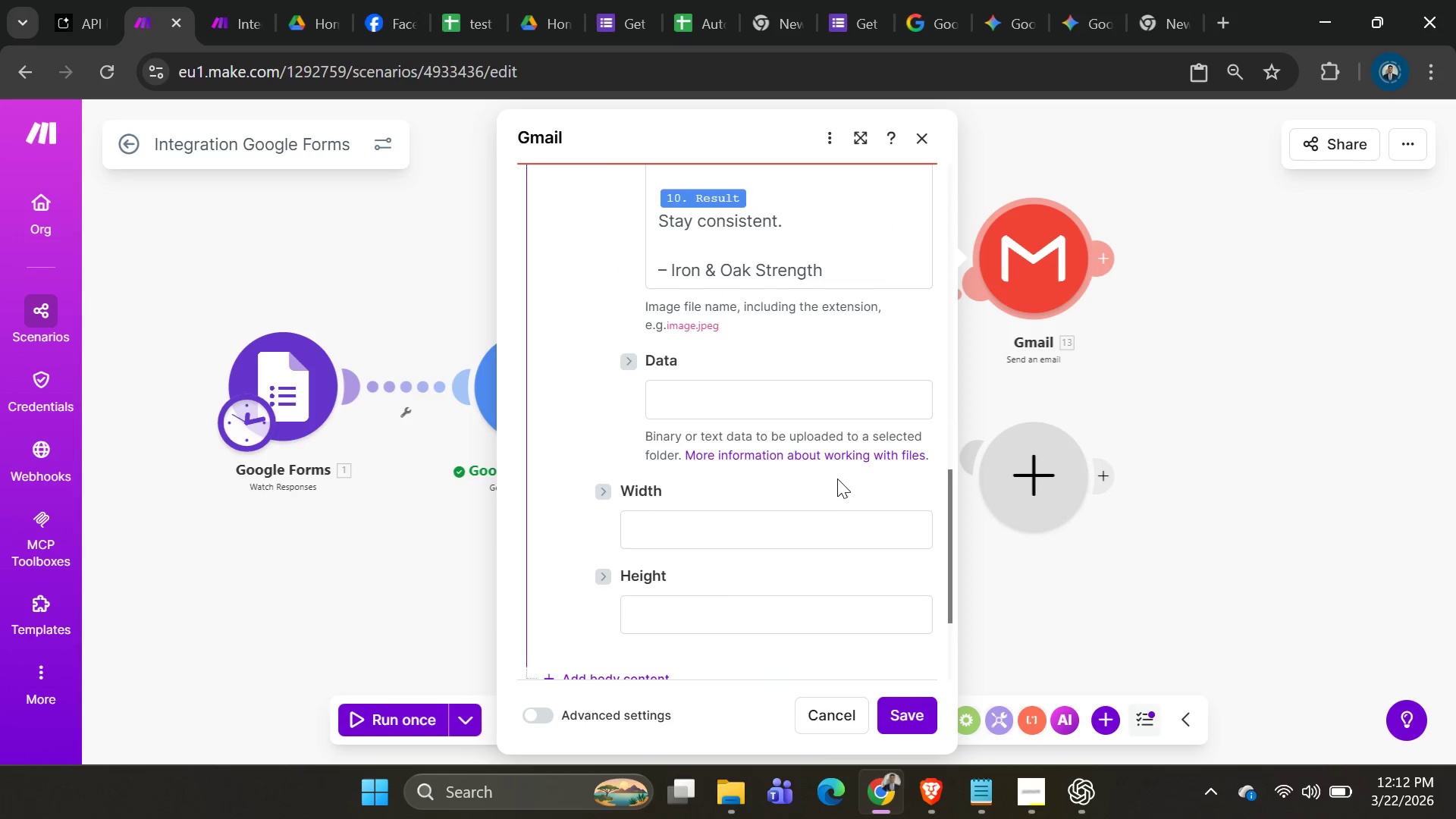 
scroll: coordinate [841, 472], scroll_direction: up, amount: 2.0
 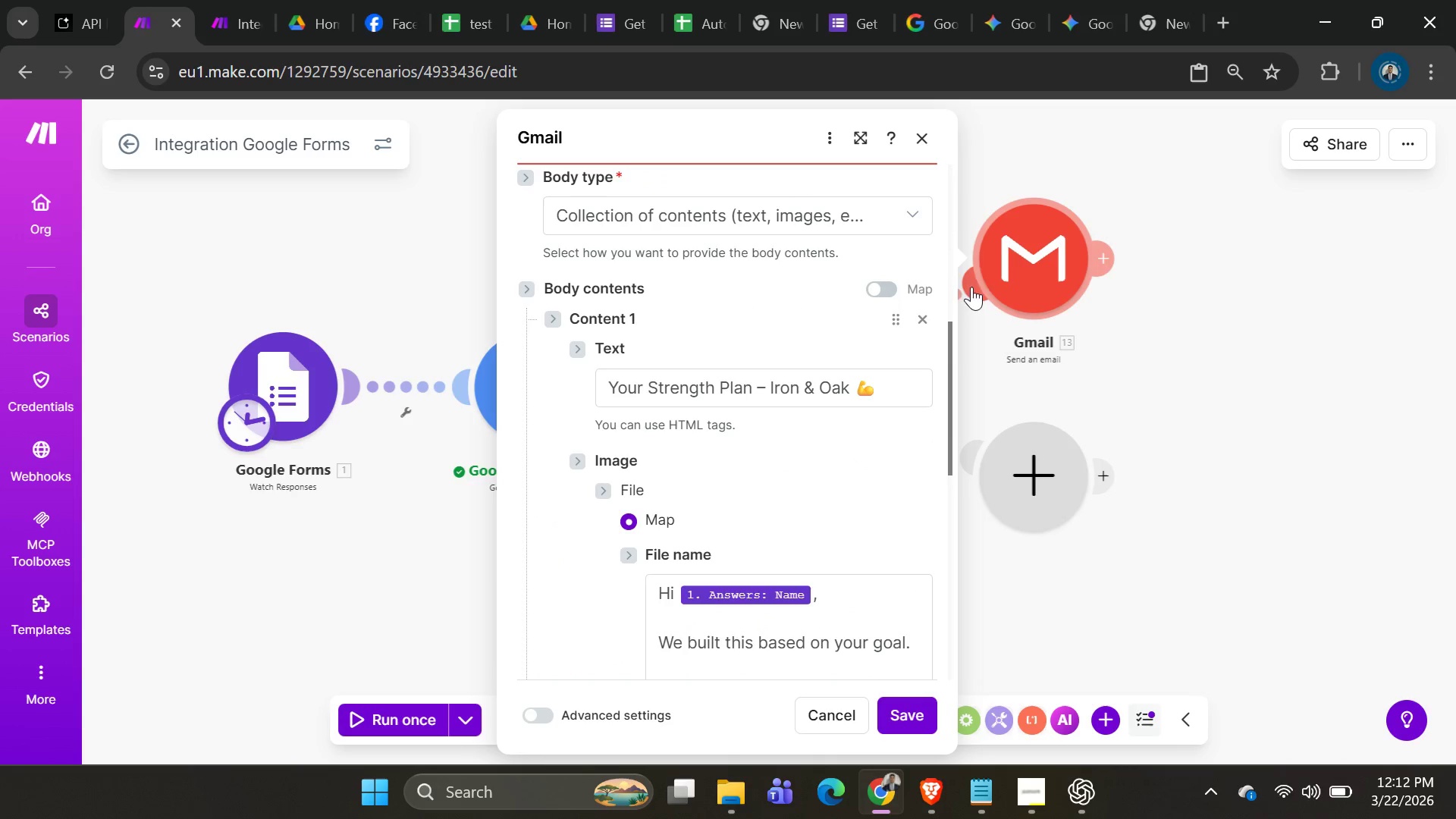 
right_click([1000, 270])
 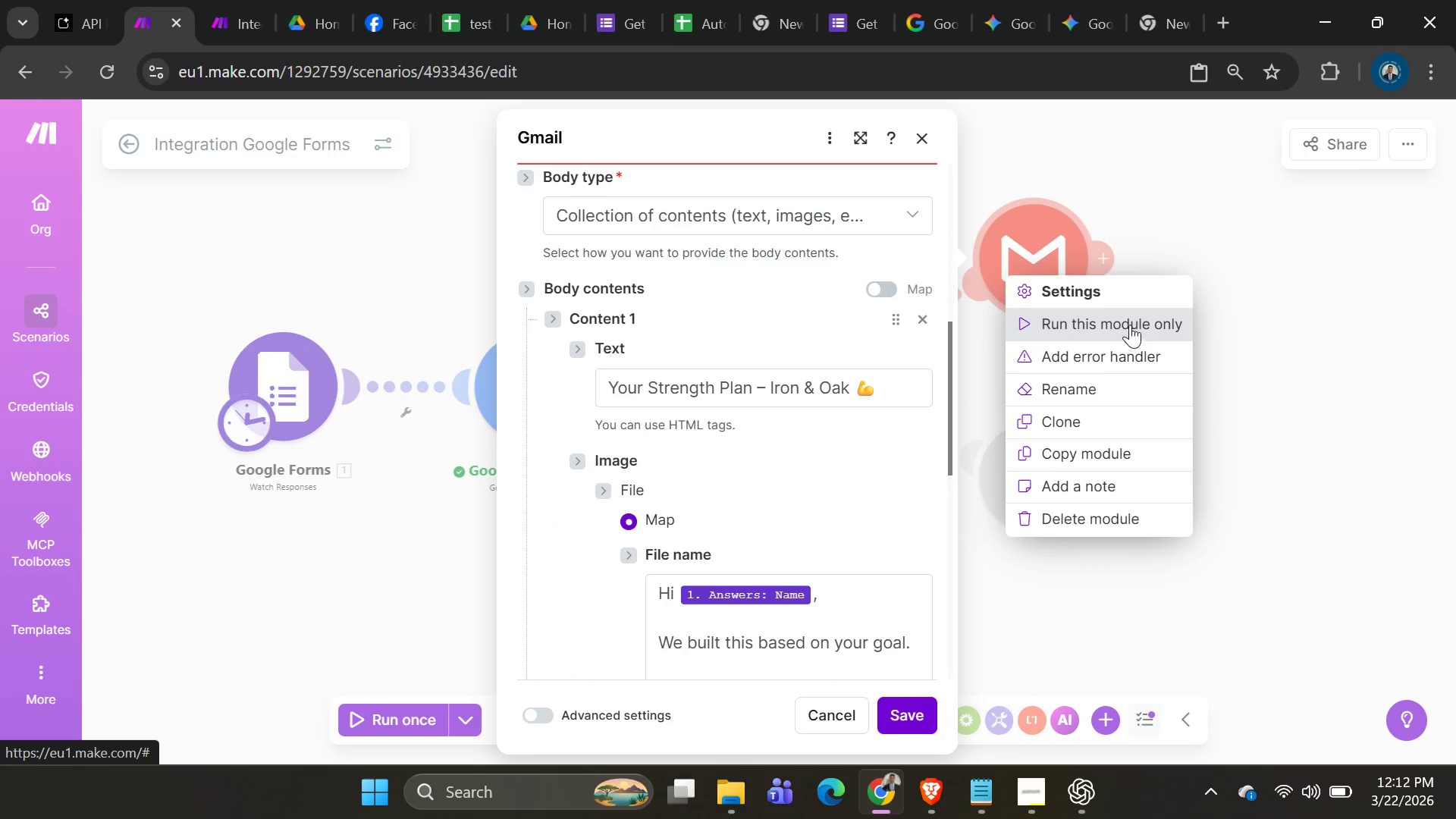 
left_click([1130, 324])
 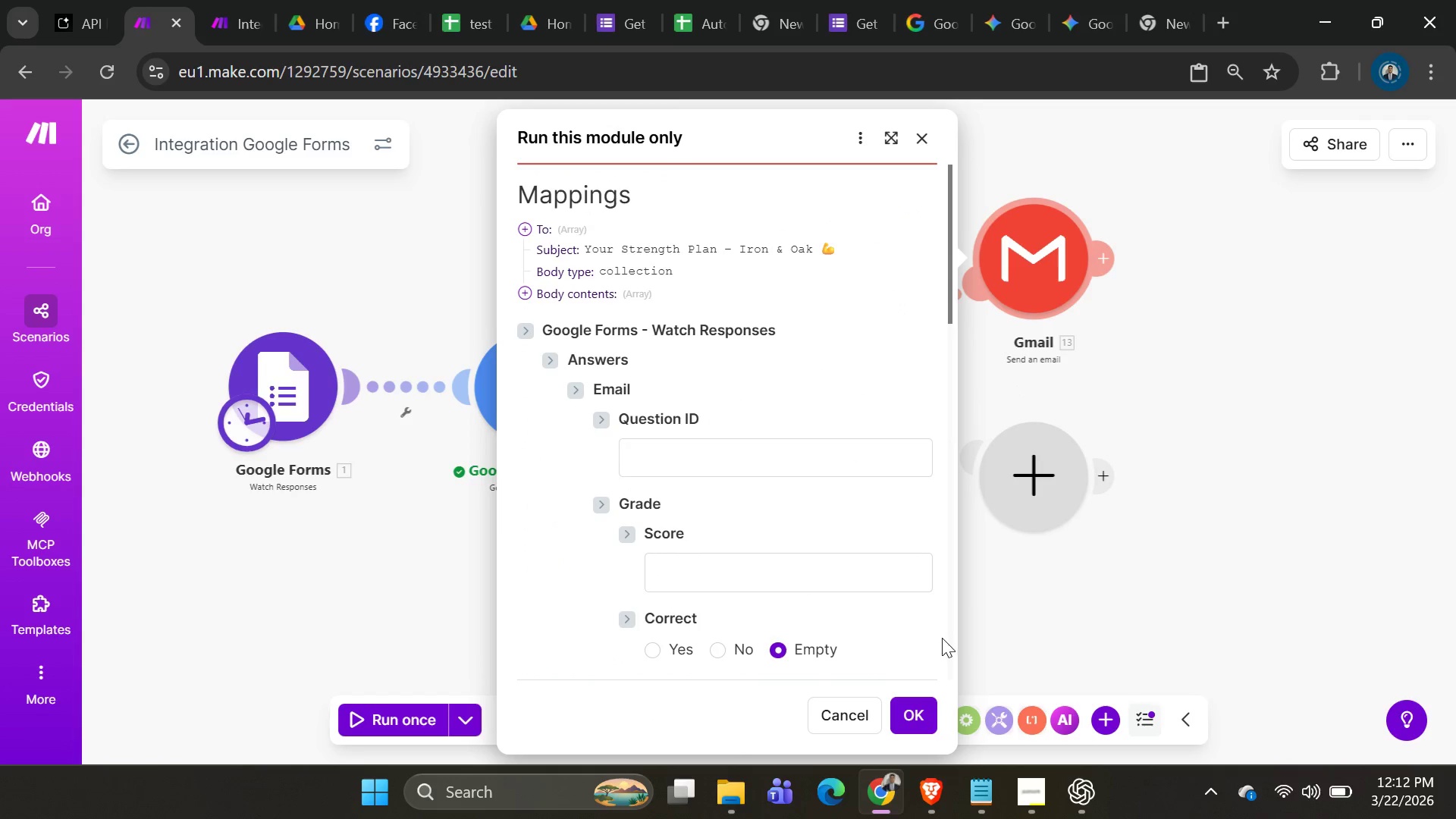 
left_click([914, 722])
 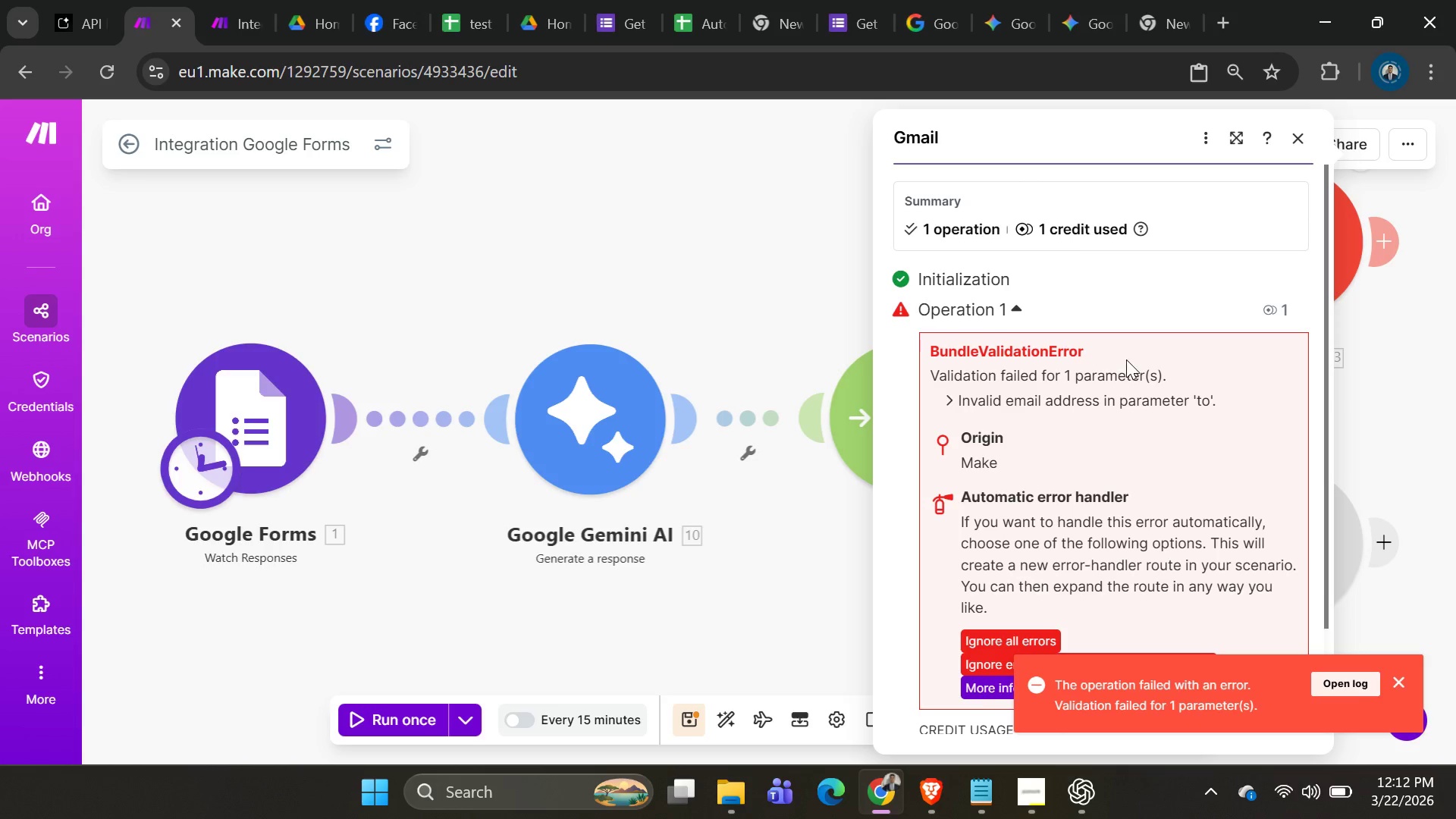 
left_click([1299, 136])
 